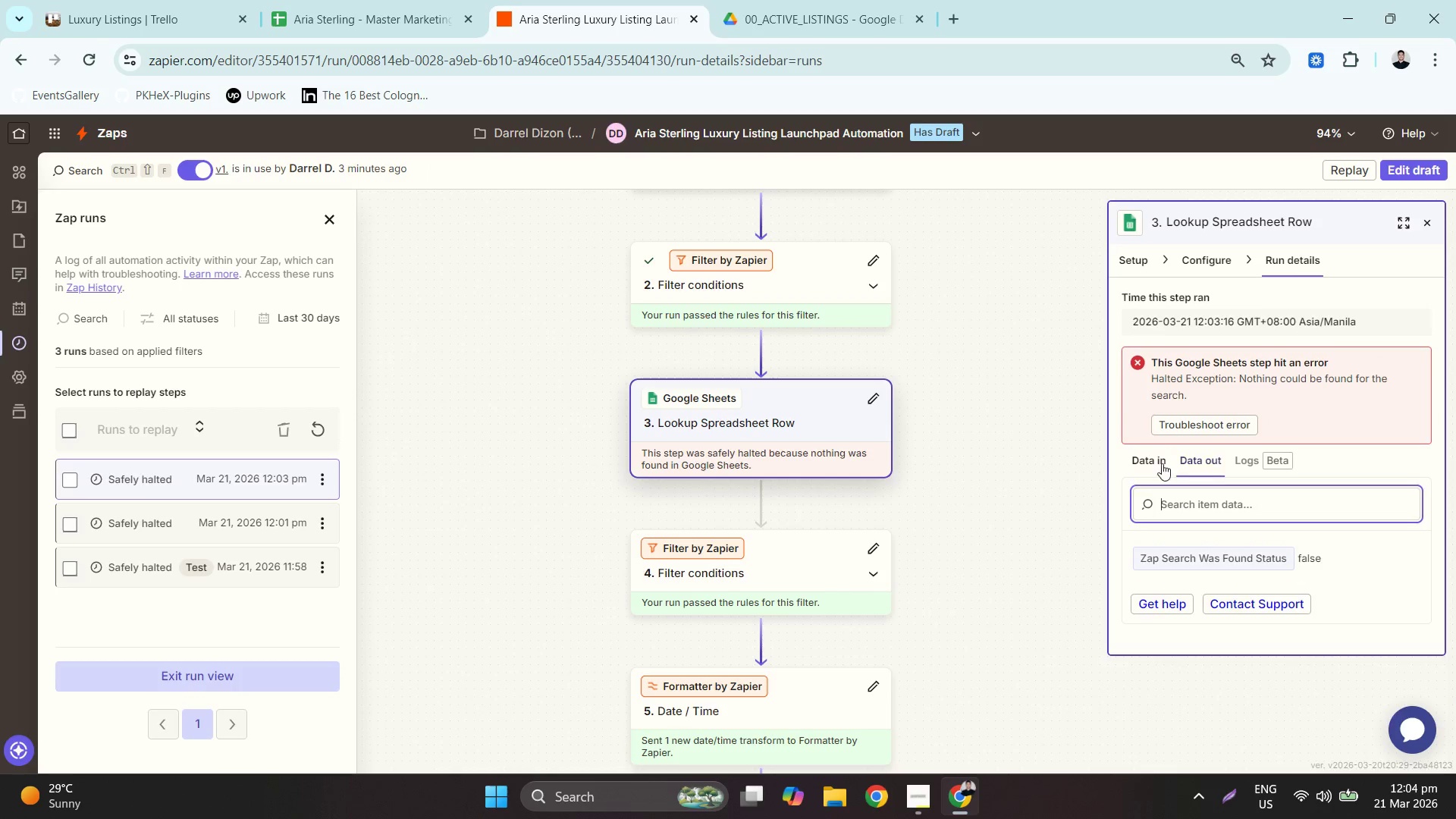 
scroll: coordinate [1329, 587], scroll_direction: down, amount: 2.0
 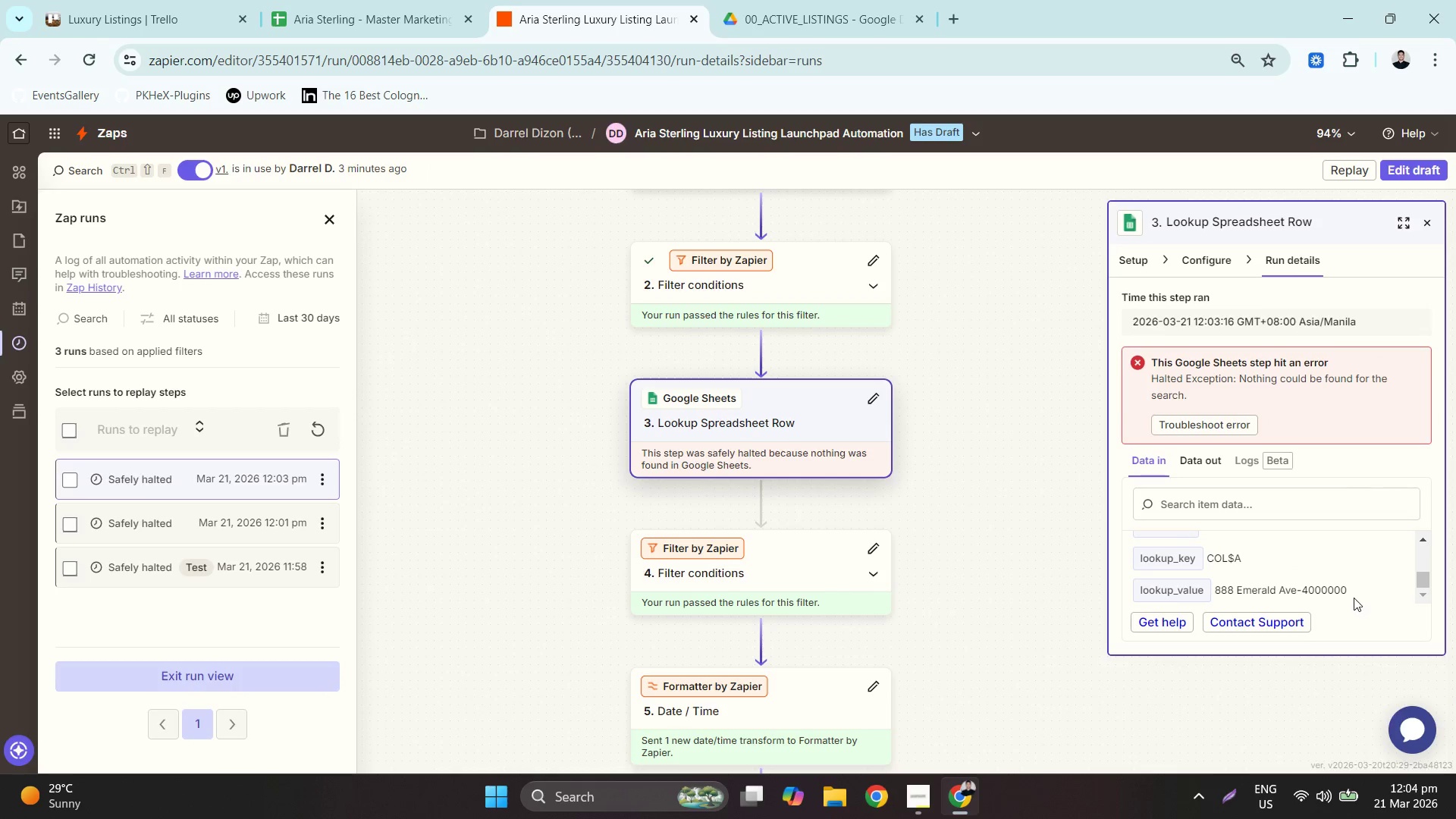 
left_click_drag(start_coordinate=[1348, 588], to_coordinate=[1217, 588])
 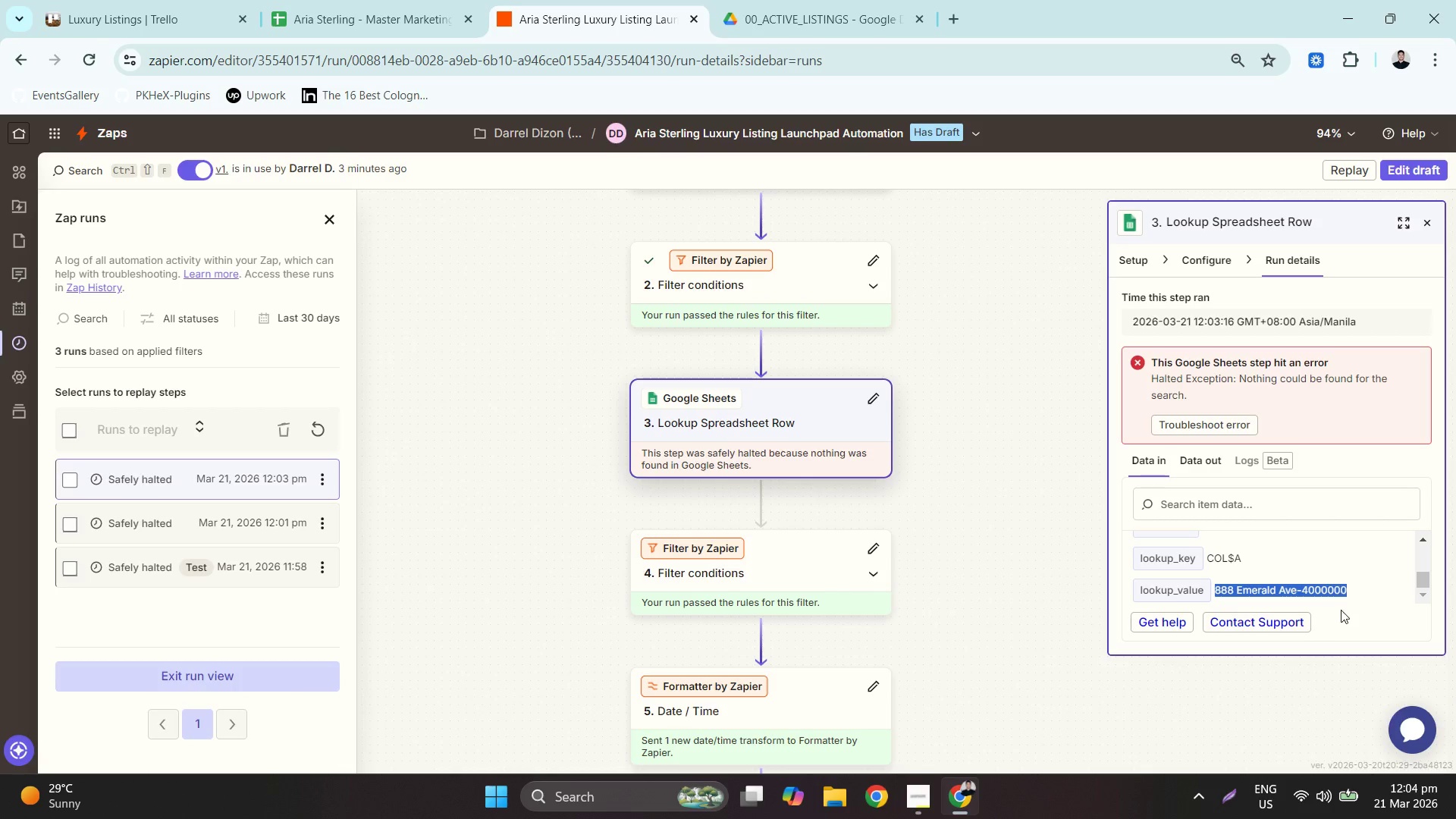 
key(Control+ControlLeft)
 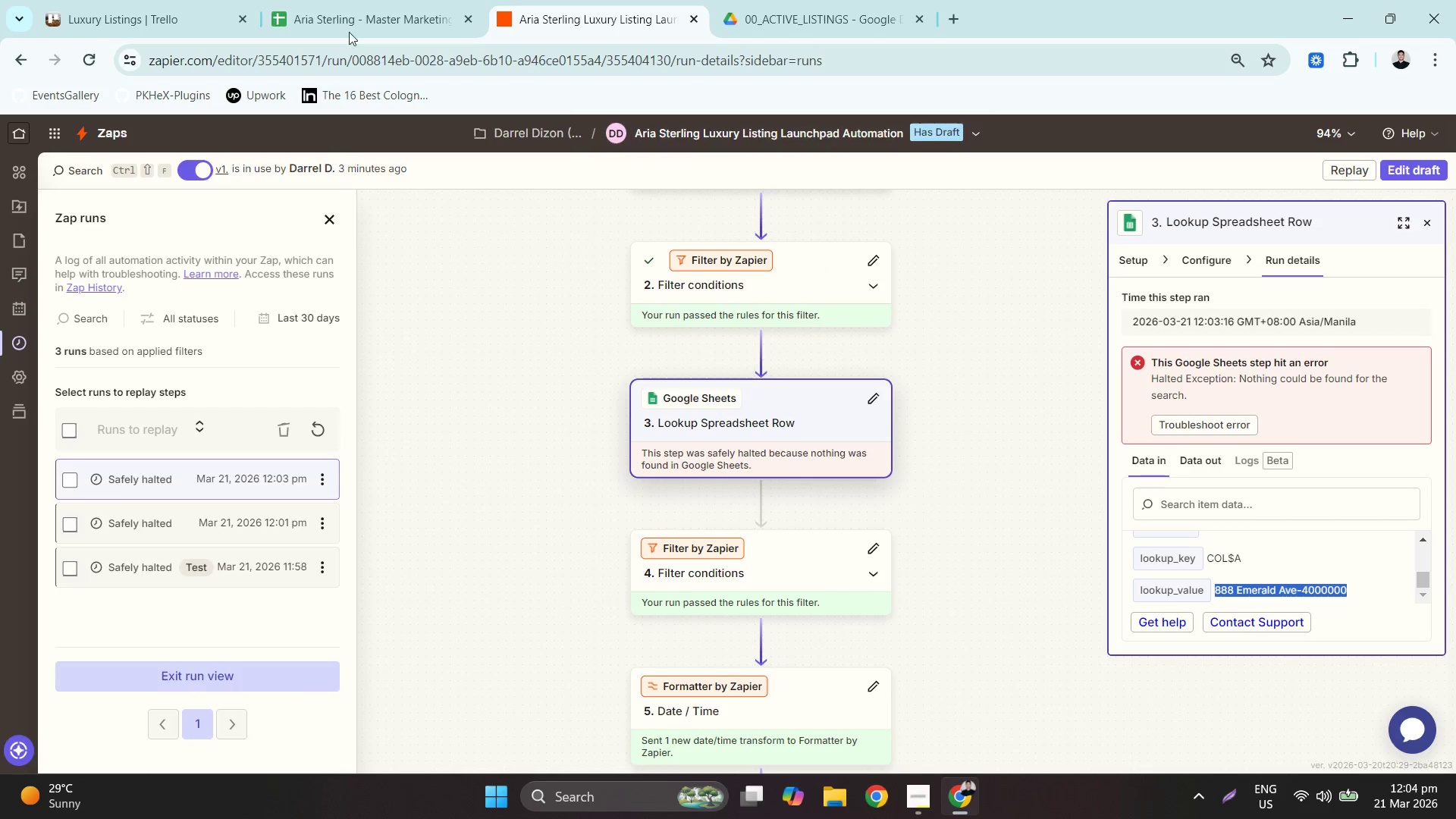 
key(Control+C)
 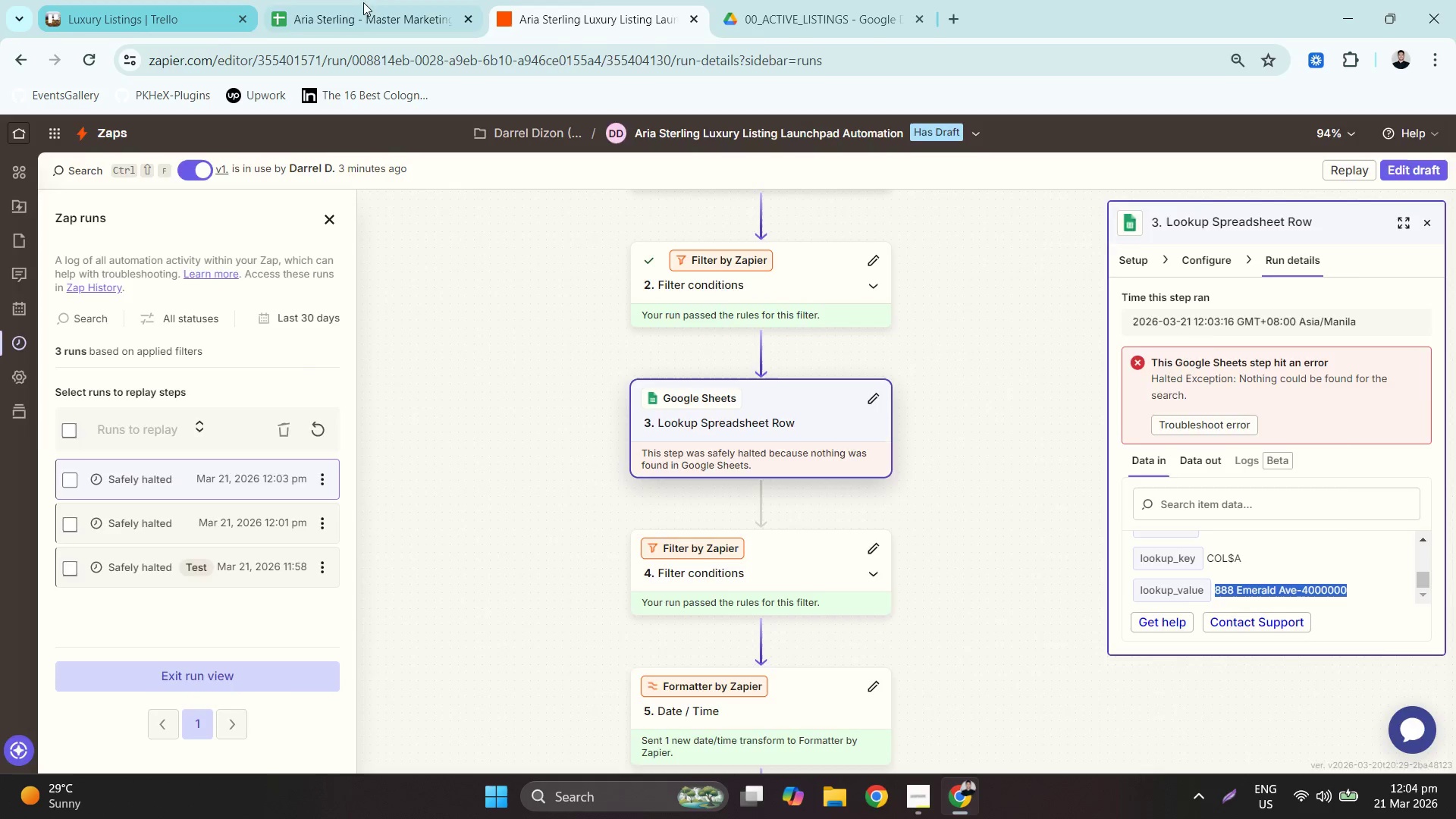 
left_click([369, 1])
 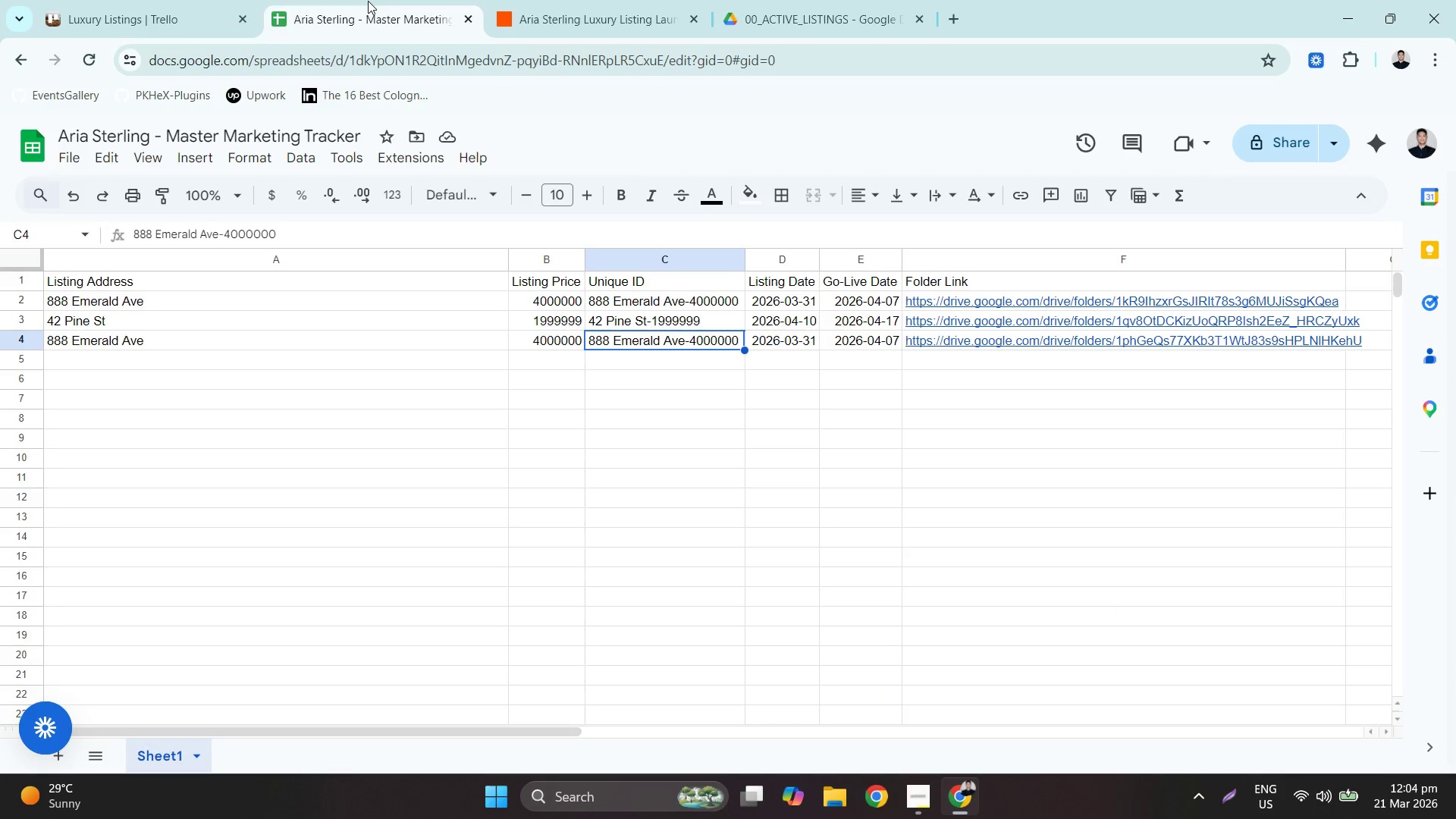 
key(Control+F)
 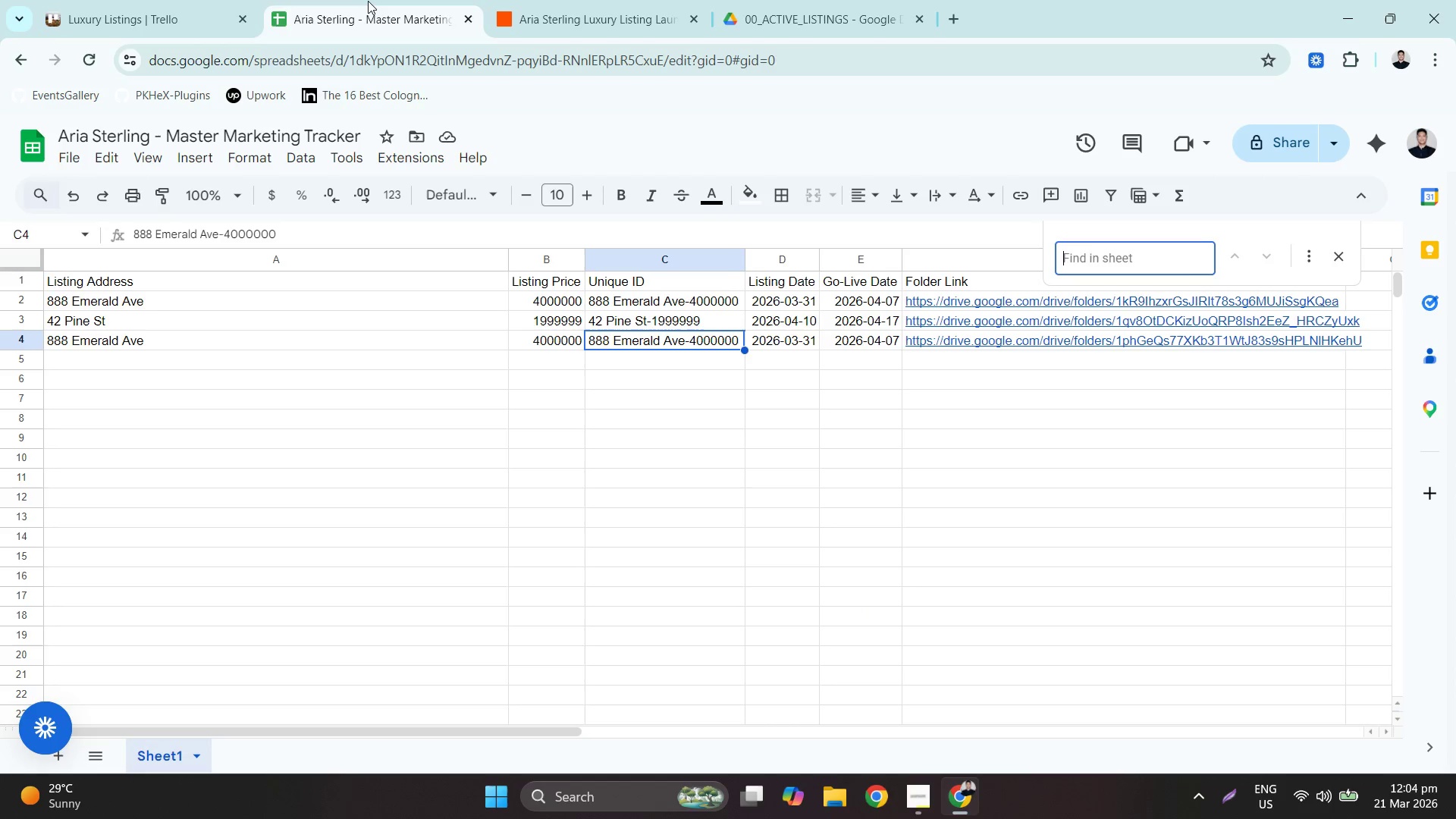 
key(Control+V)
 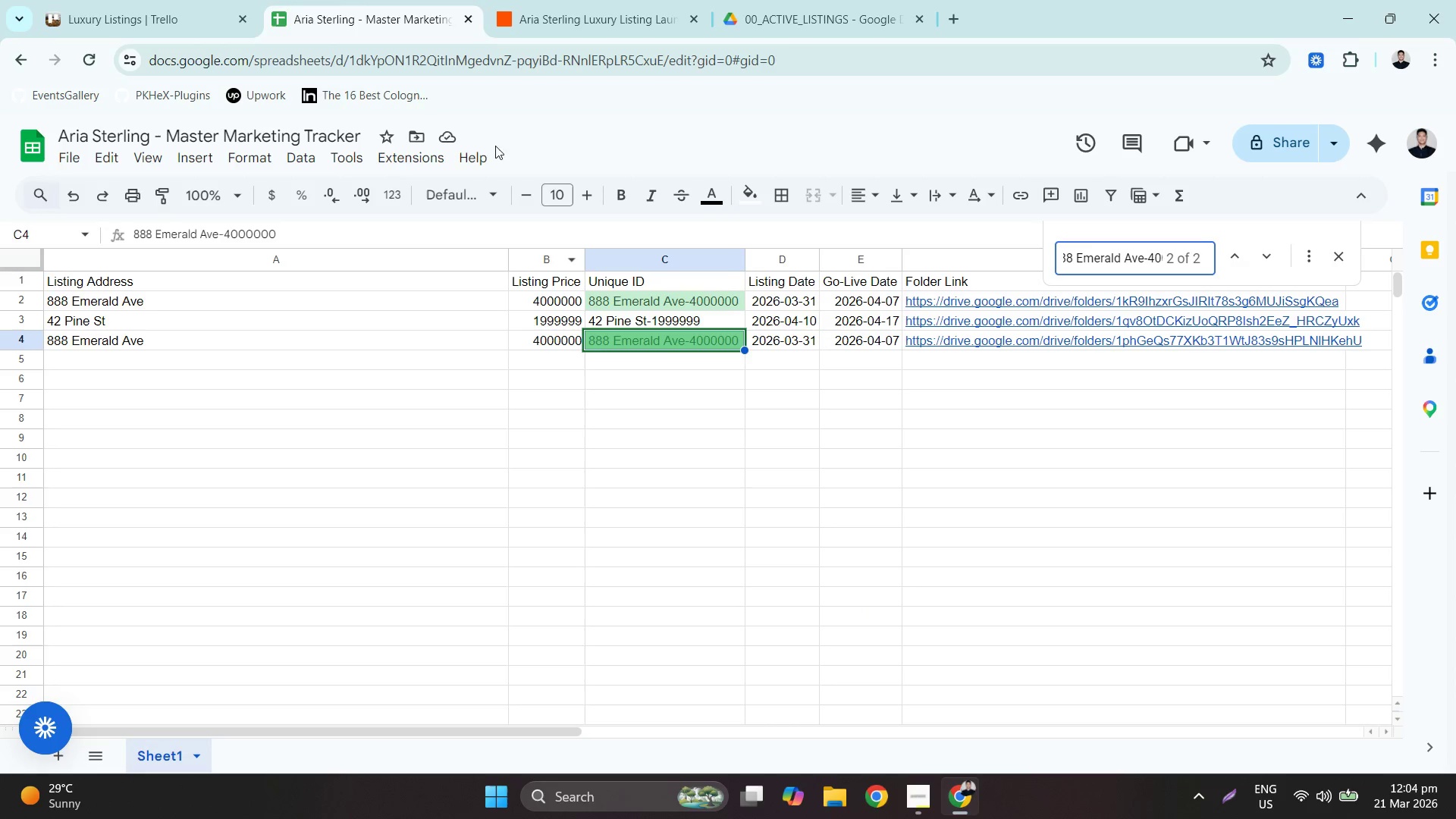 
left_click([143, 0])
 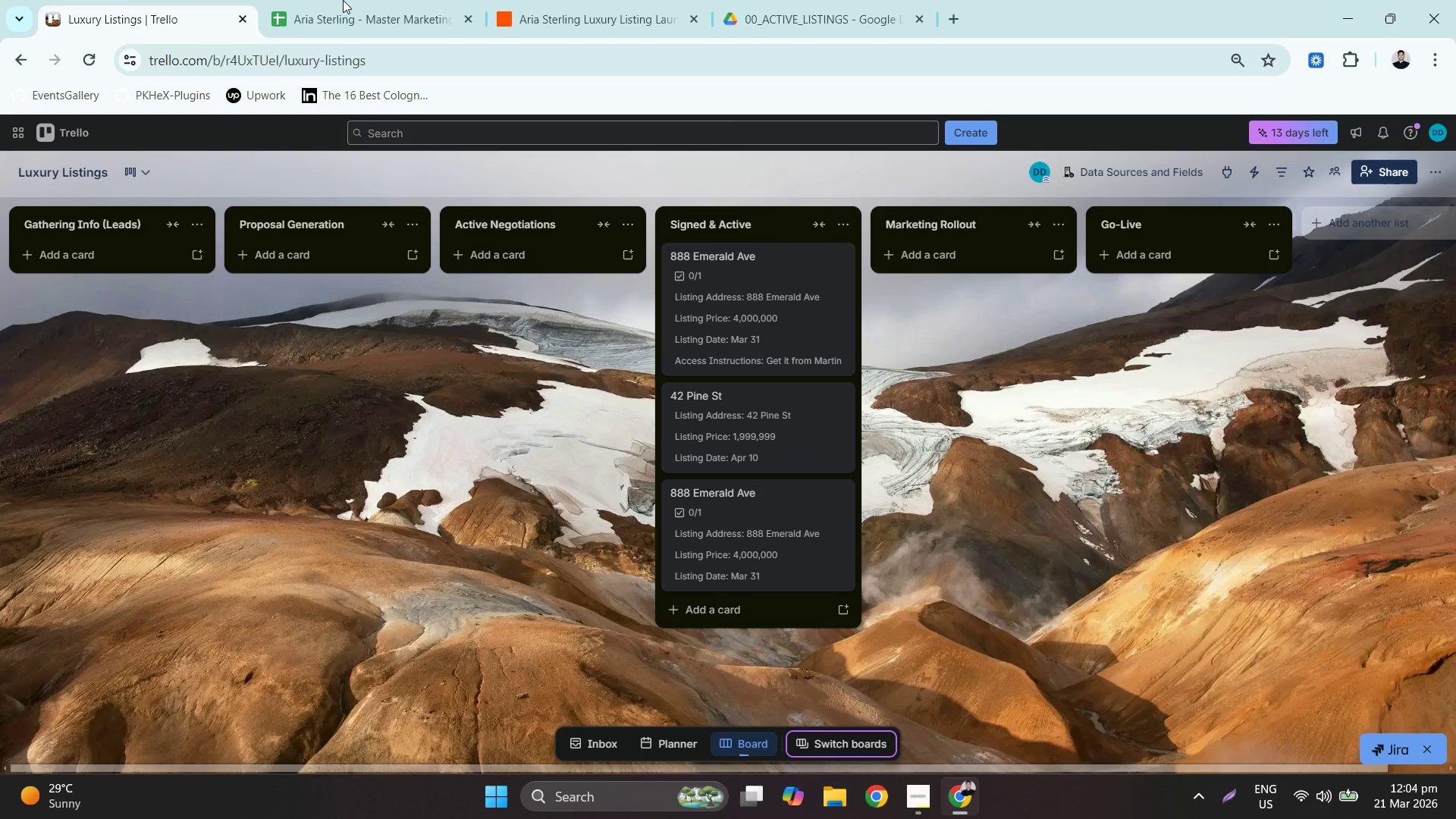 
left_click([362, 0])
 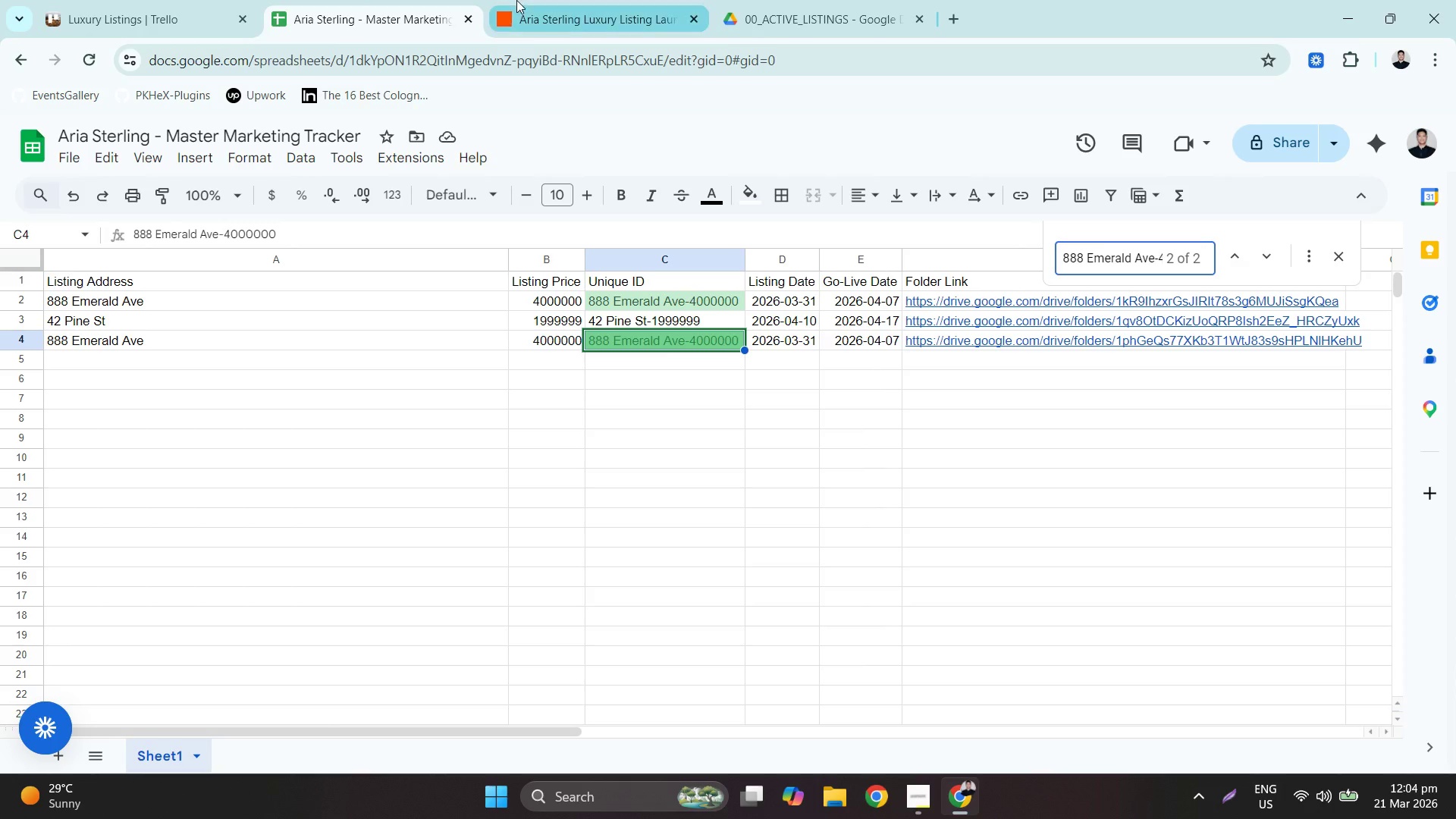 
left_click([516, 0])
 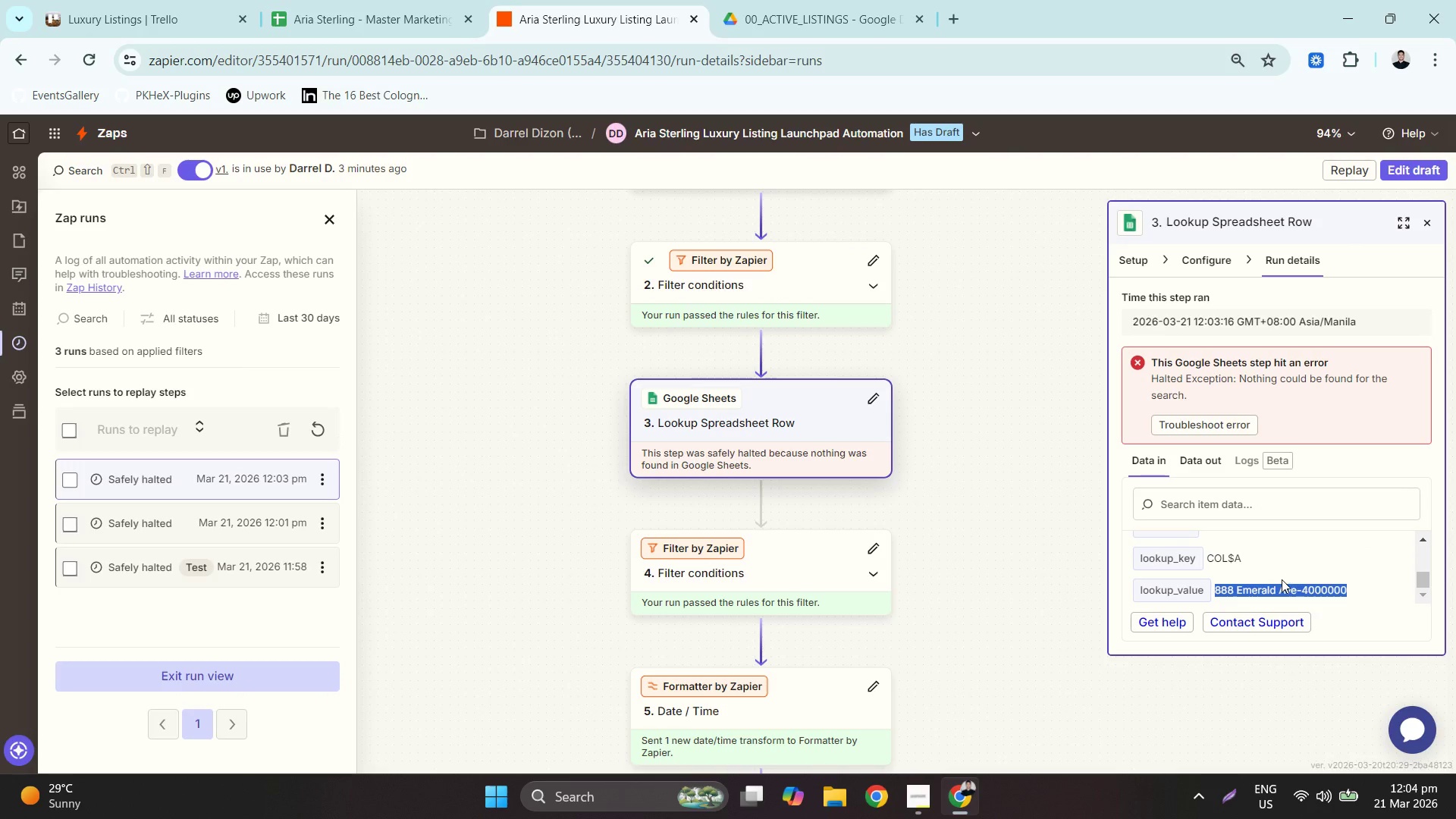 
left_click([1209, 271])
 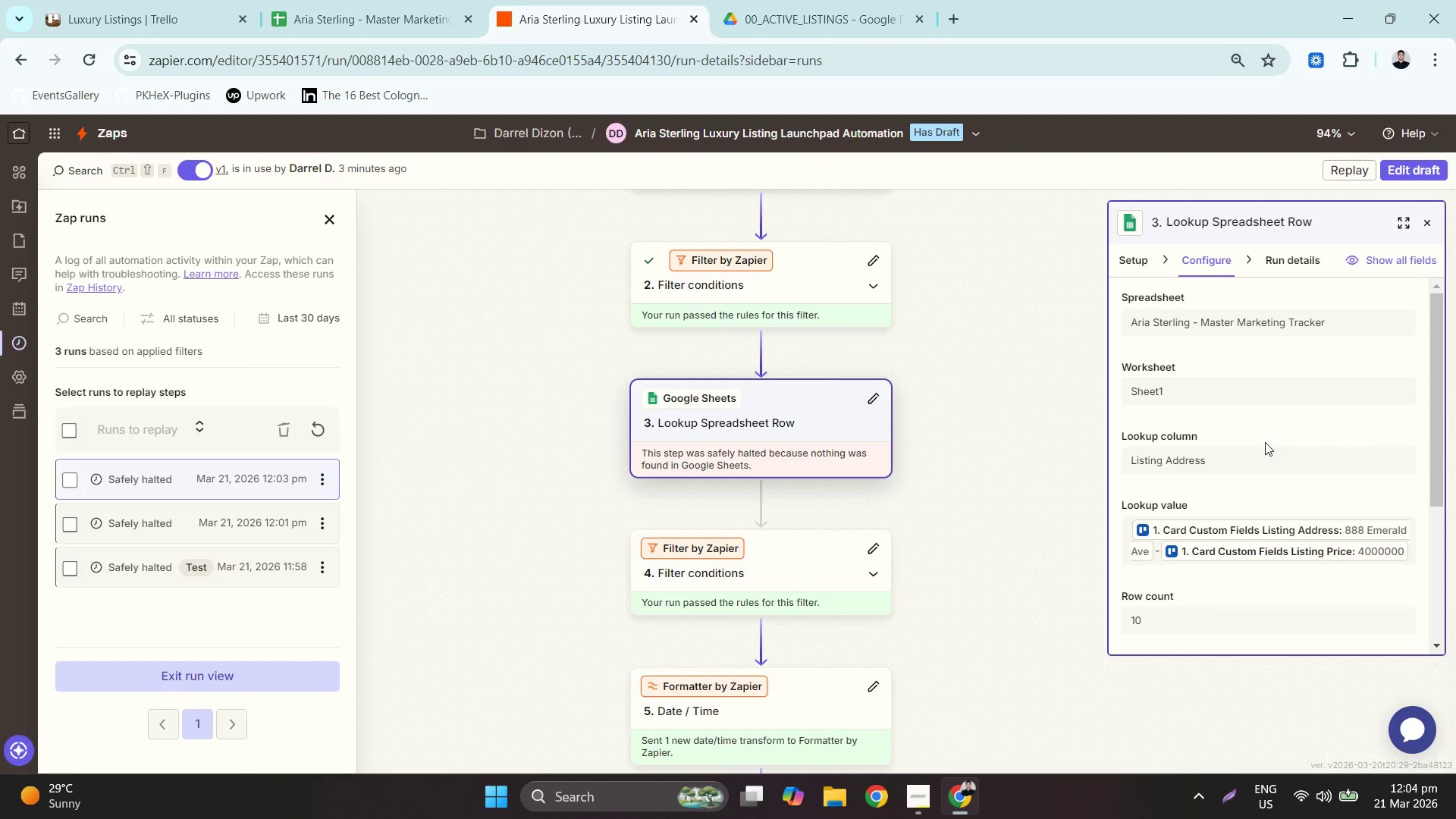 
scroll: coordinate [1270, 455], scroll_direction: up, amount: 5.0
 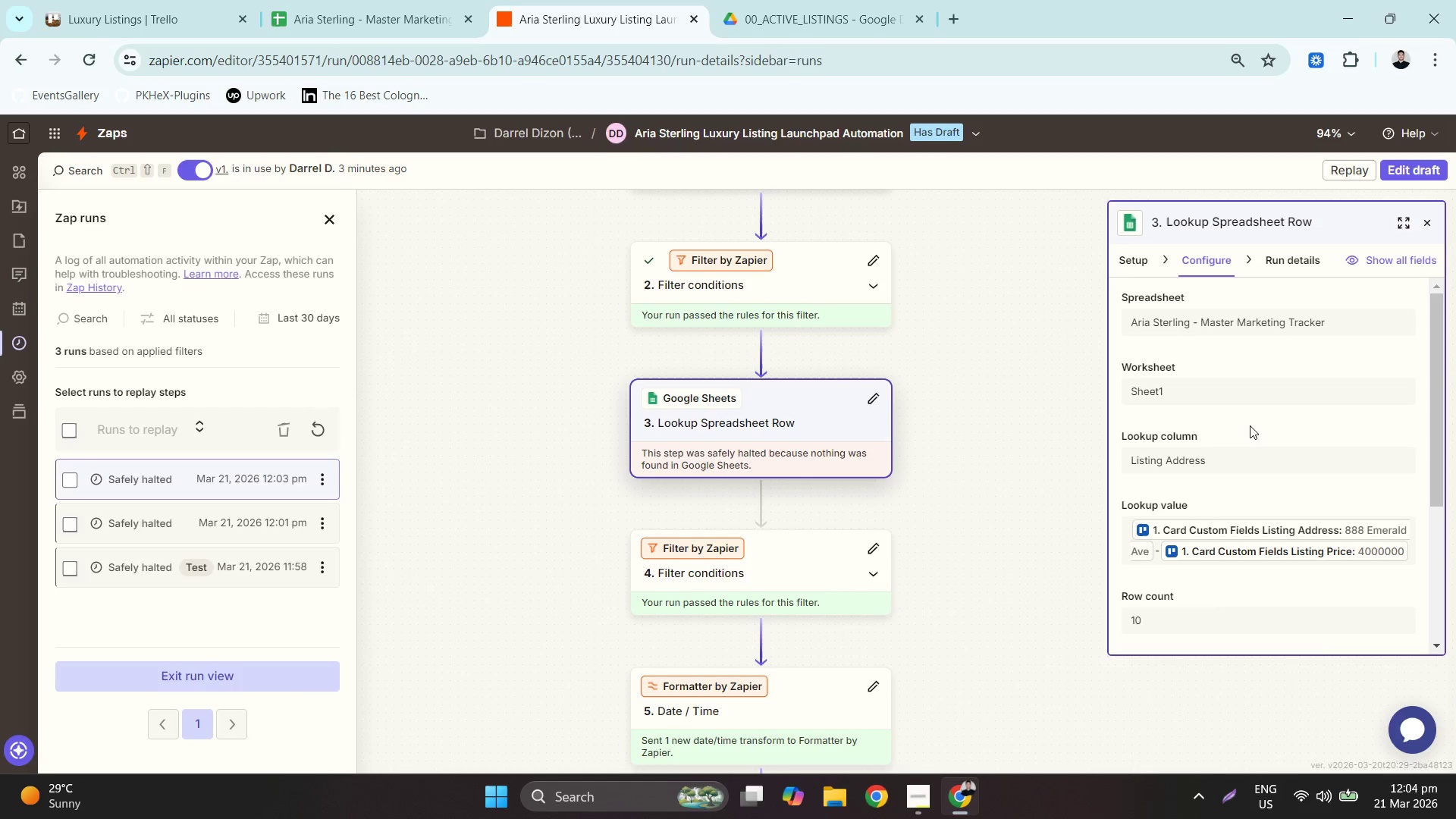 
scroll: coordinate [1250, 425], scroll_direction: down, amount: 1.0
 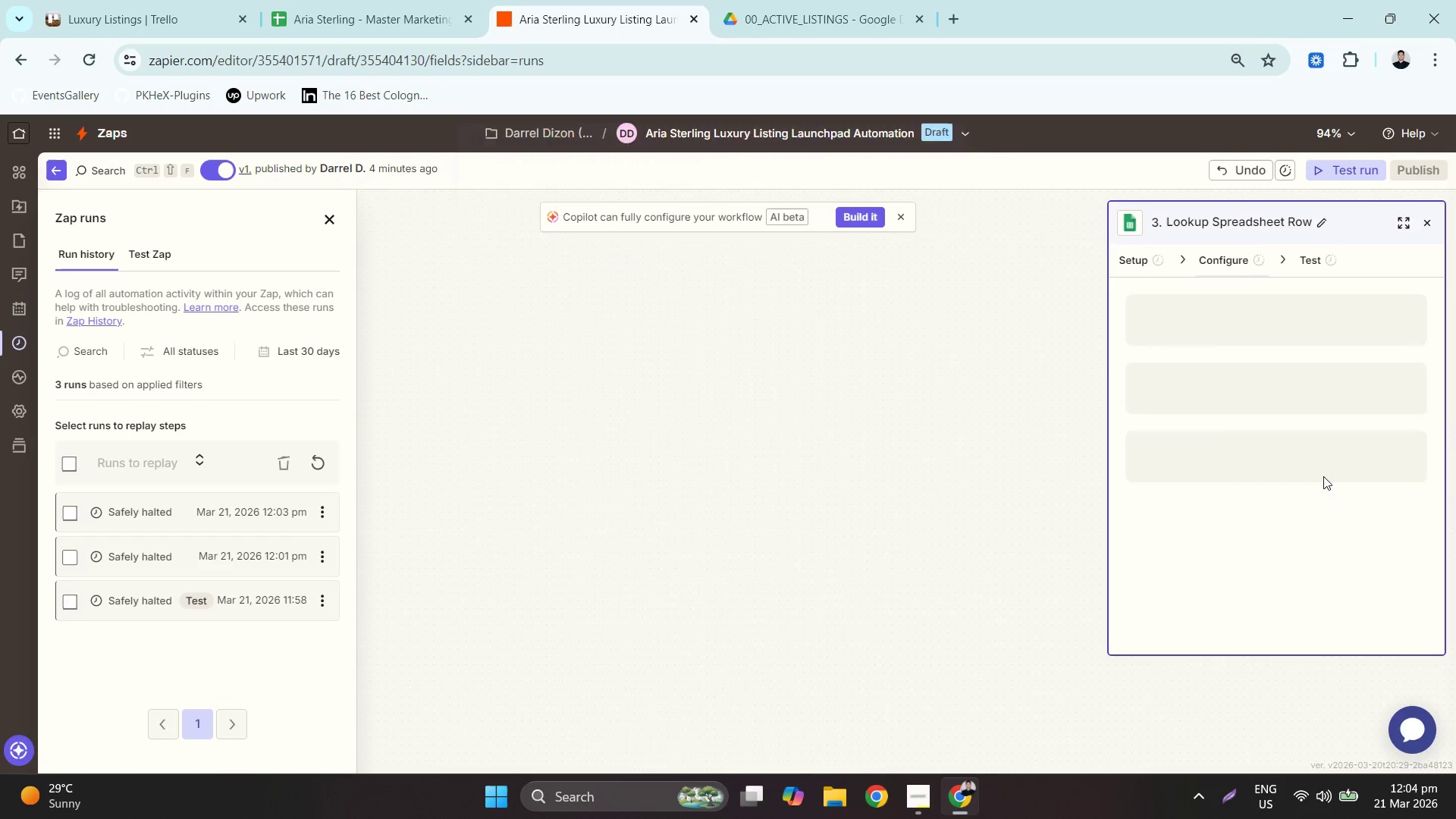 
scroll: coordinate [1304, 510], scroll_direction: up, amount: 3.0
 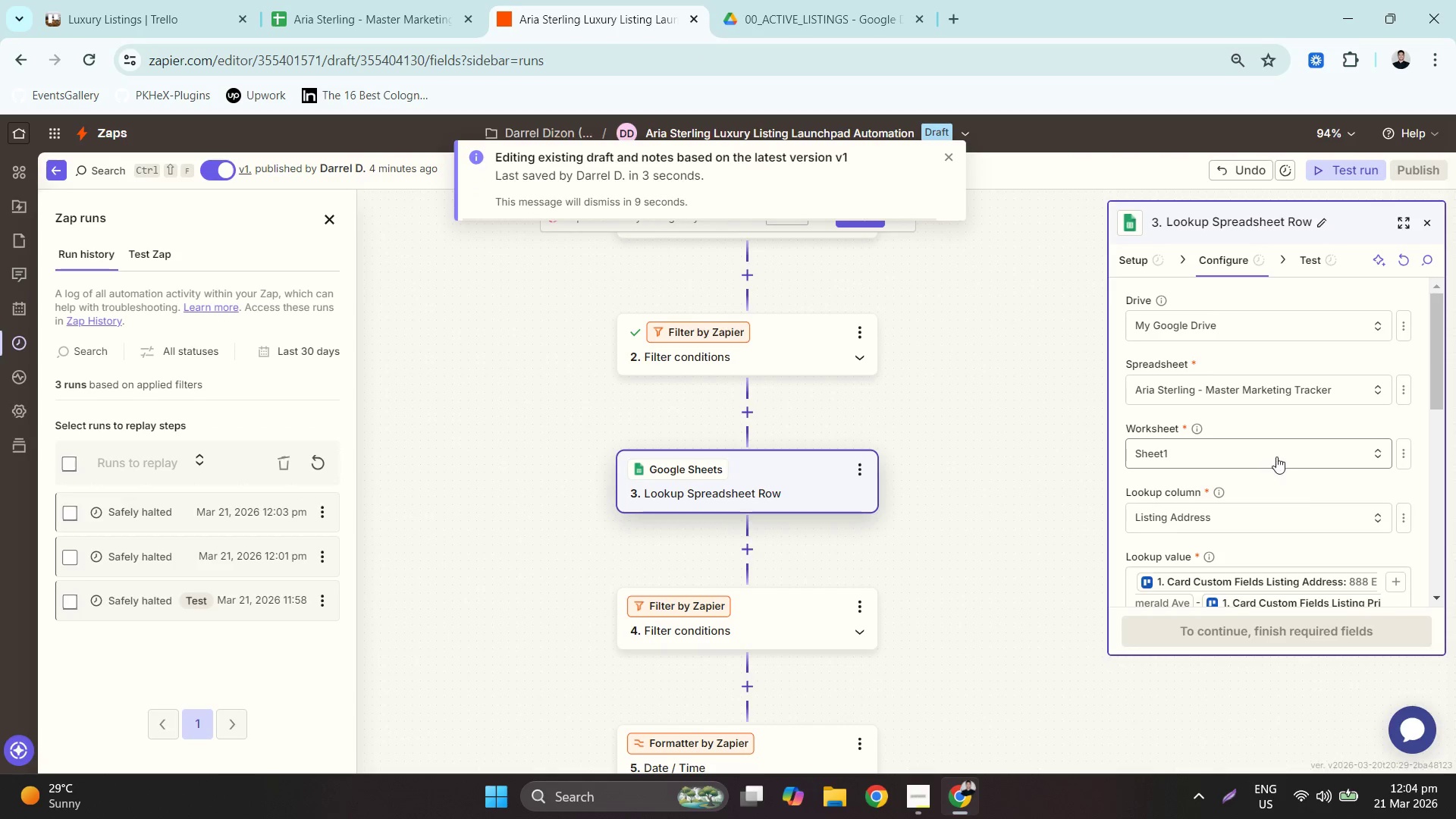 
left_click([1277, 455])
 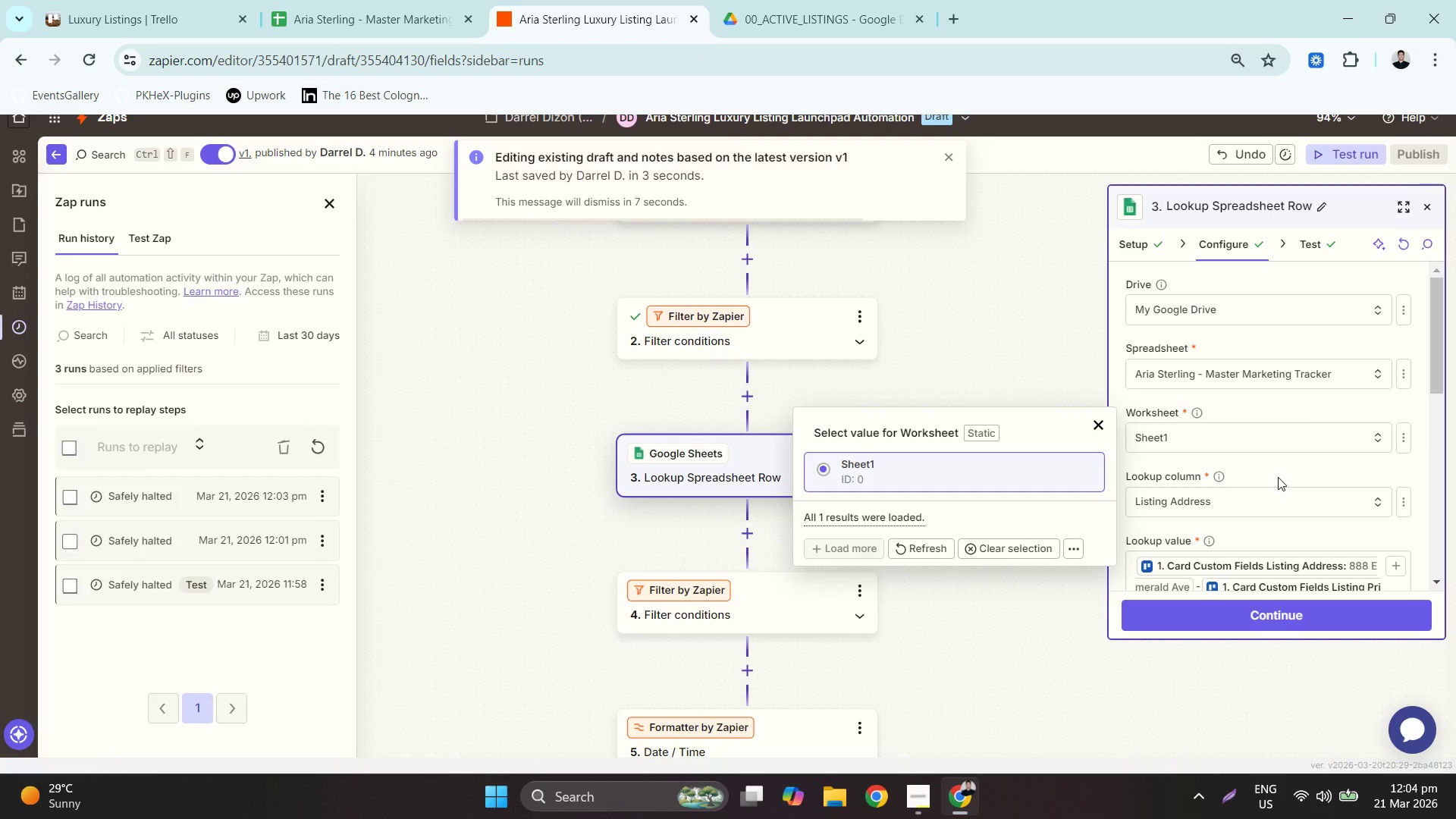 
double_click([1278, 510])
 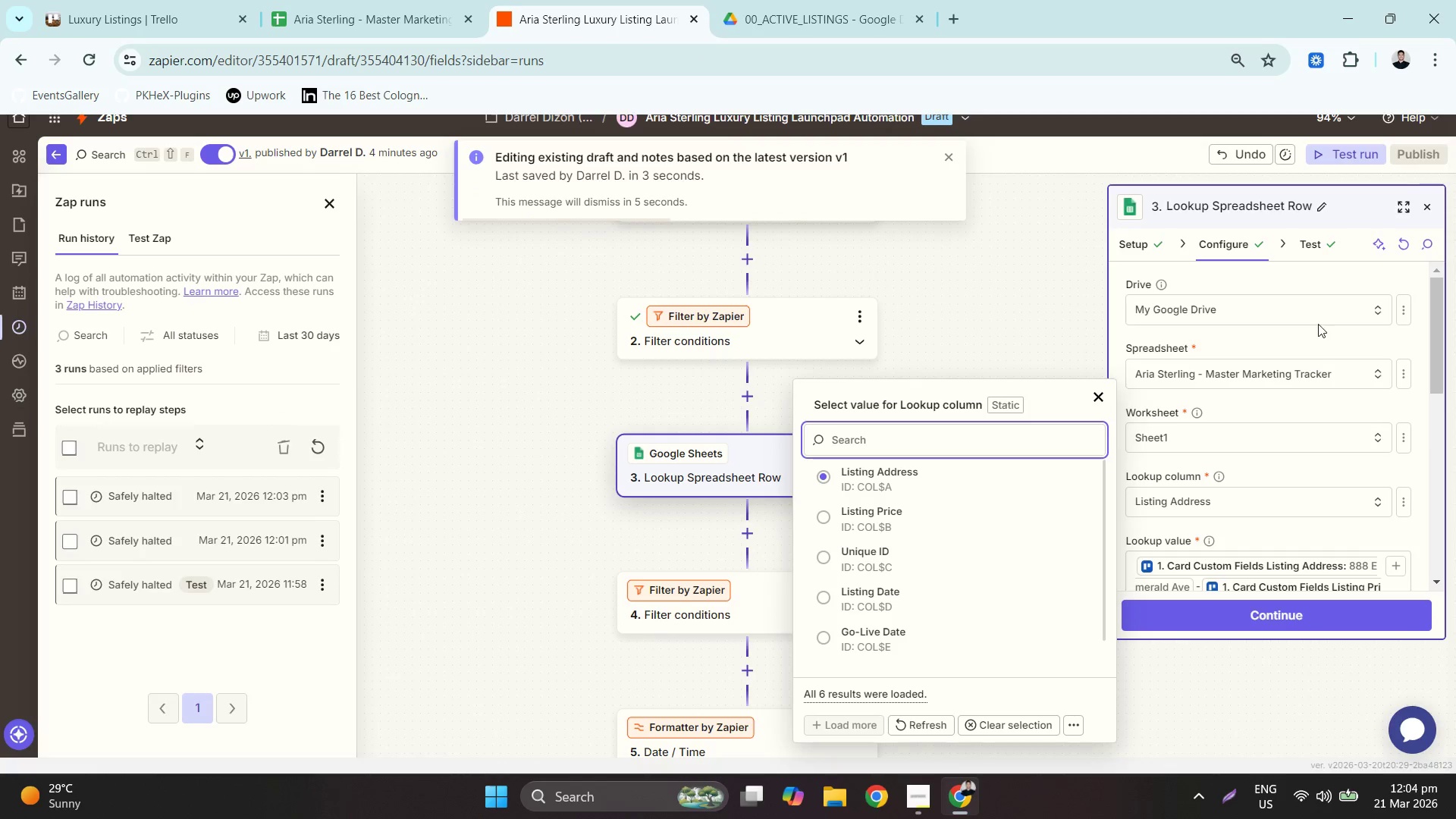 
left_click([1406, 252])
 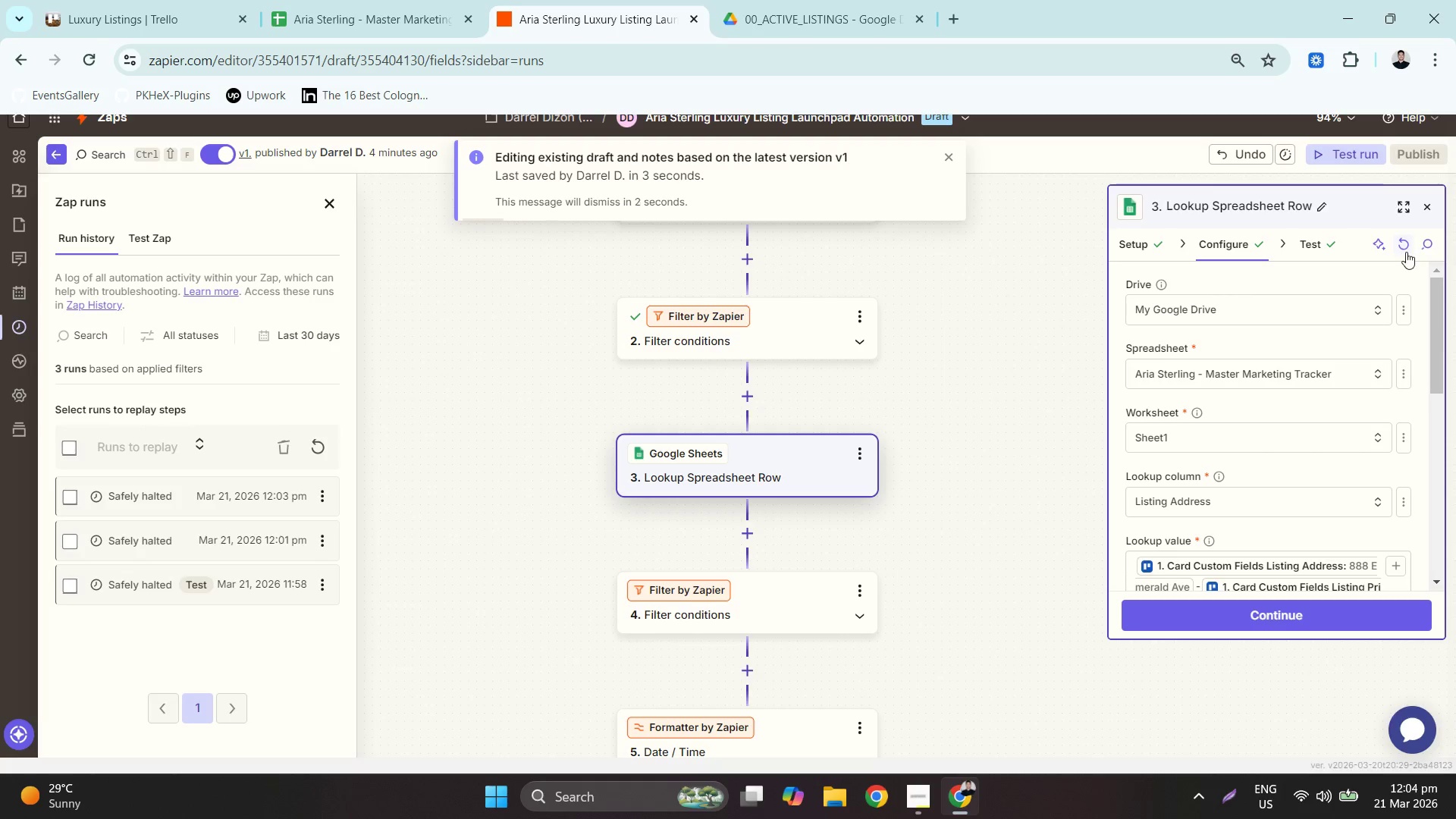 
left_click([1406, 252])
 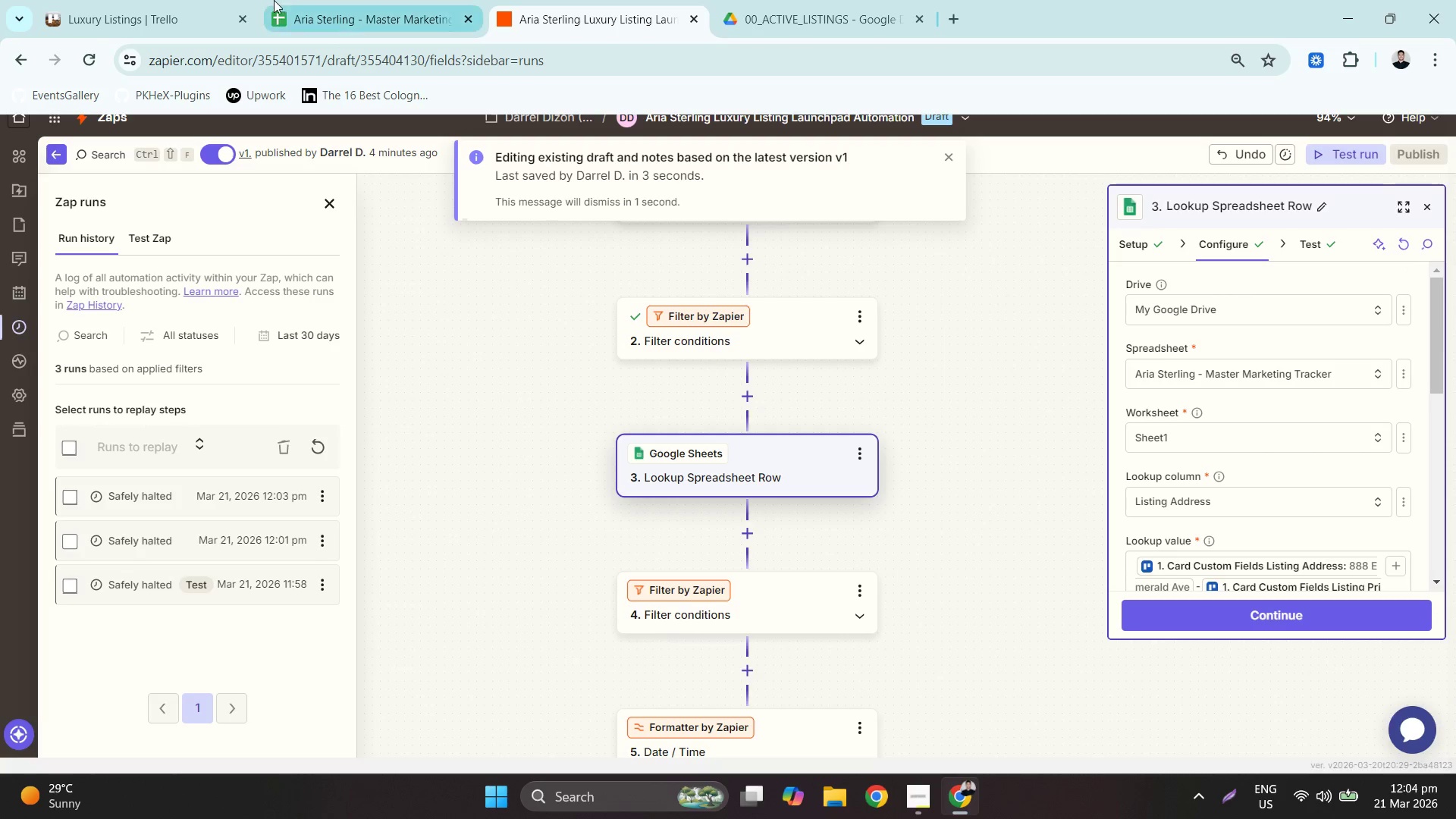 
left_click([278, 0])
 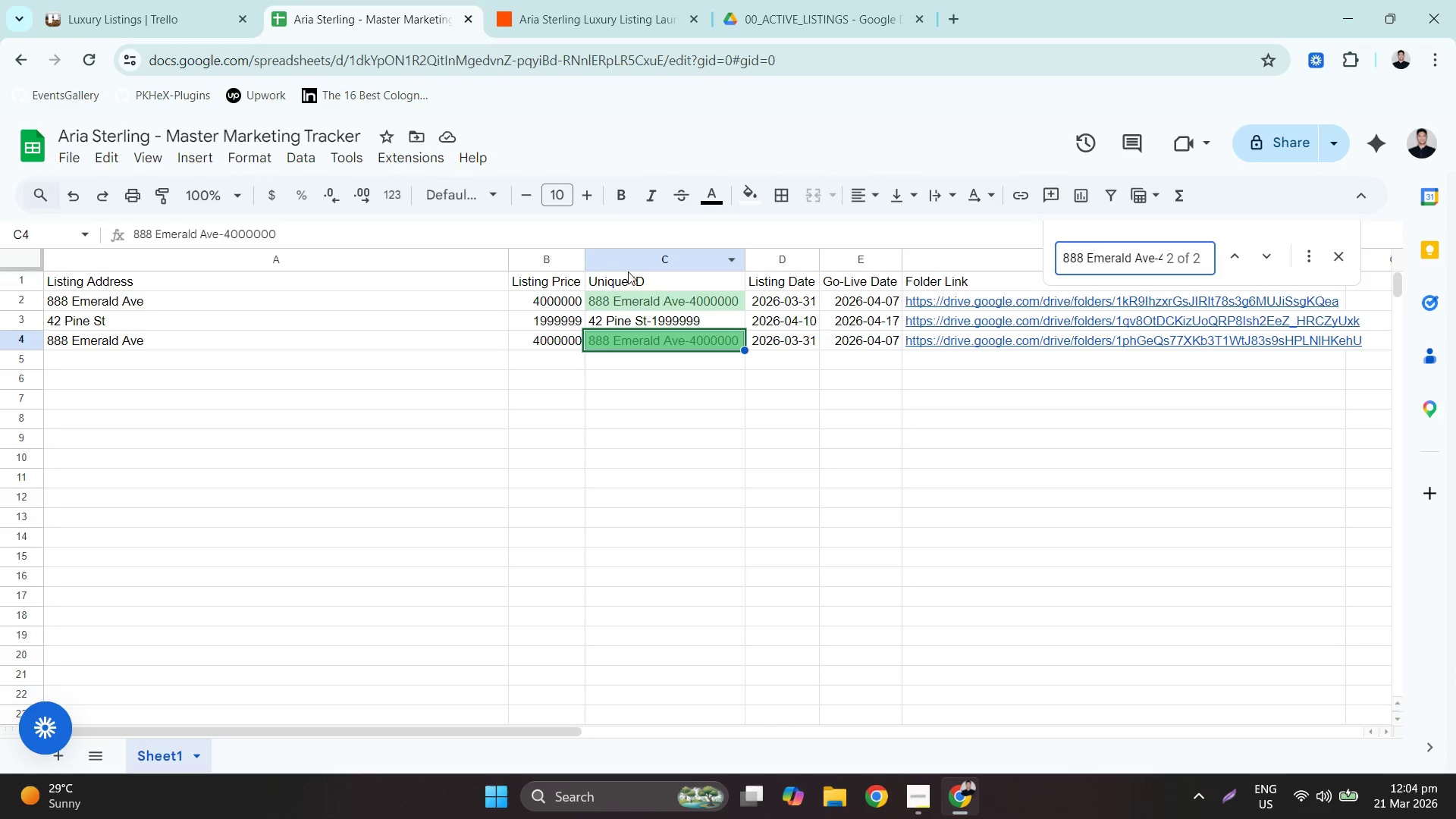 
left_click([651, 259])
 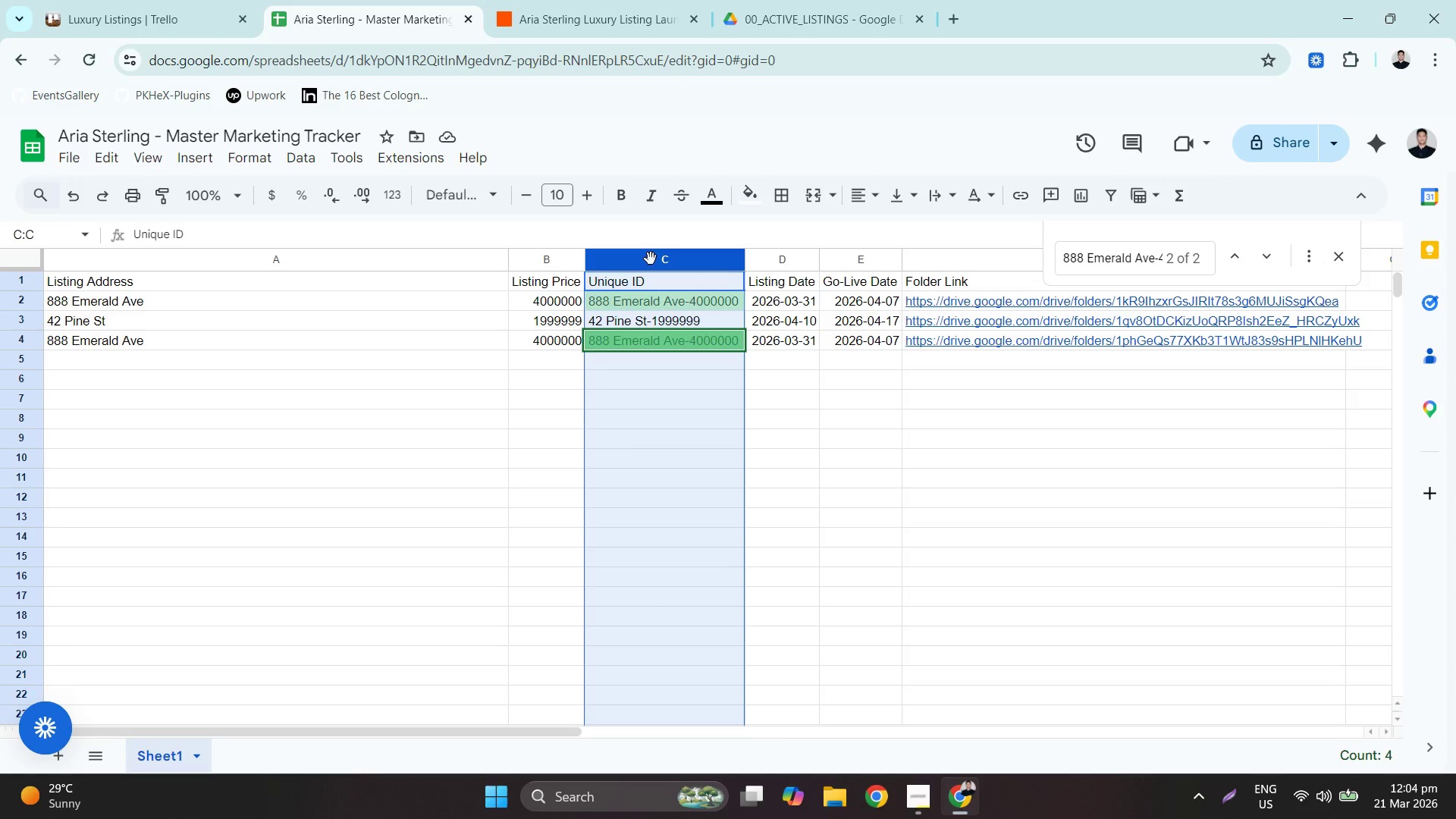 
right_click([651, 259])
 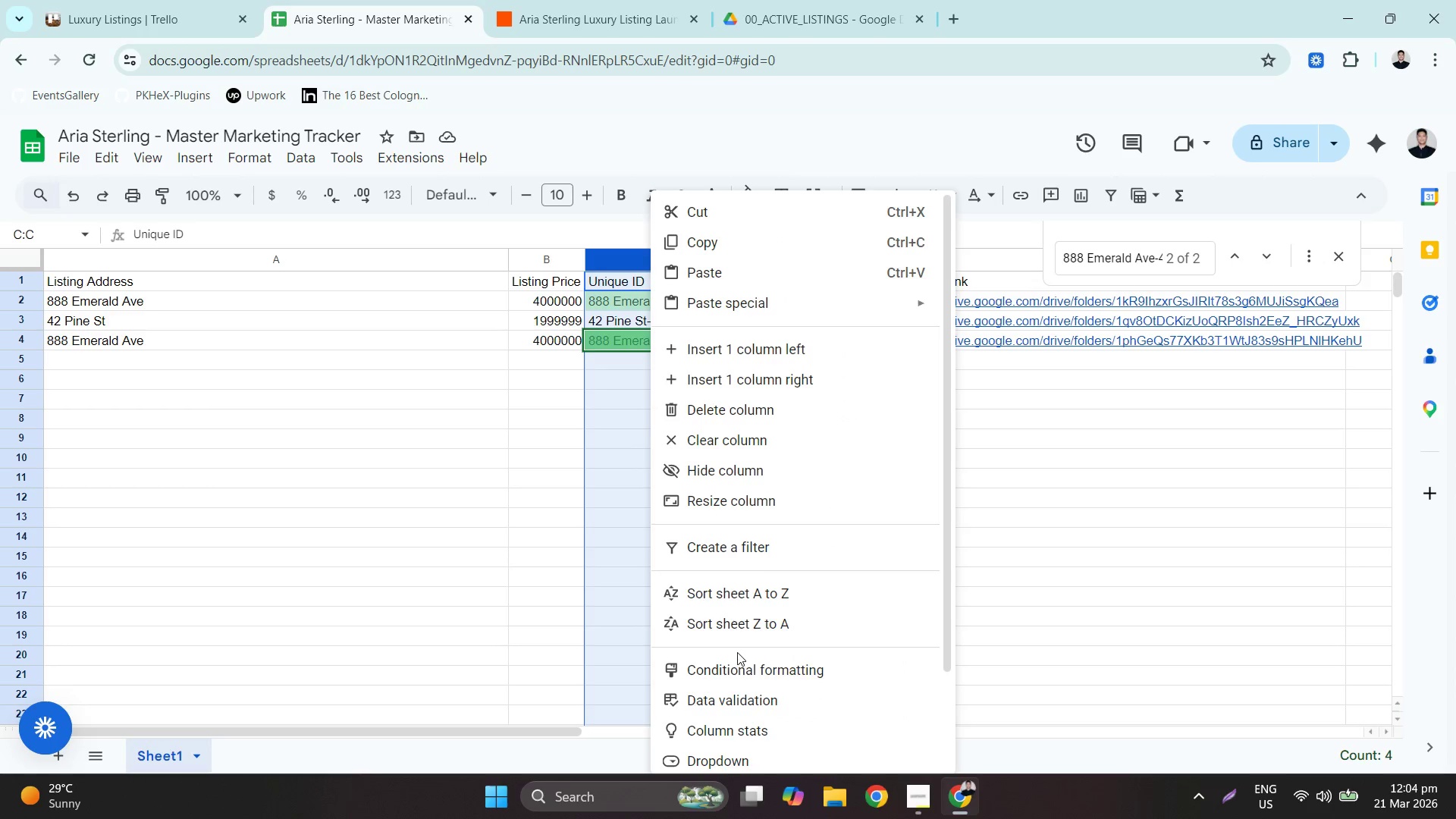 
scroll: coordinate [883, 592], scroll_direction: down, amount: 3.0
 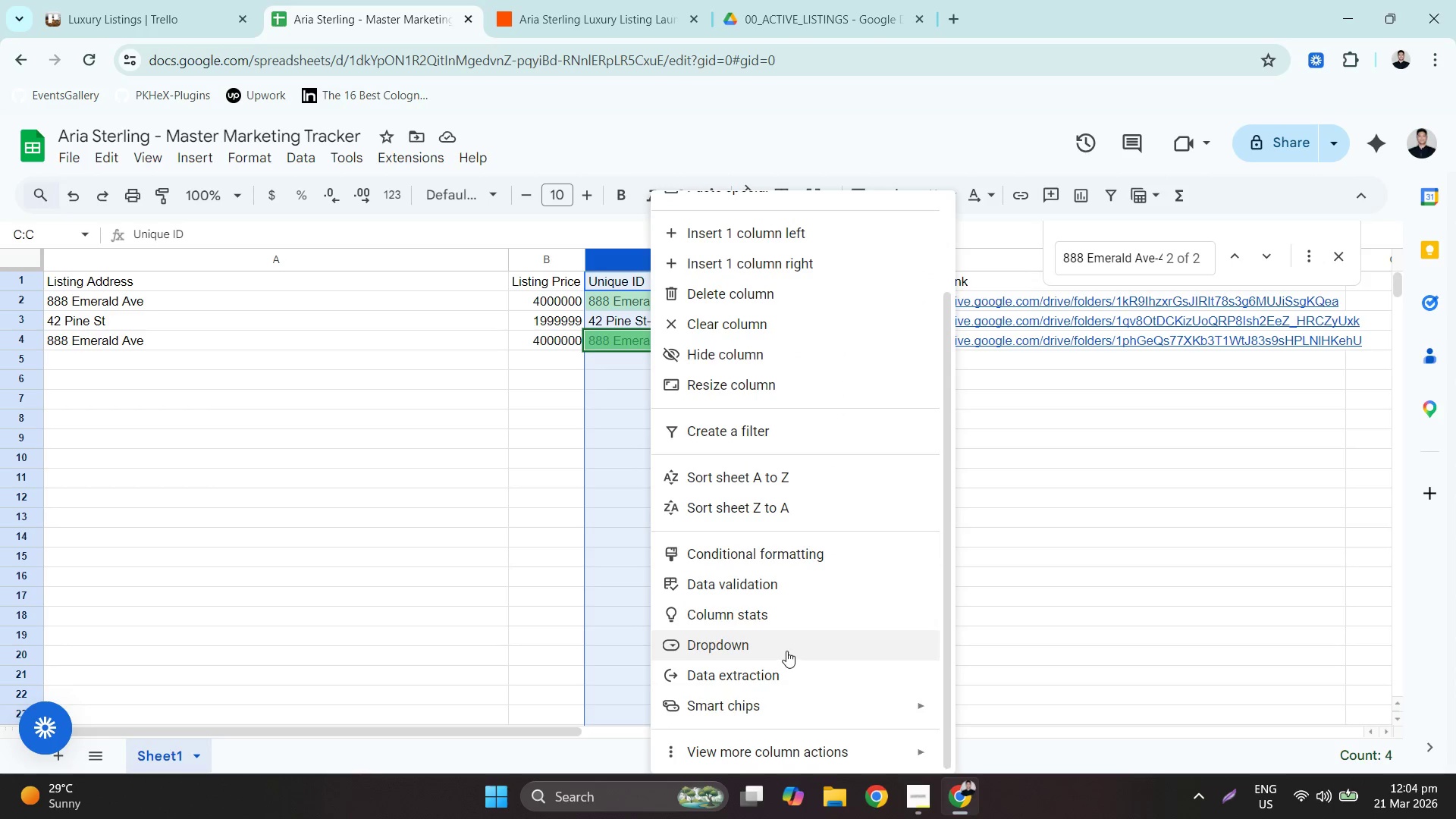 
scroll: coordinate [783, 350], scroll_direction: up, amount: 2.0
 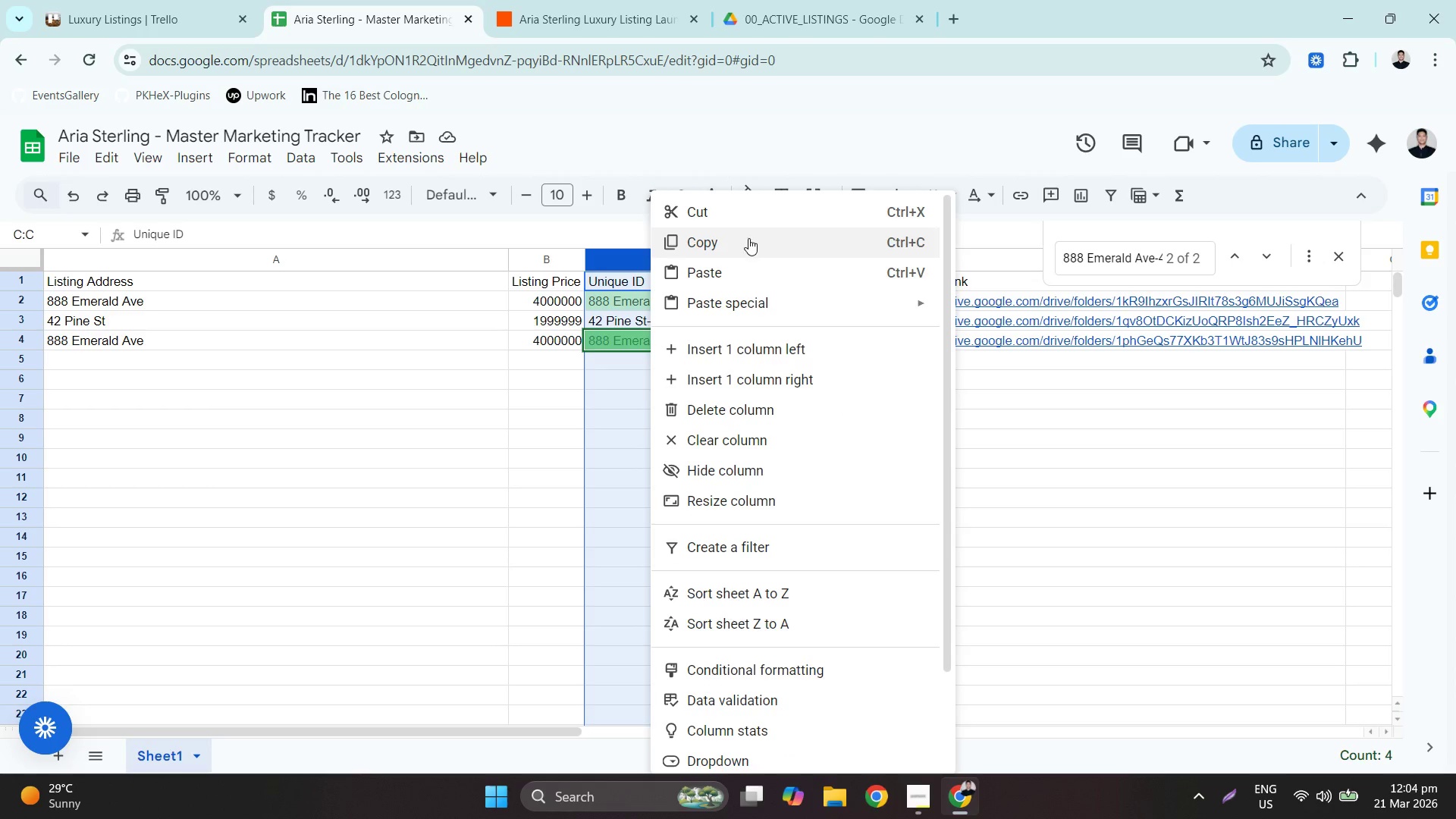 
left_click([730, 347])
 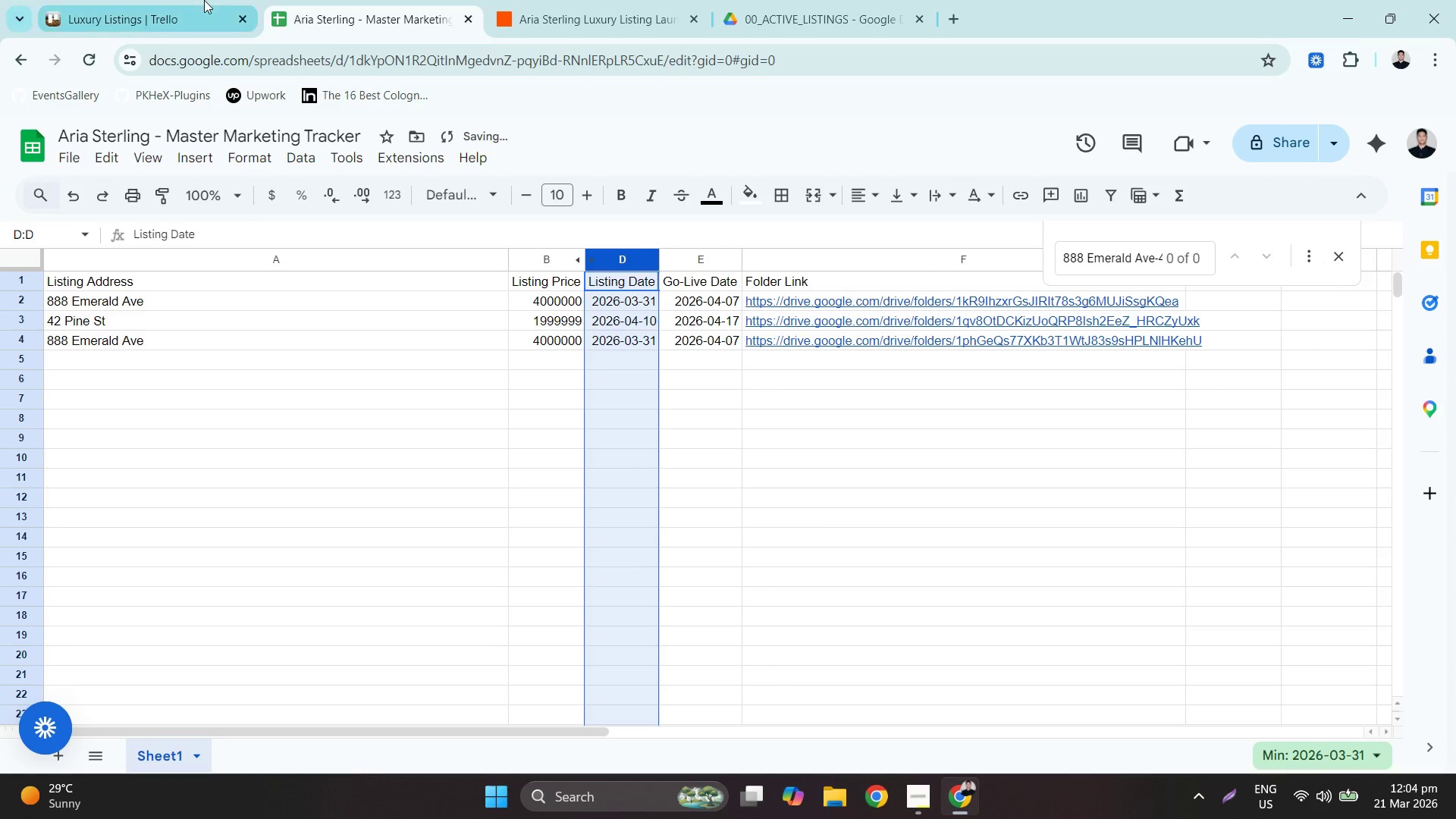 
scroll: coordinate [728, 488], scroll_direction: down, amount: 4.0
 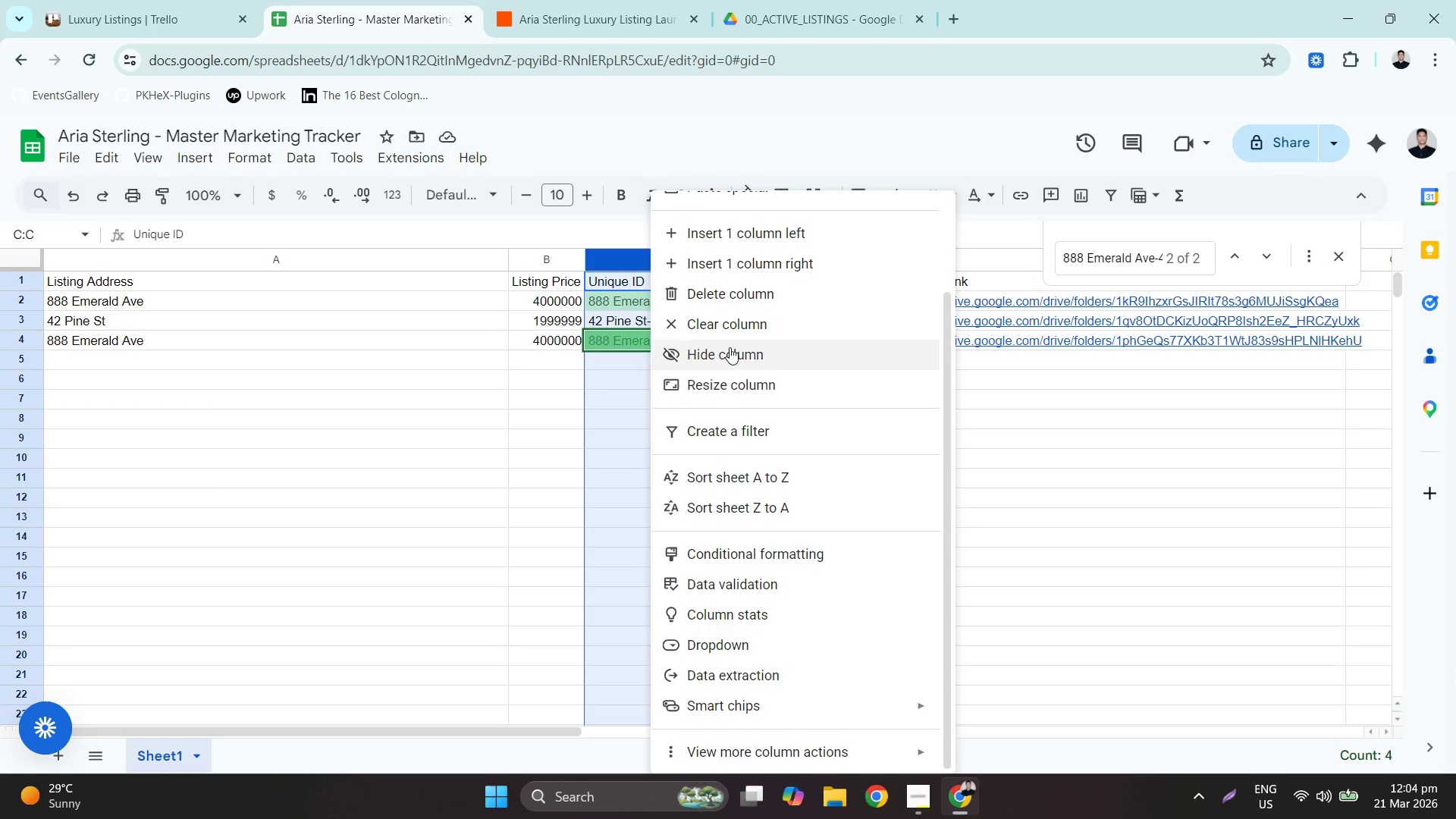 
left_click([204, 0])
 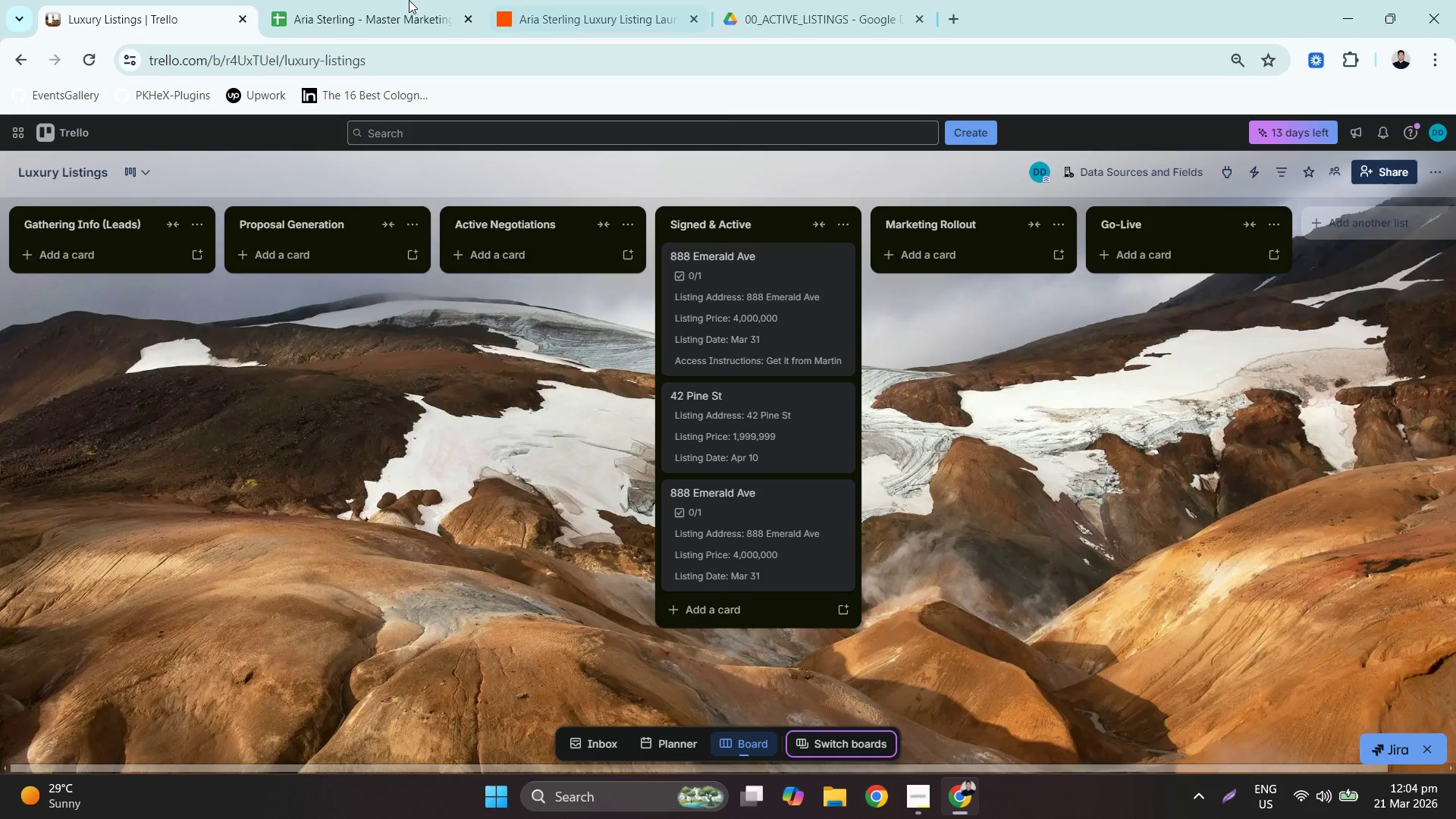 
left_click([273, 0])
 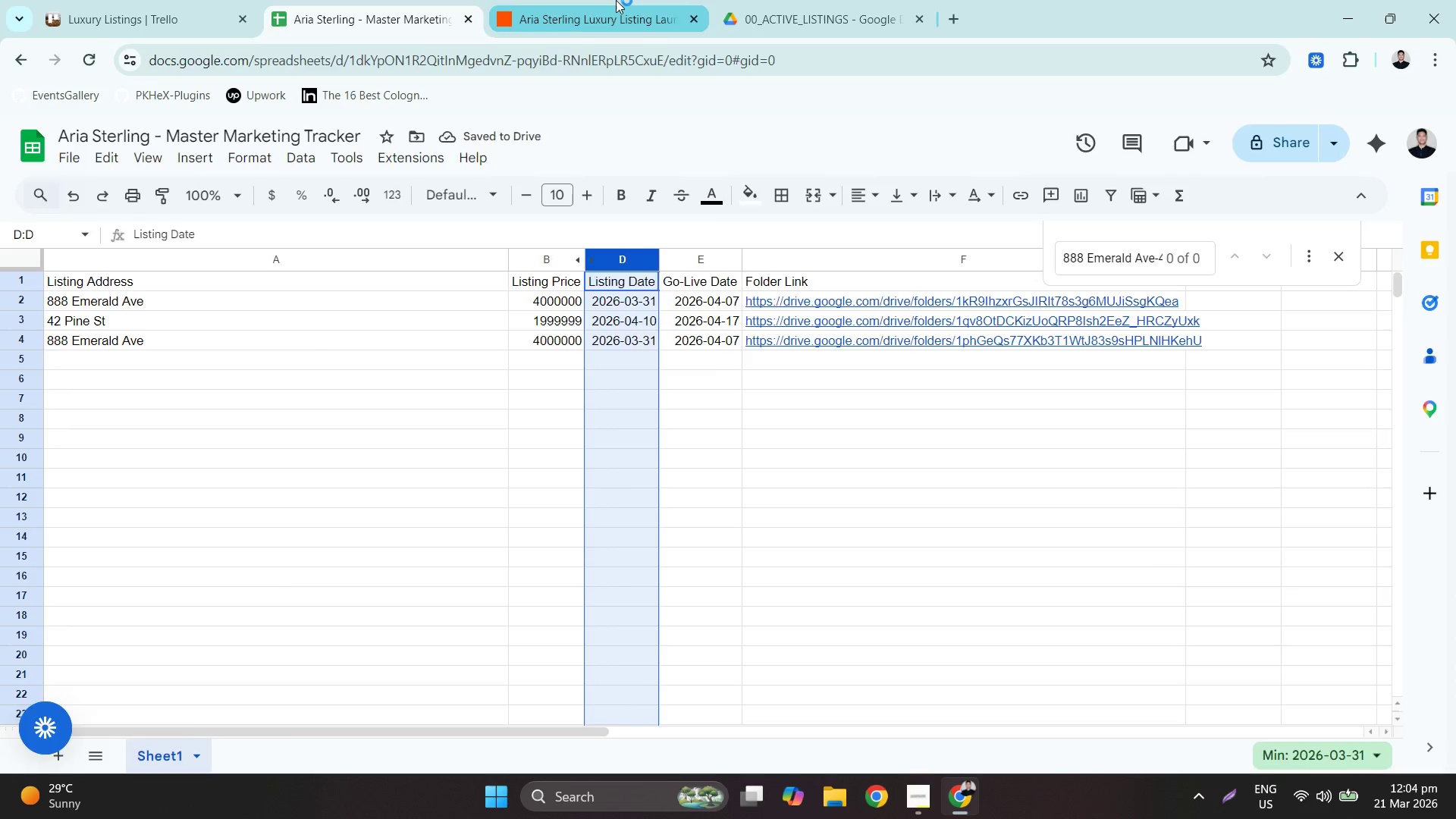 
double_click([803, 0])
 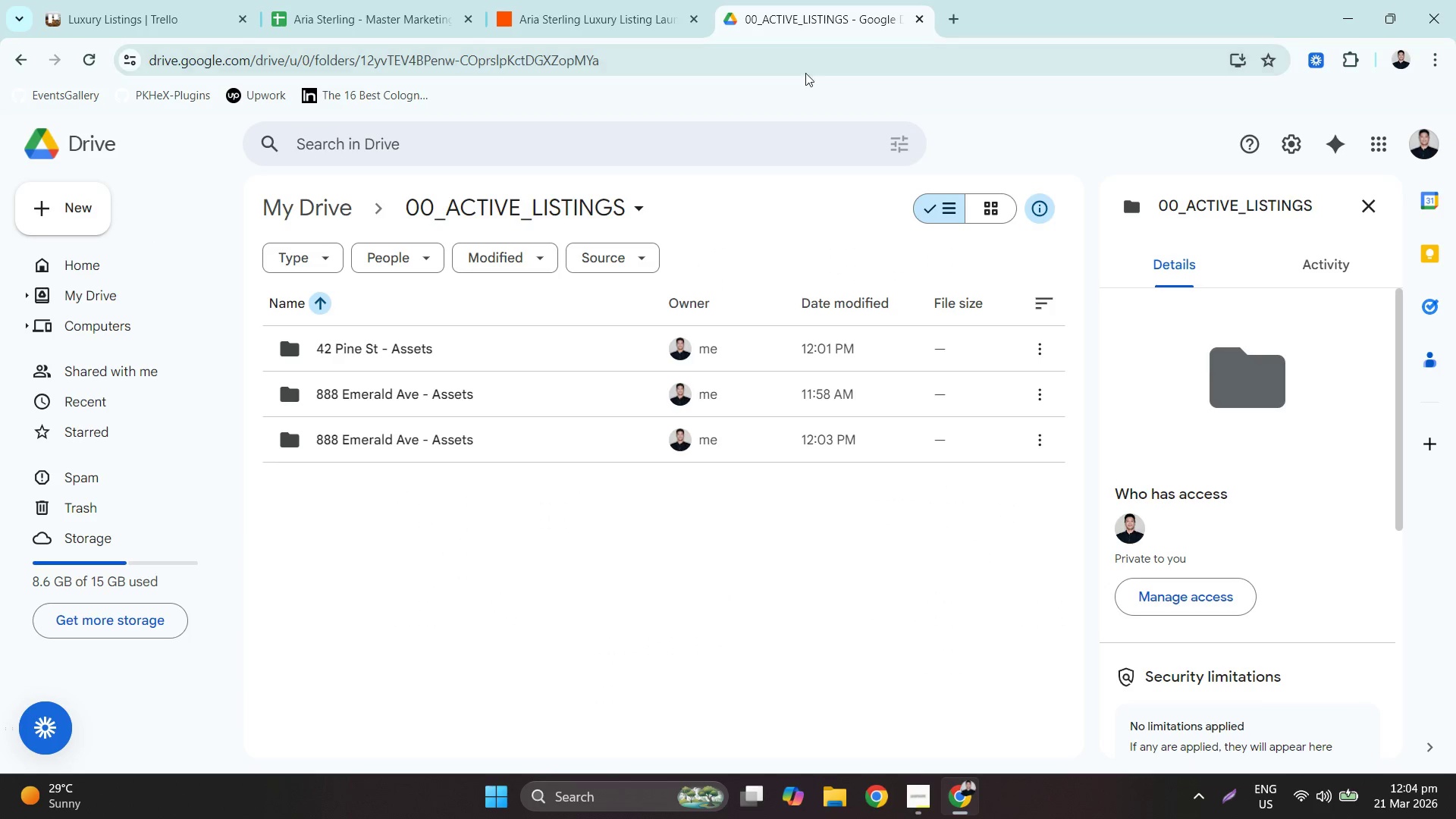 
left_click([527, 0])
 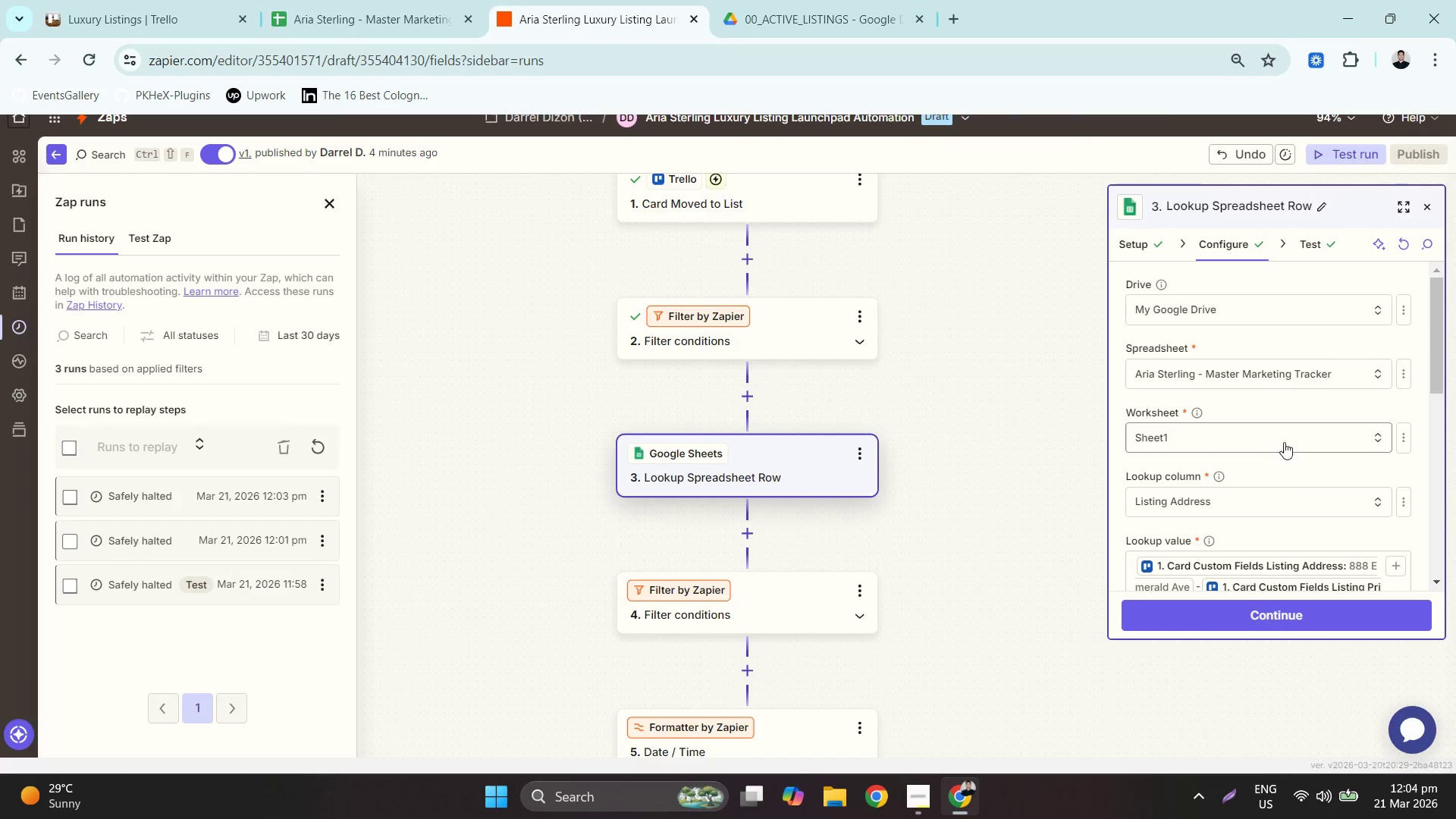 
left_click([1286, 502])
 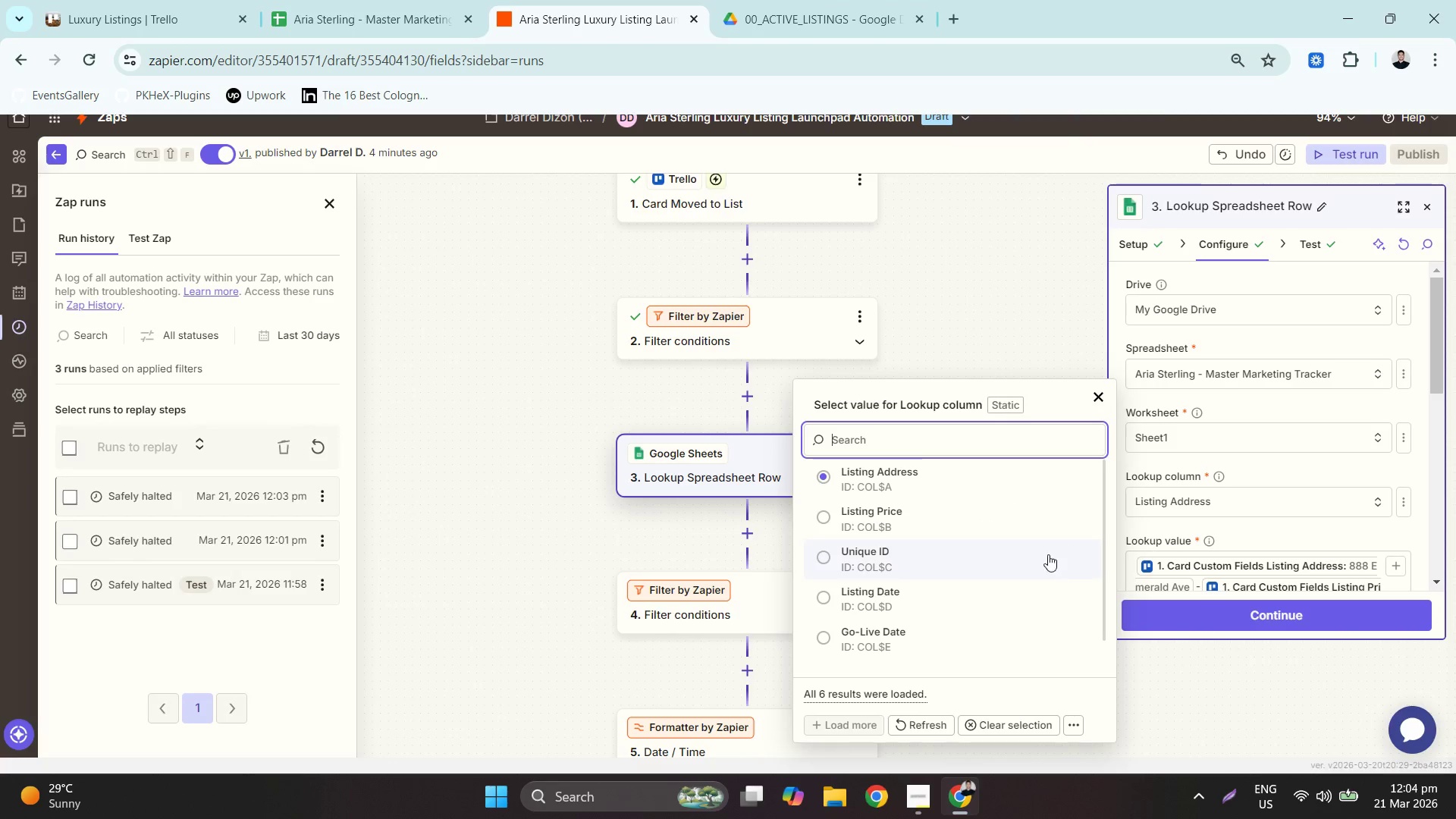 
left_click([993, 557])
 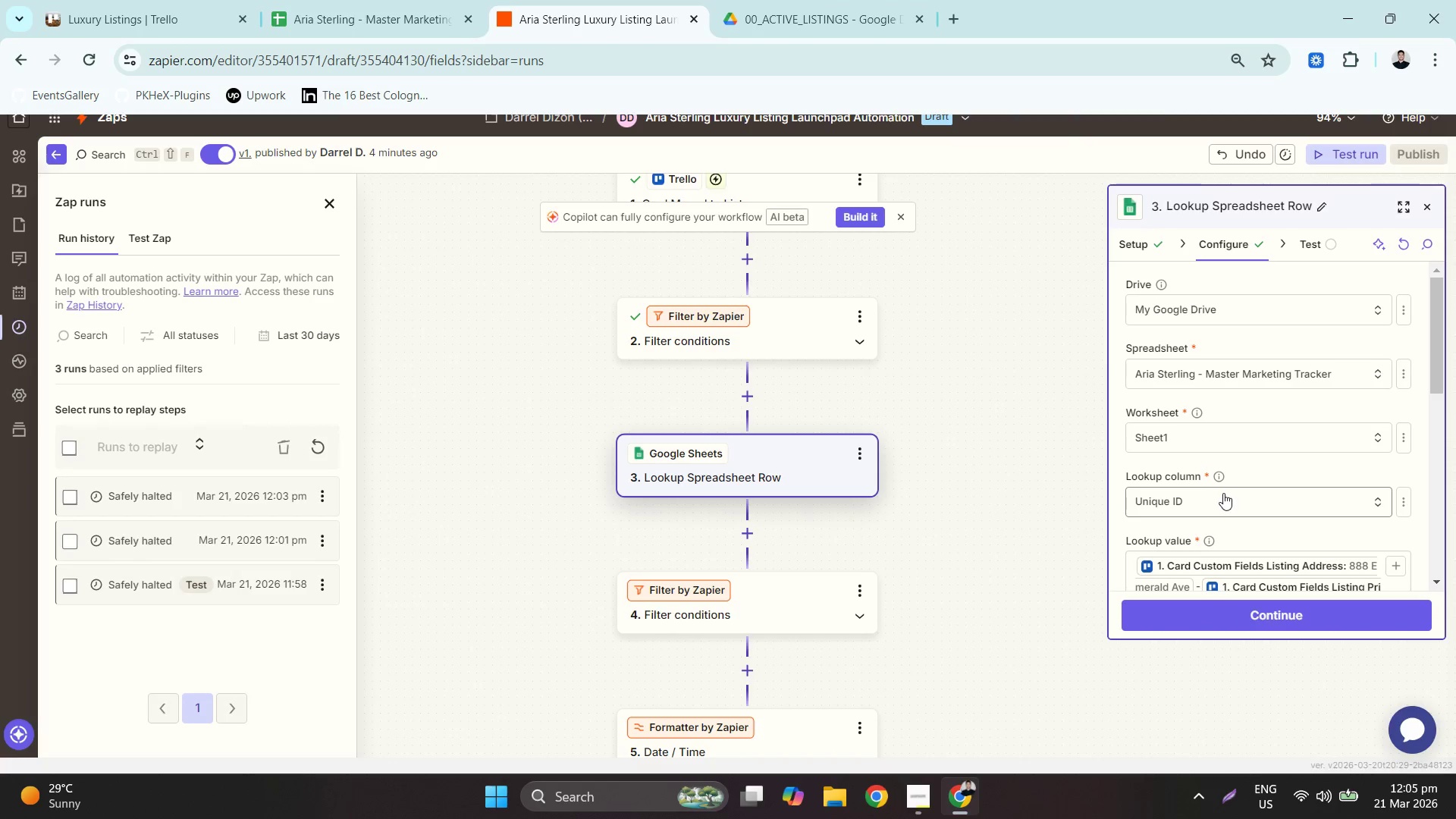 
double_click([424, 0])
 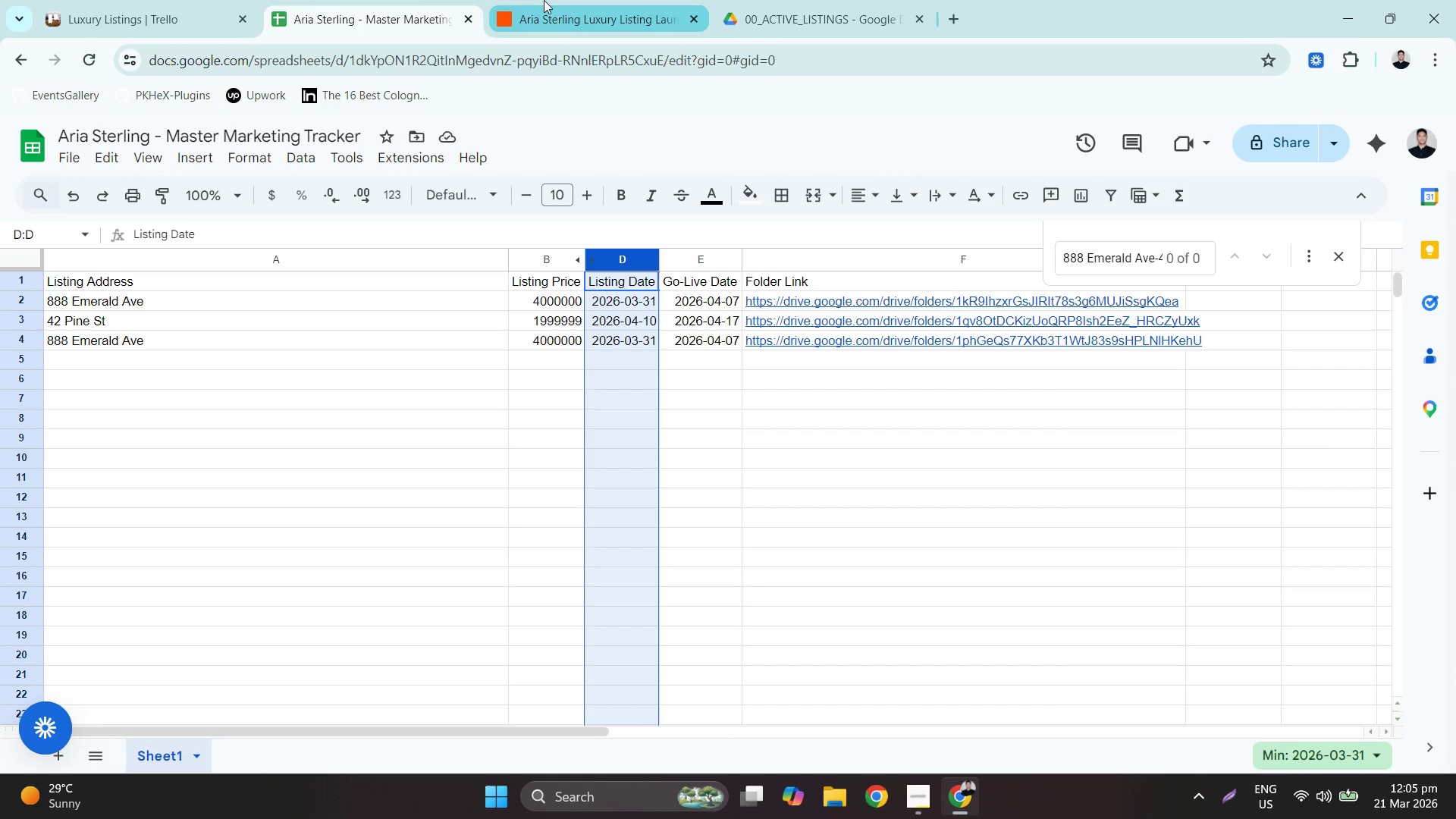 
left_click([544, 0])
 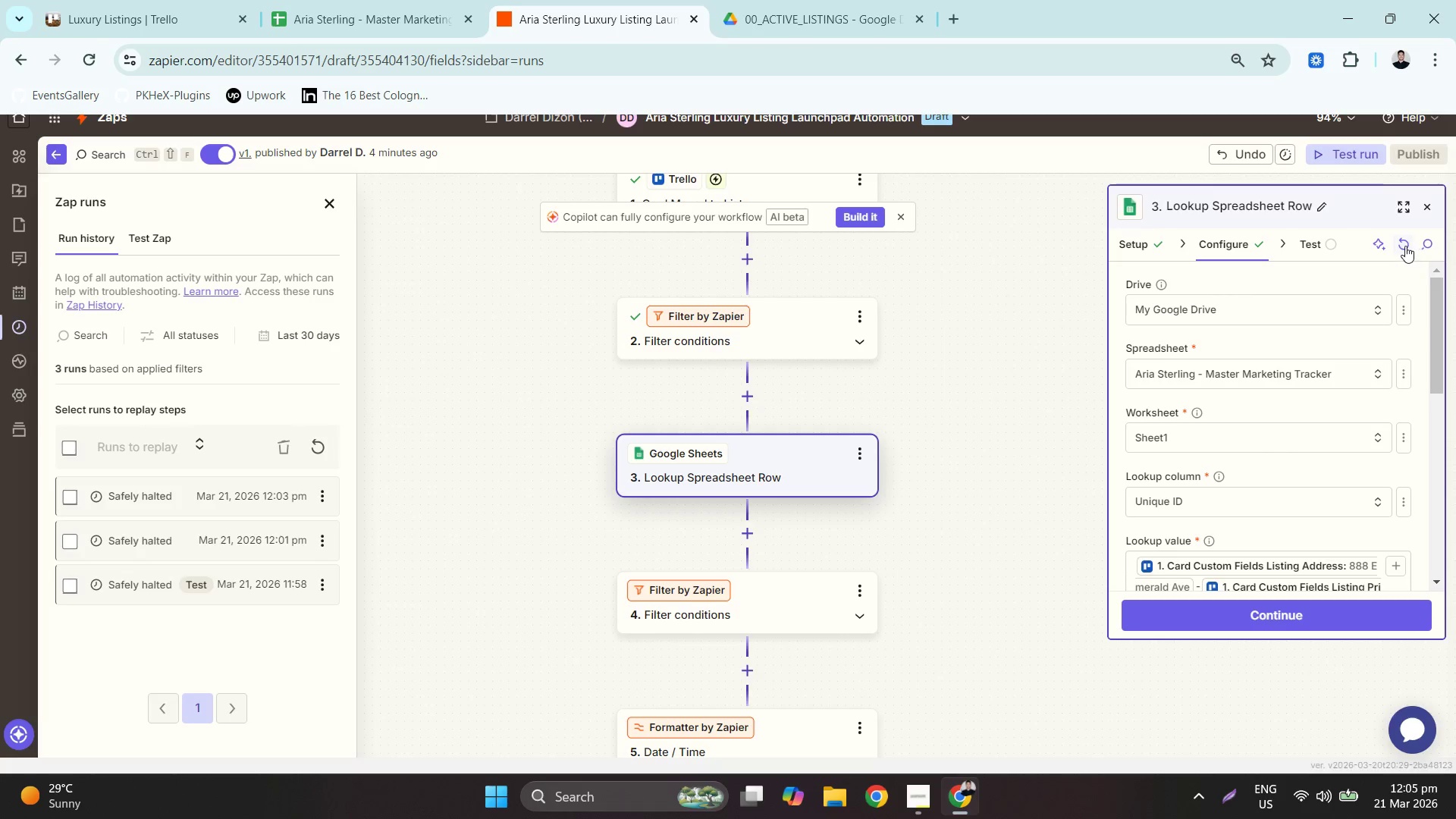 
left_click([1405, 245])
 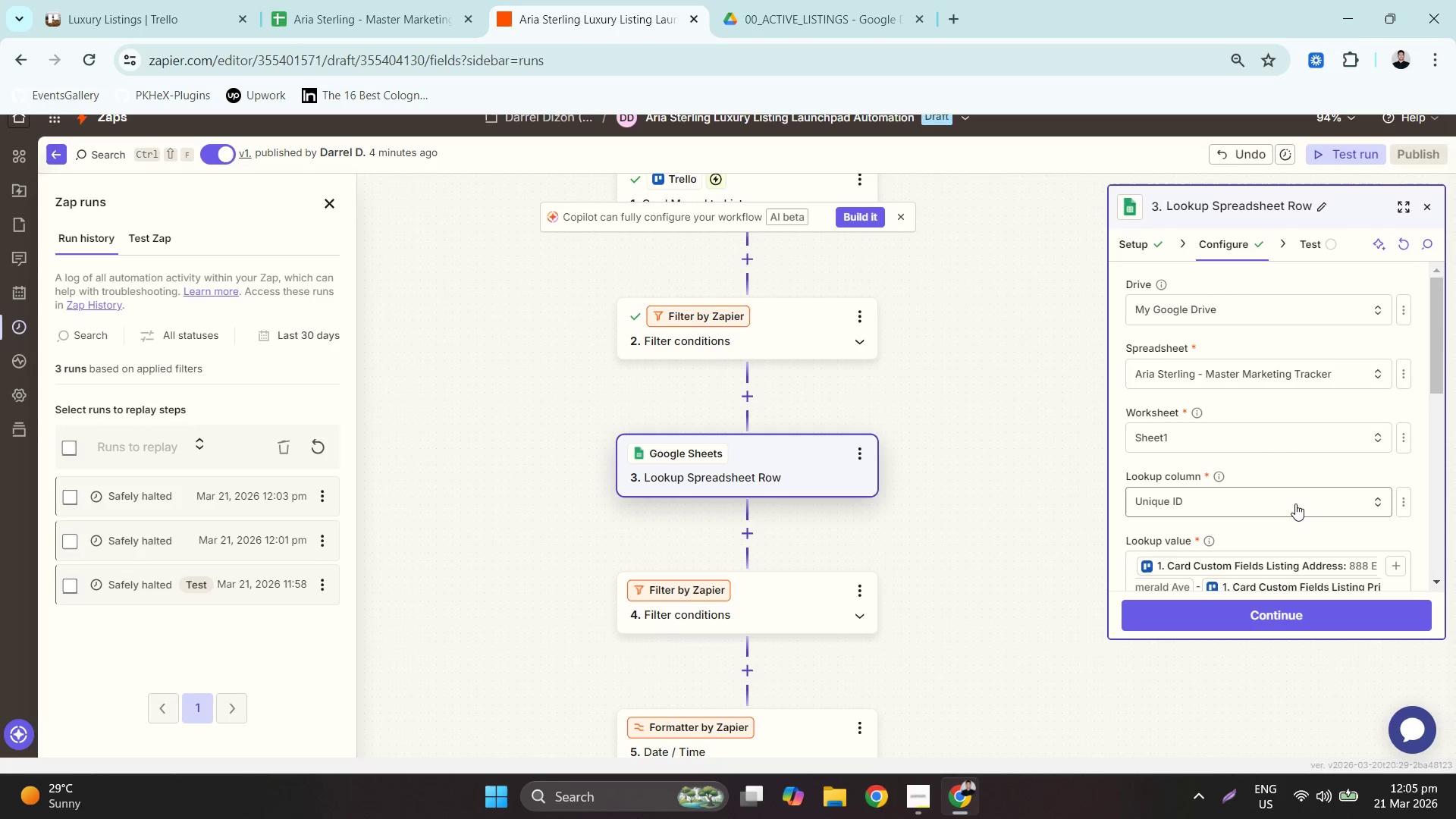 
left_click([1295, 504])
 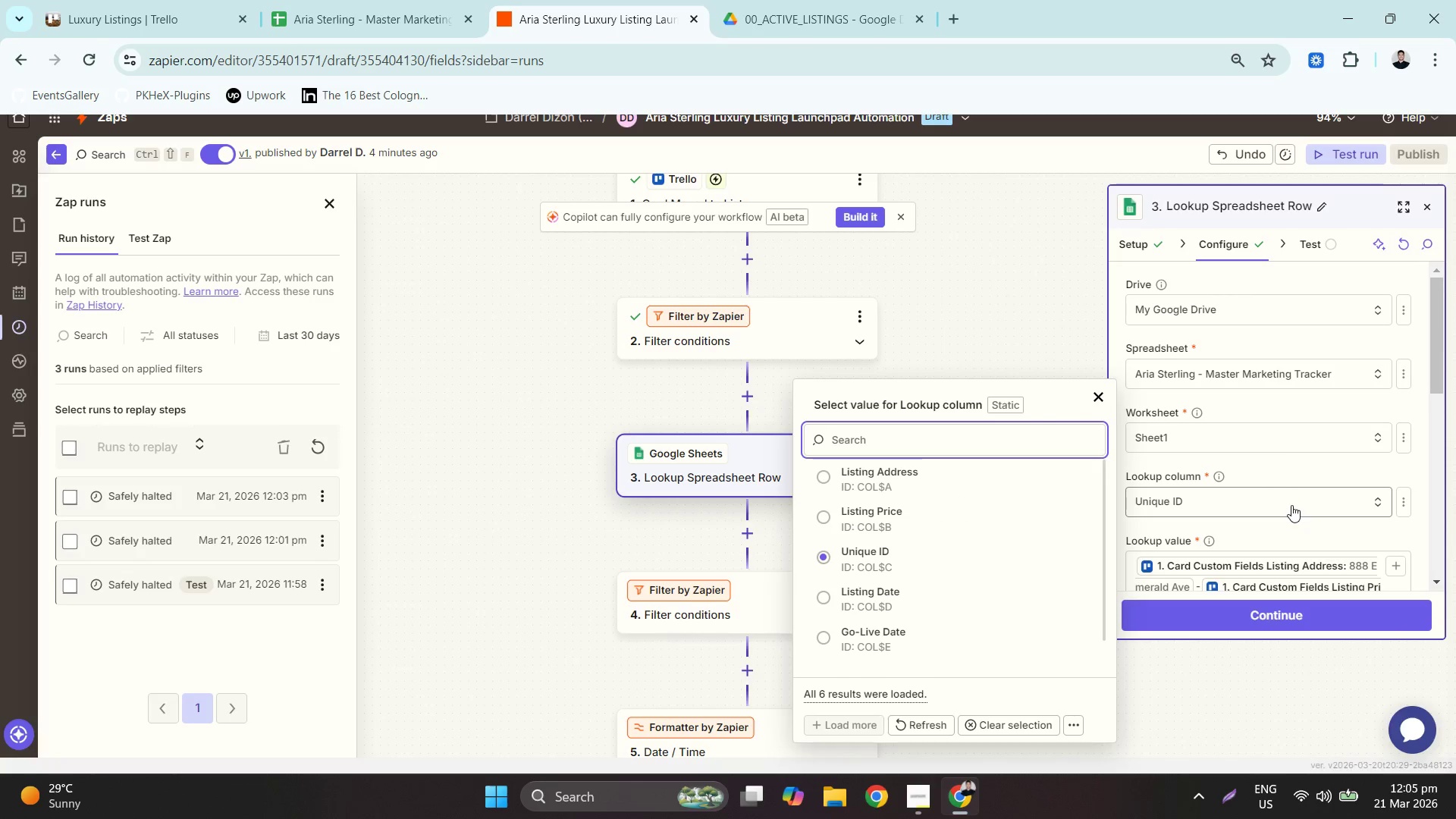 
scroll: coordinate [886, 571], scroll_direction: down, amount: 1.0
 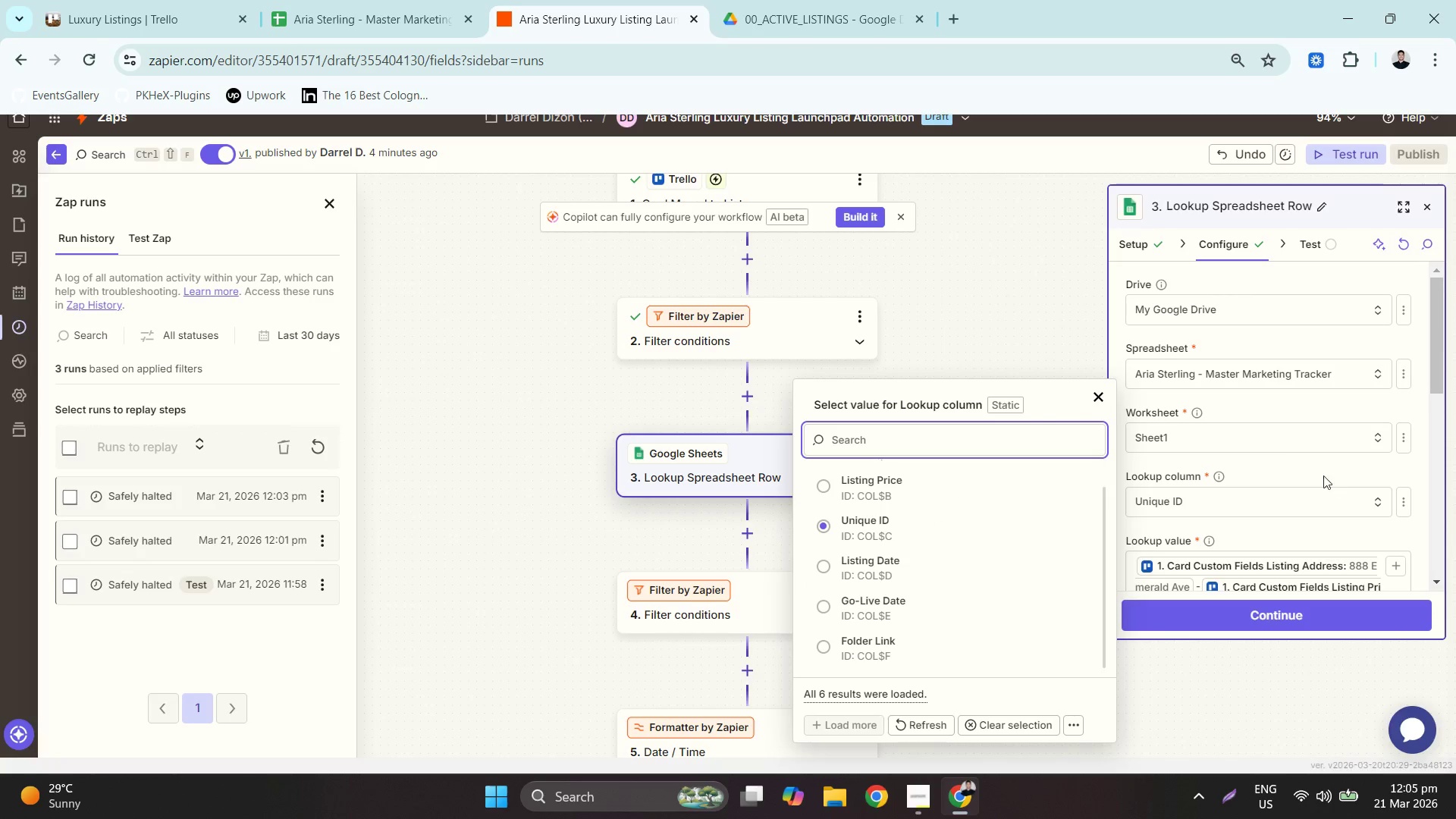 
left_click([1310, 478])
 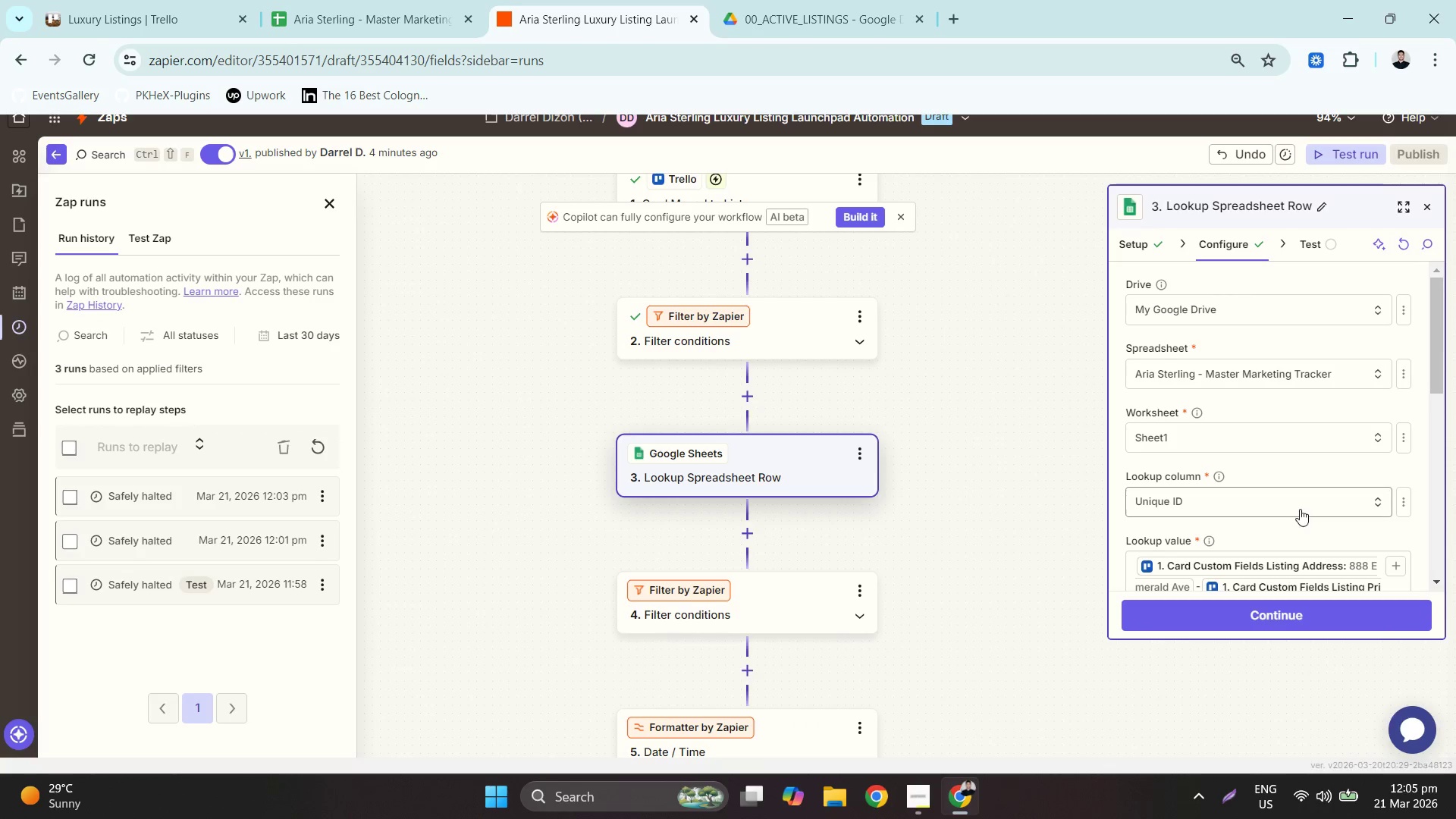 
left_click([1279, 621])
 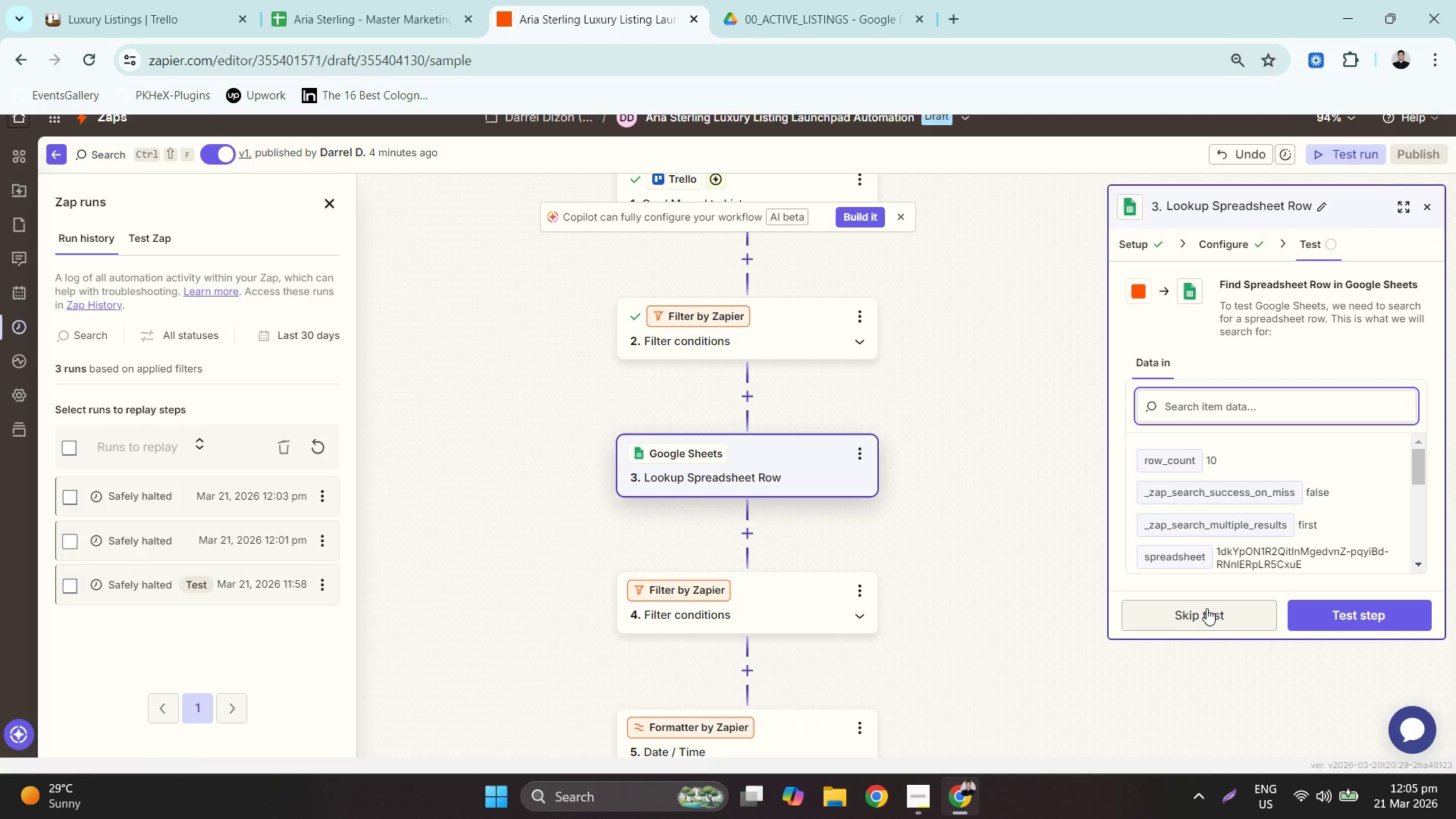 
scroll: coordinate [1298, 548], scroll_direction: down, amount: 2.0
 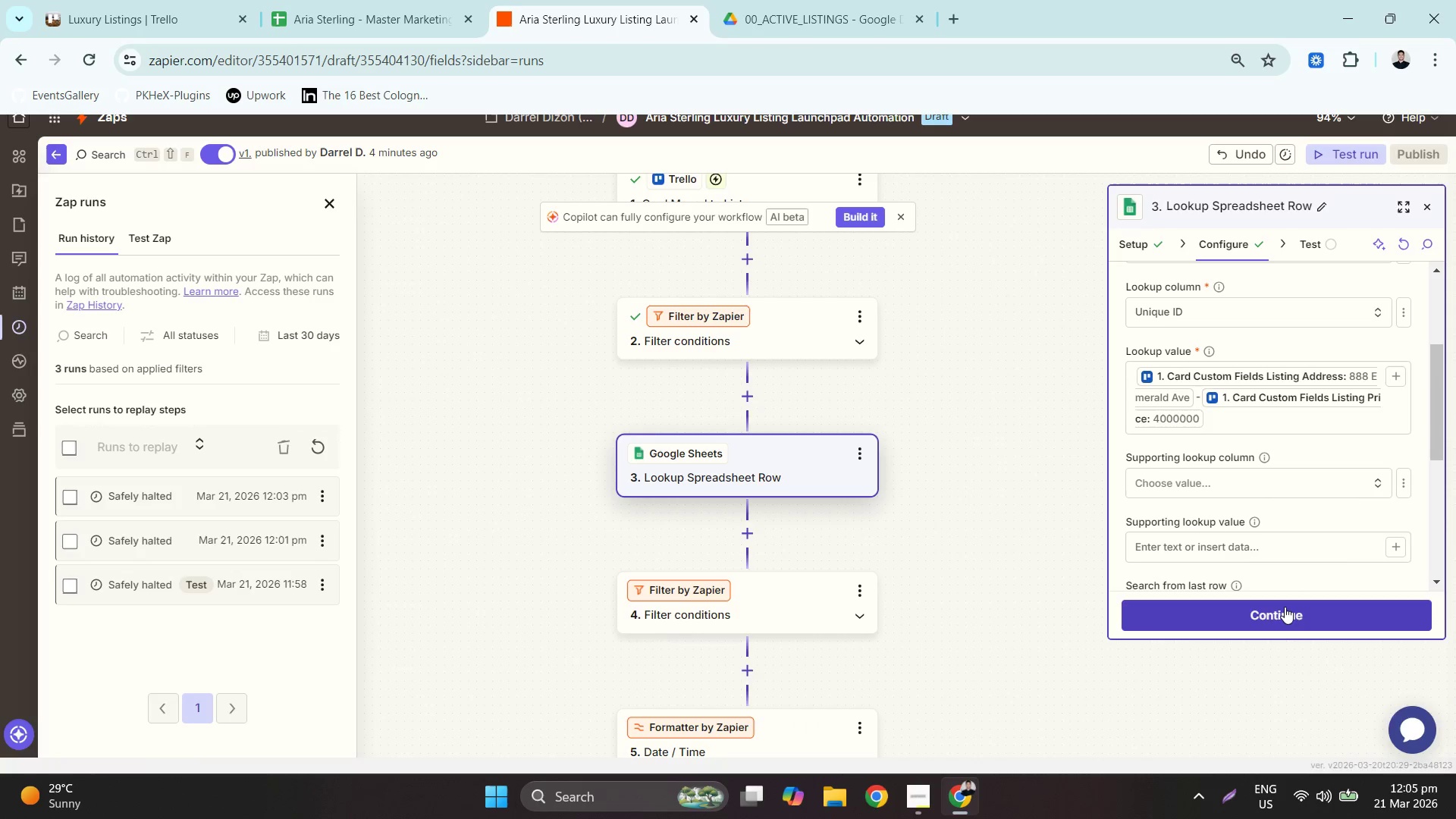 
left_click([1315, 621])
 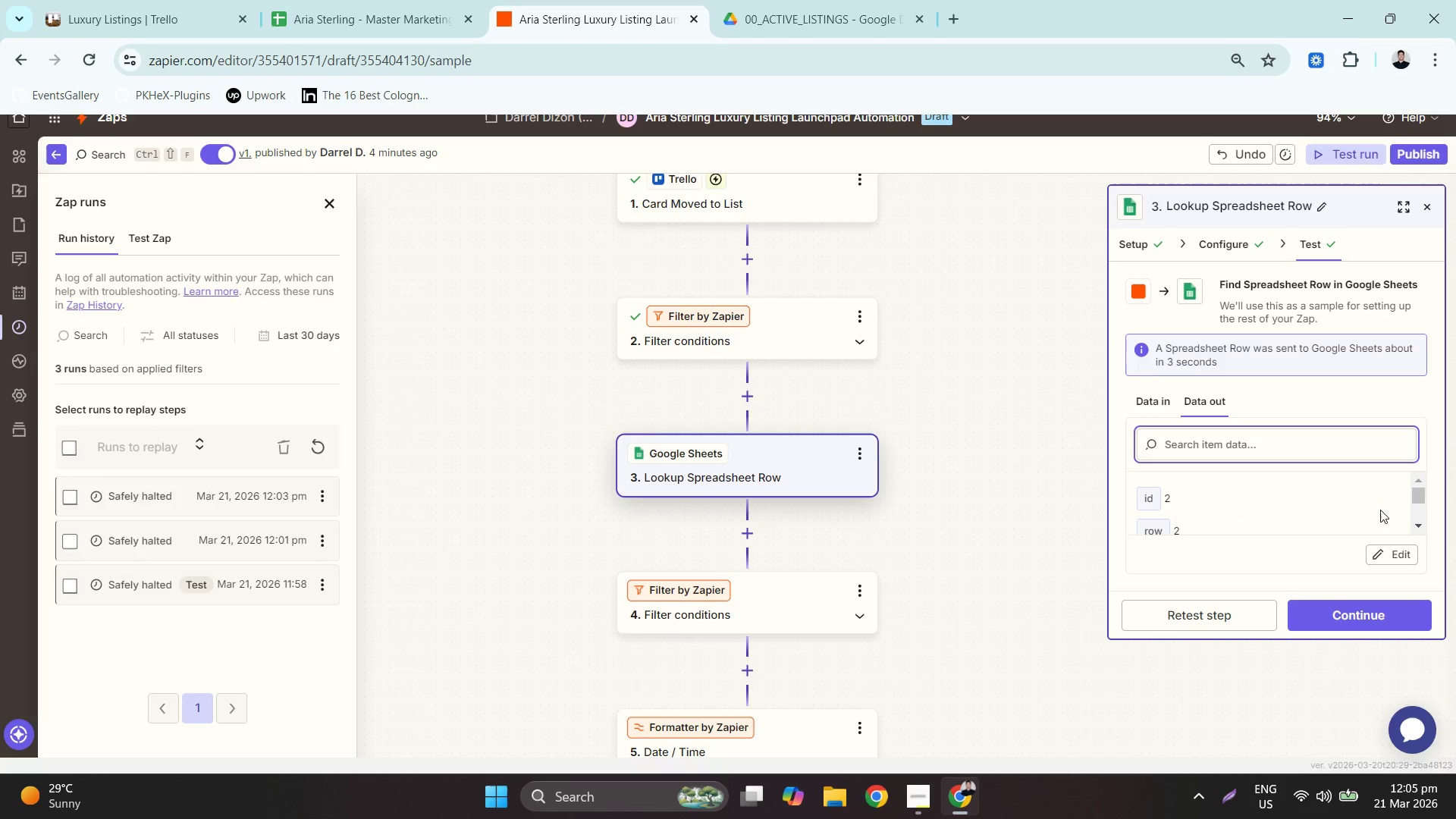 
scroll: coordinate [1346, 520], scroll_direction: down, amount: 2.0
 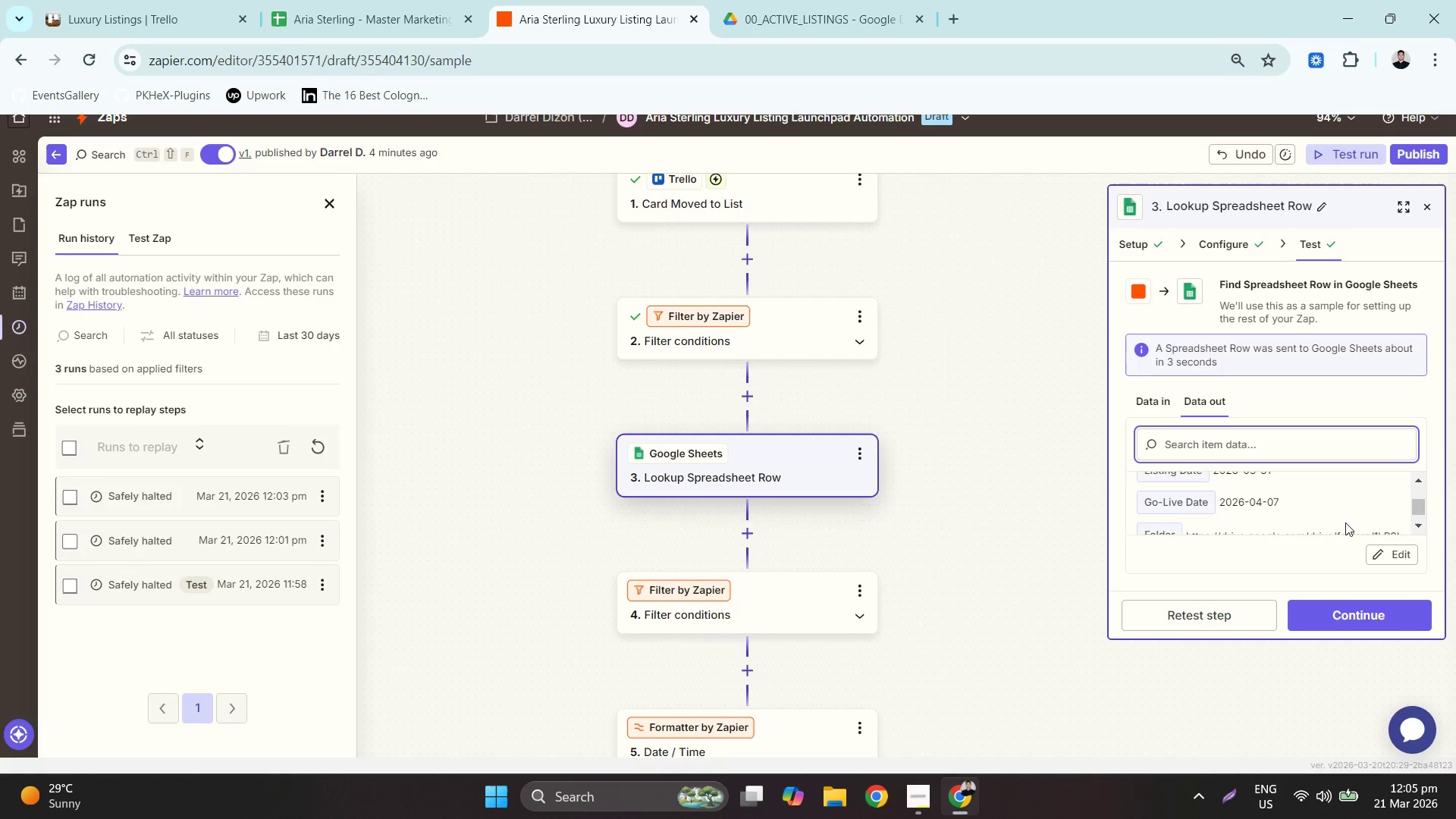 
scroll: coordinate [1345, 522], scroll_direction: up, amount: 1.0
 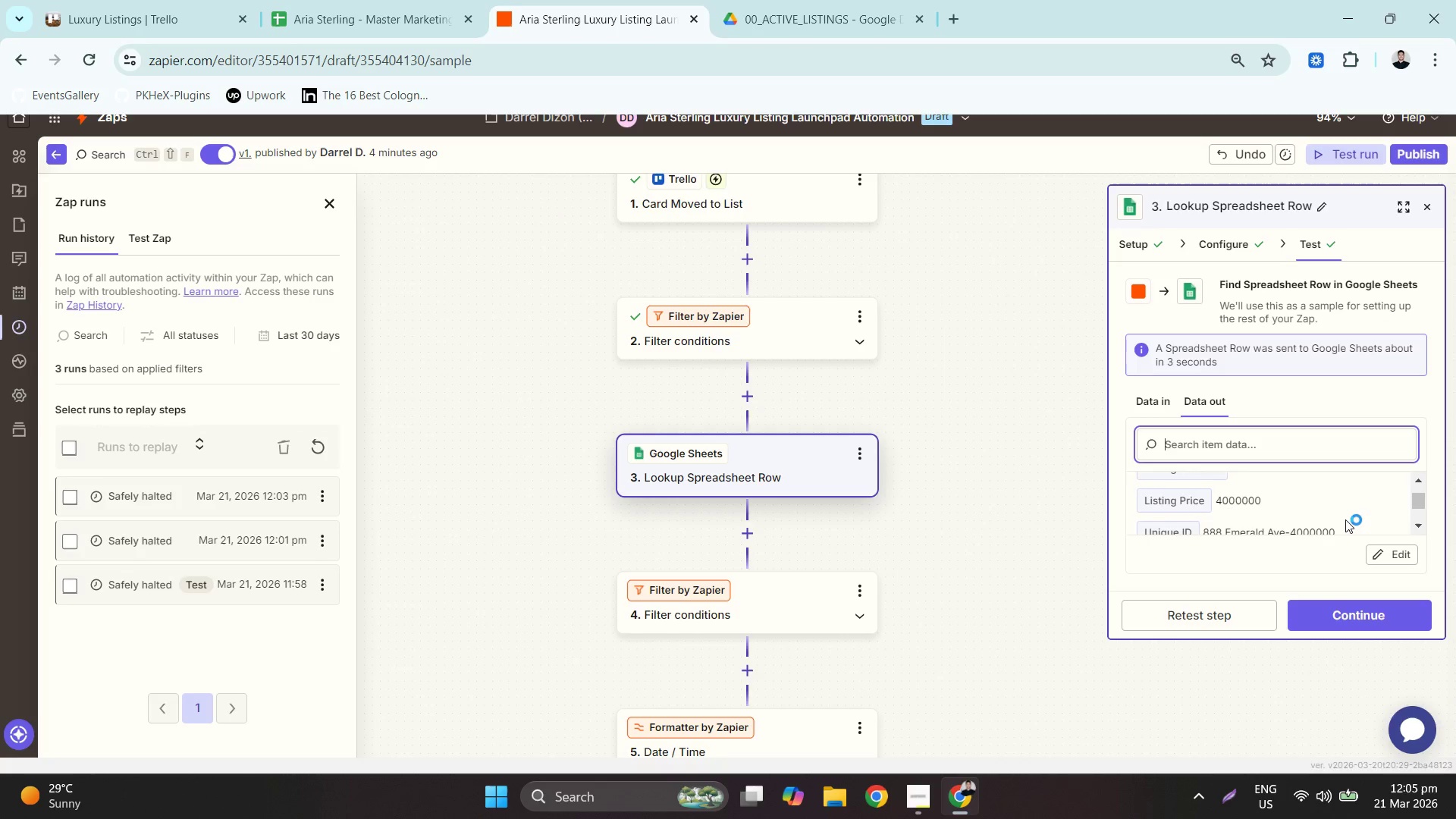 
scroll: coordinate [1345, 519], scroll_direction: down, amount: 3.0
 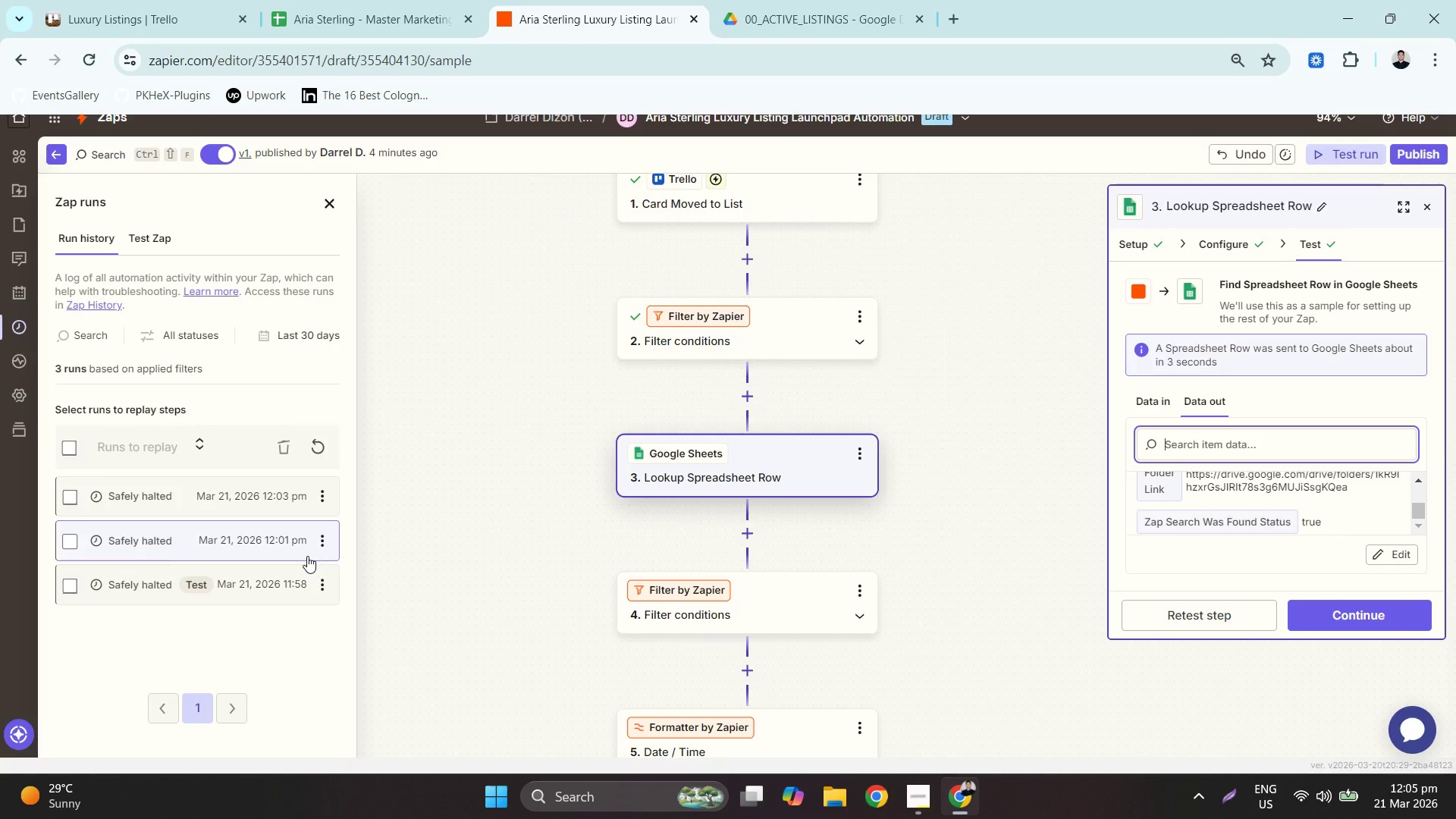 
wait(6.64)
 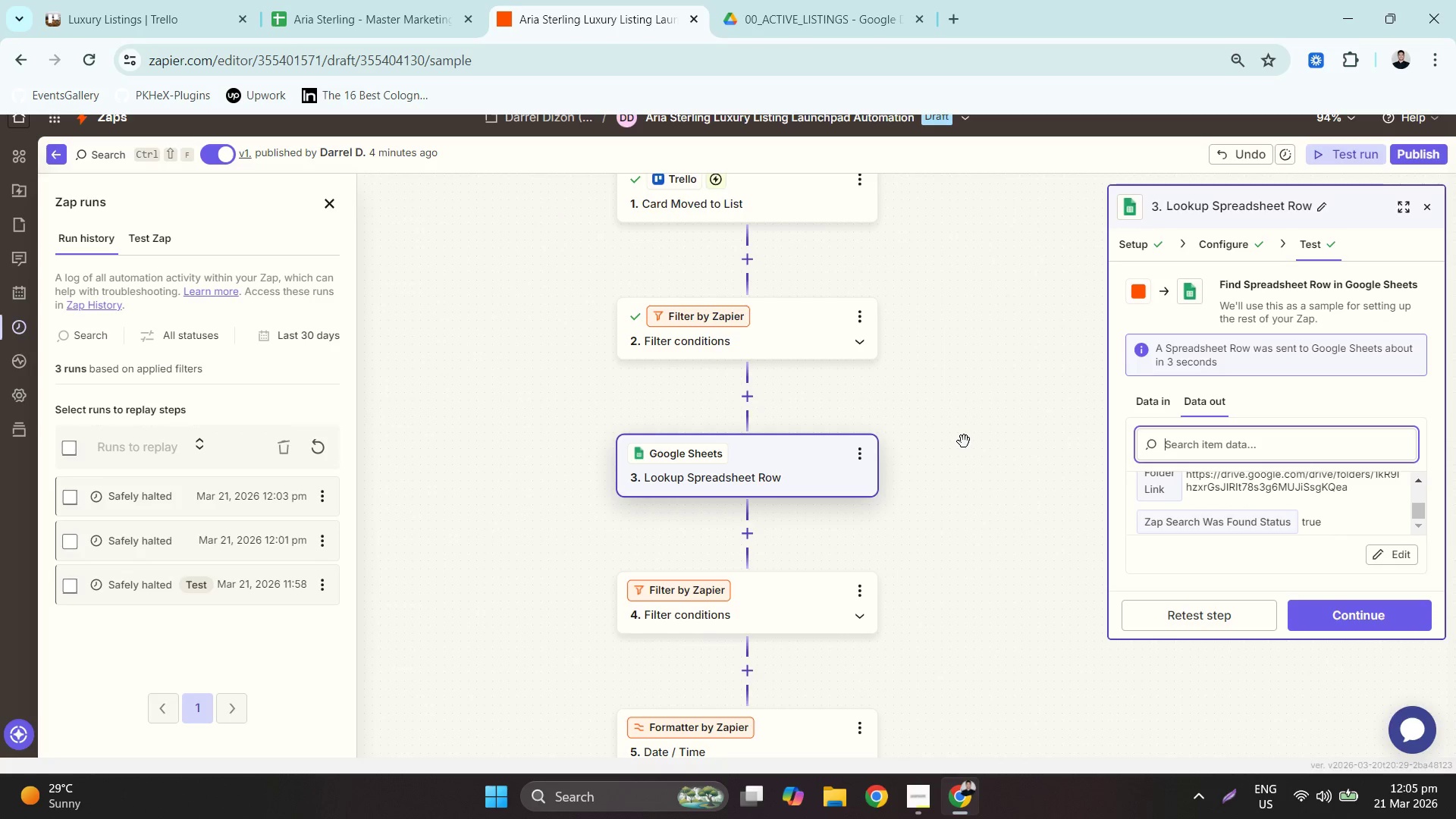 
left_click([1418, 155])
 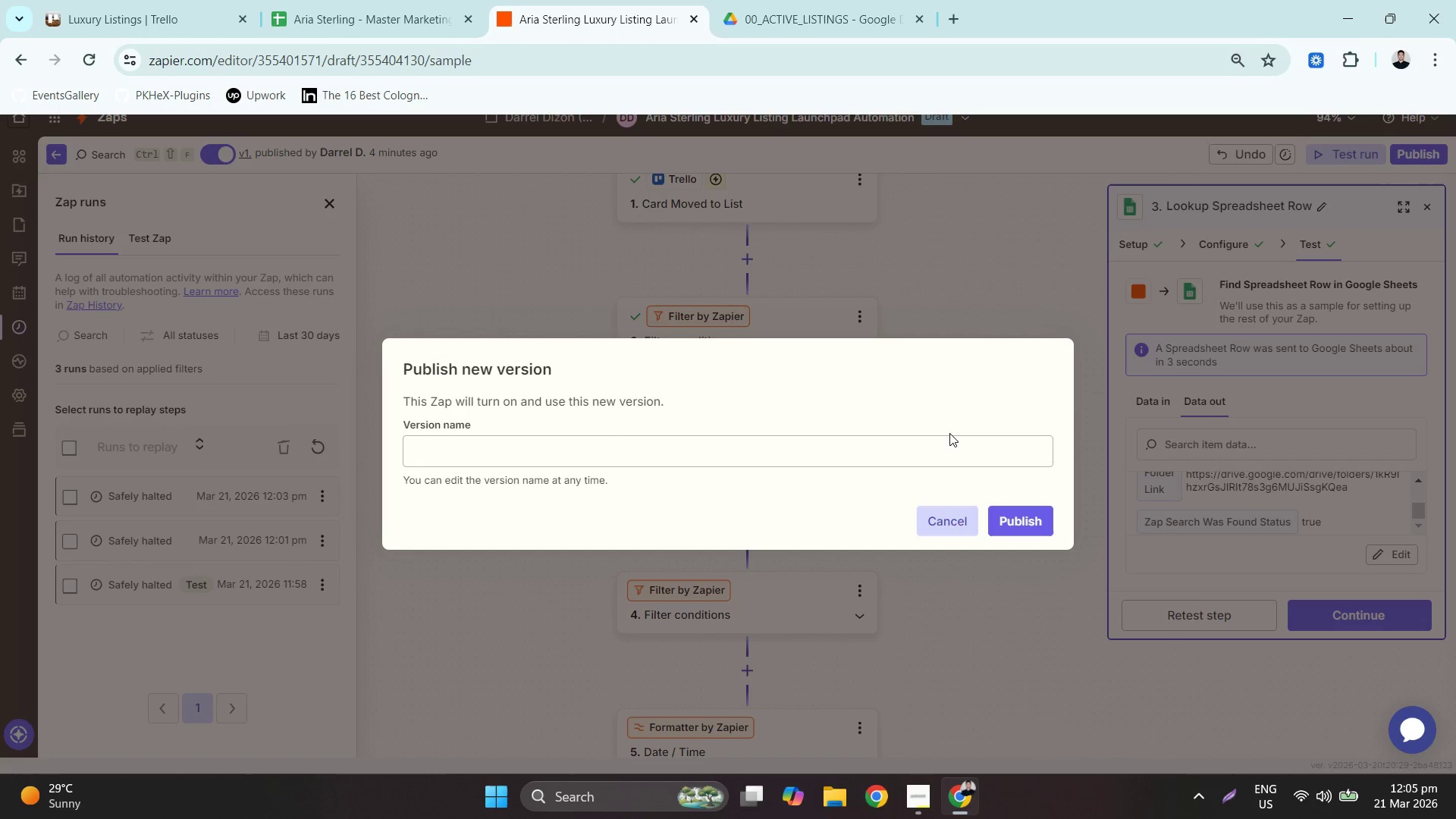 
left_click_drag(start_coordinate=[991, 497], to_coordinate=[996, 504])
 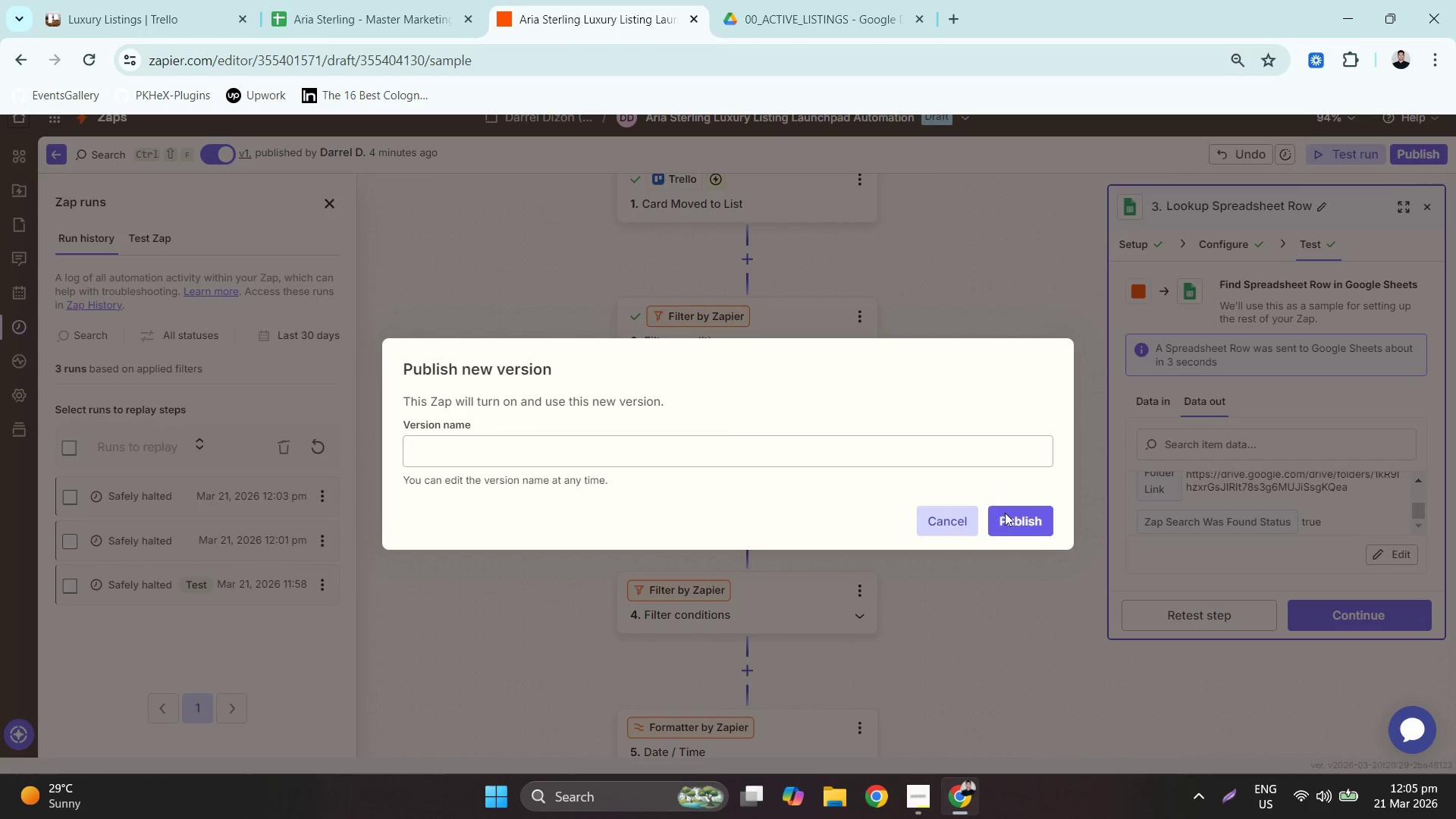 
double_click([1005, 513])
 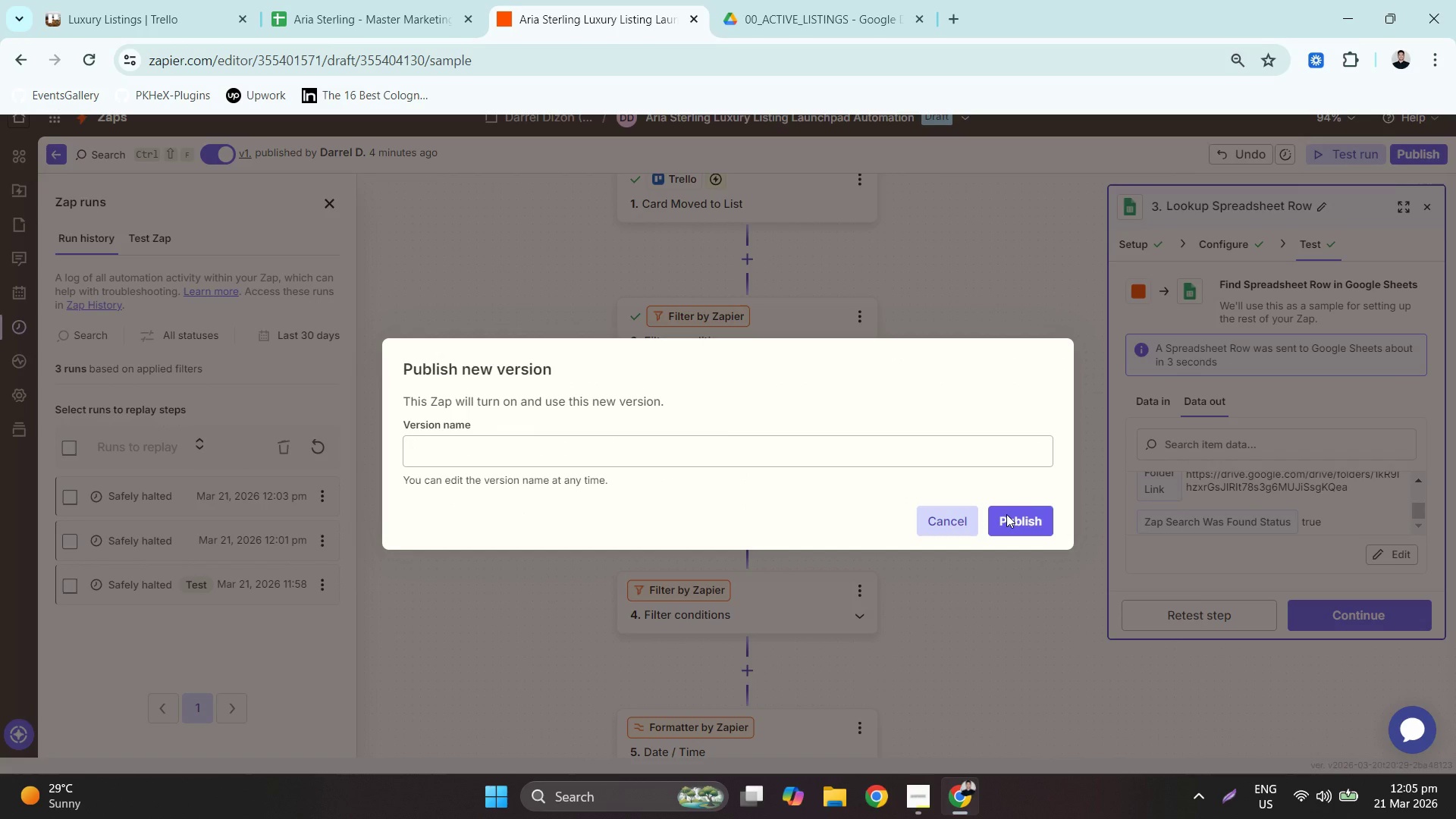 
triple_click([1006, 514])
 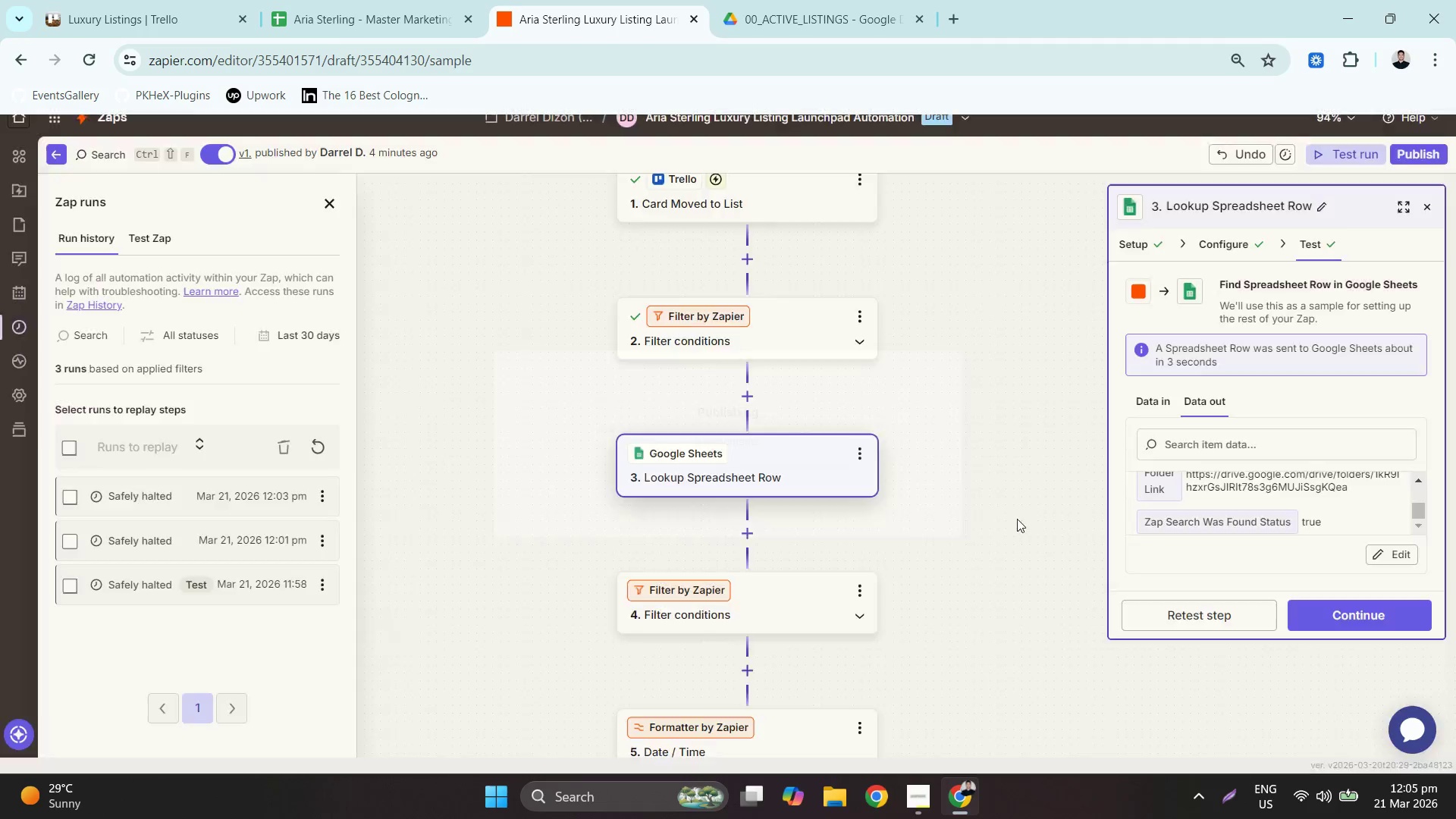 
triple_click([1017, 519])
 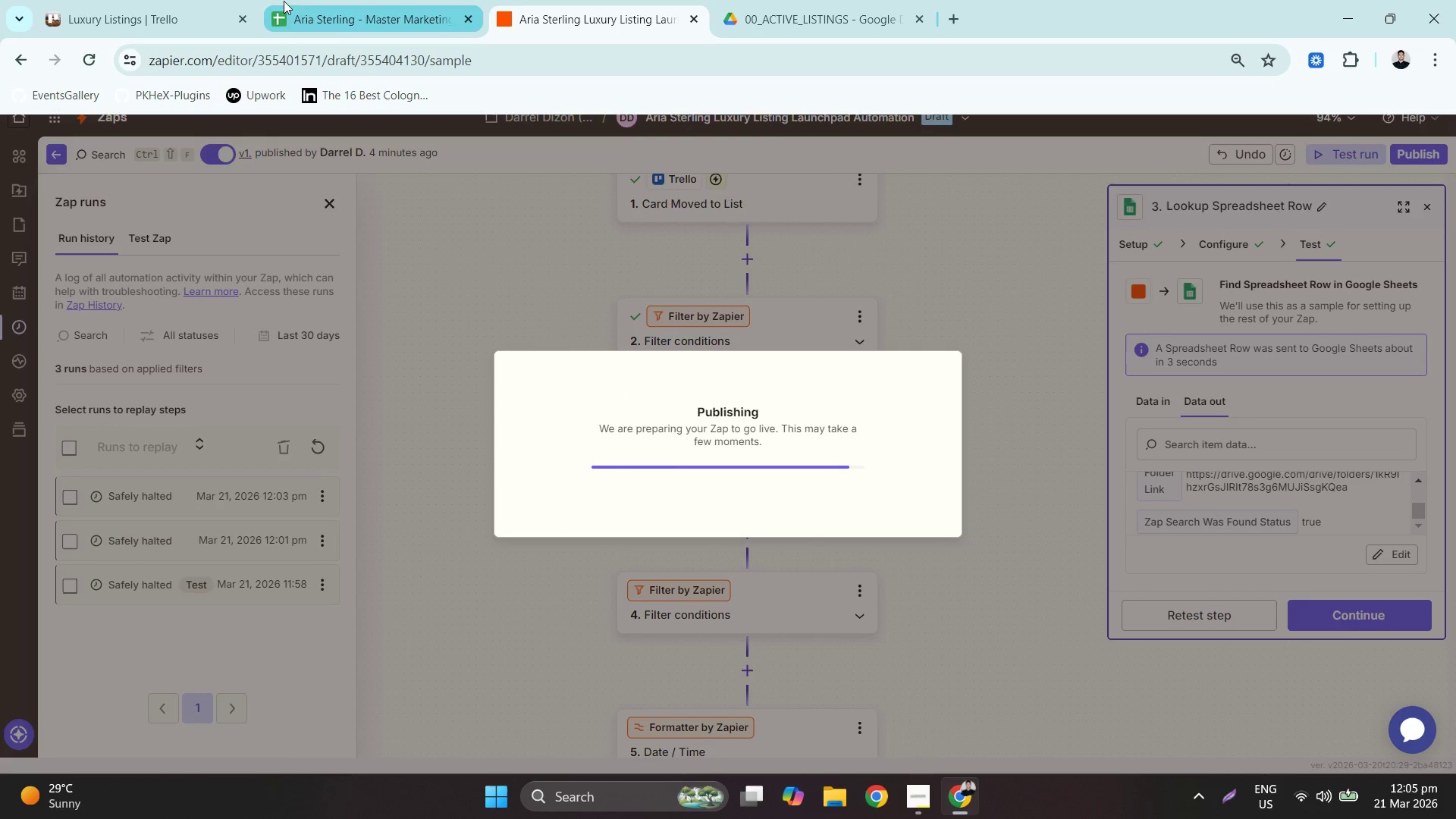 
wait(6.09)
 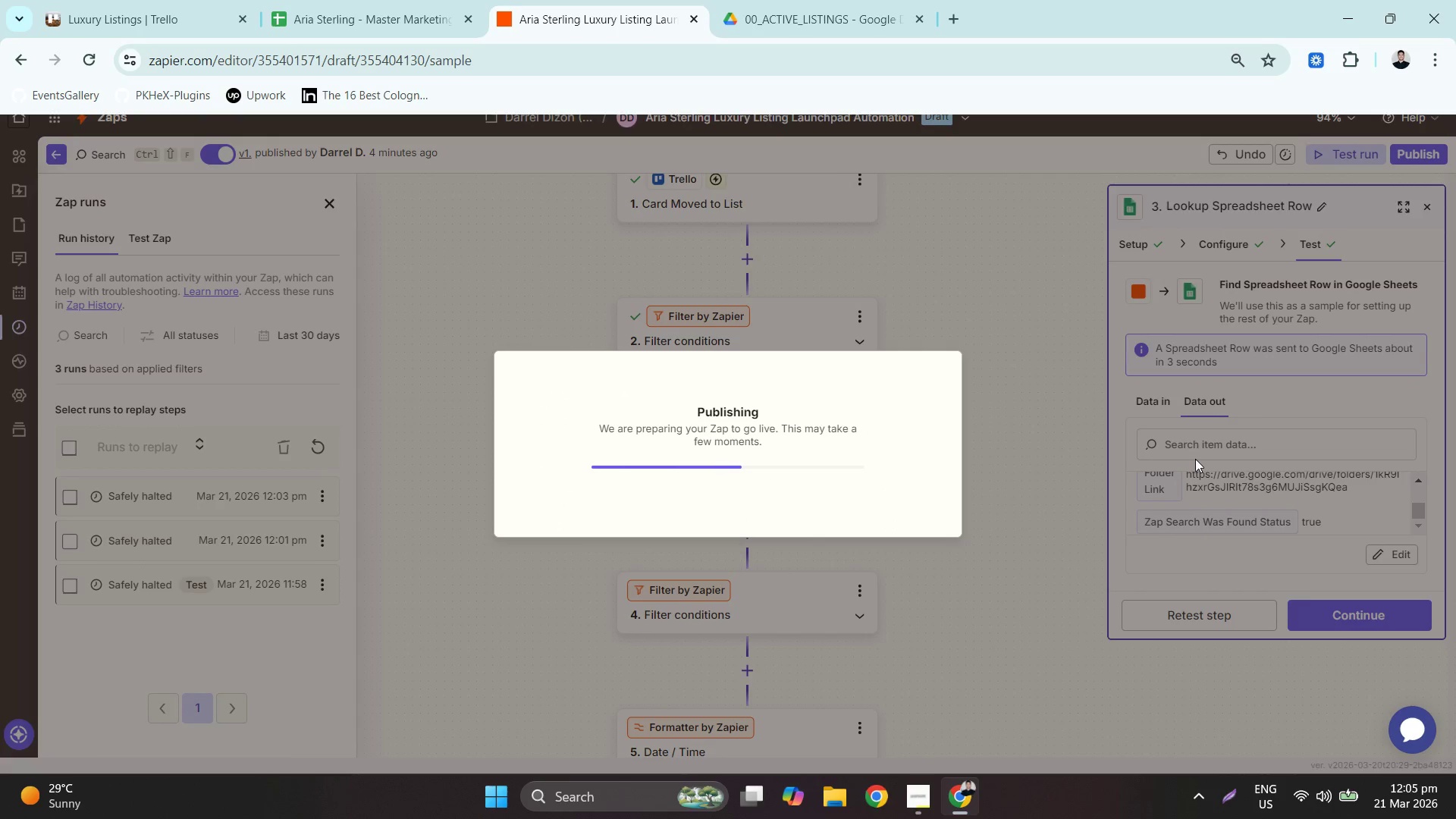 
left_click([126, 0])
 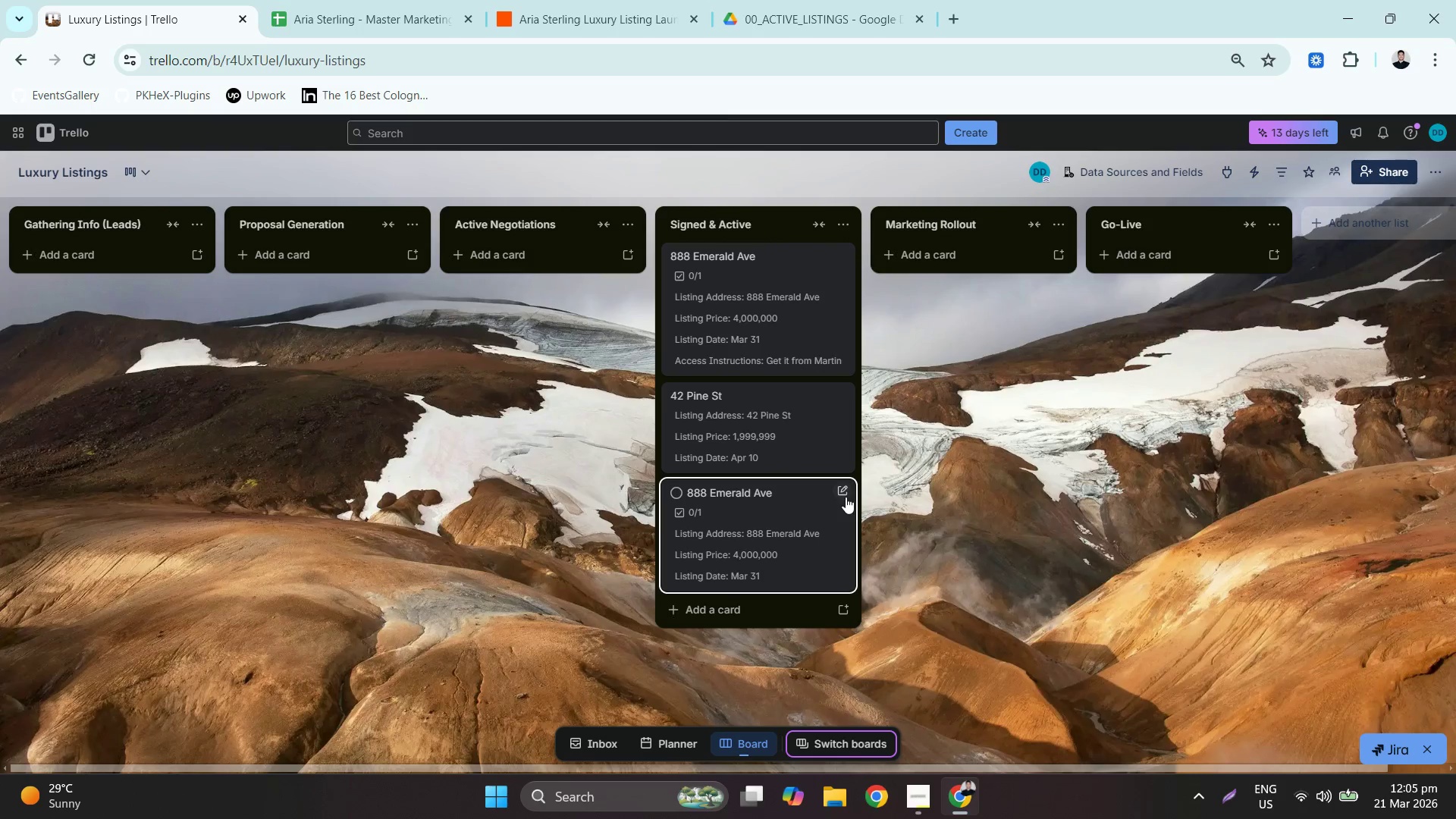 
right_click([819, 547])
 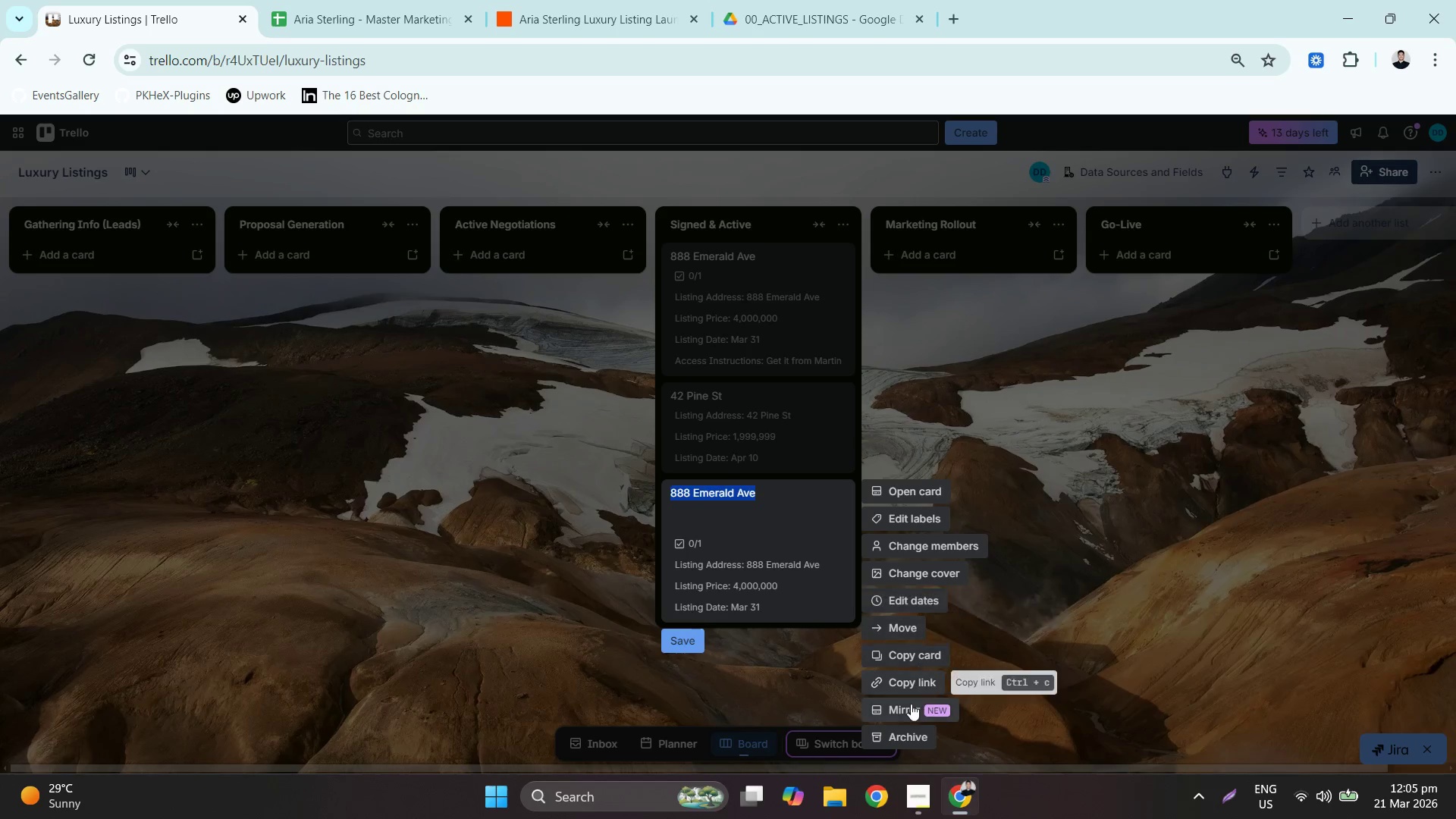 
left_click([910, 736])
 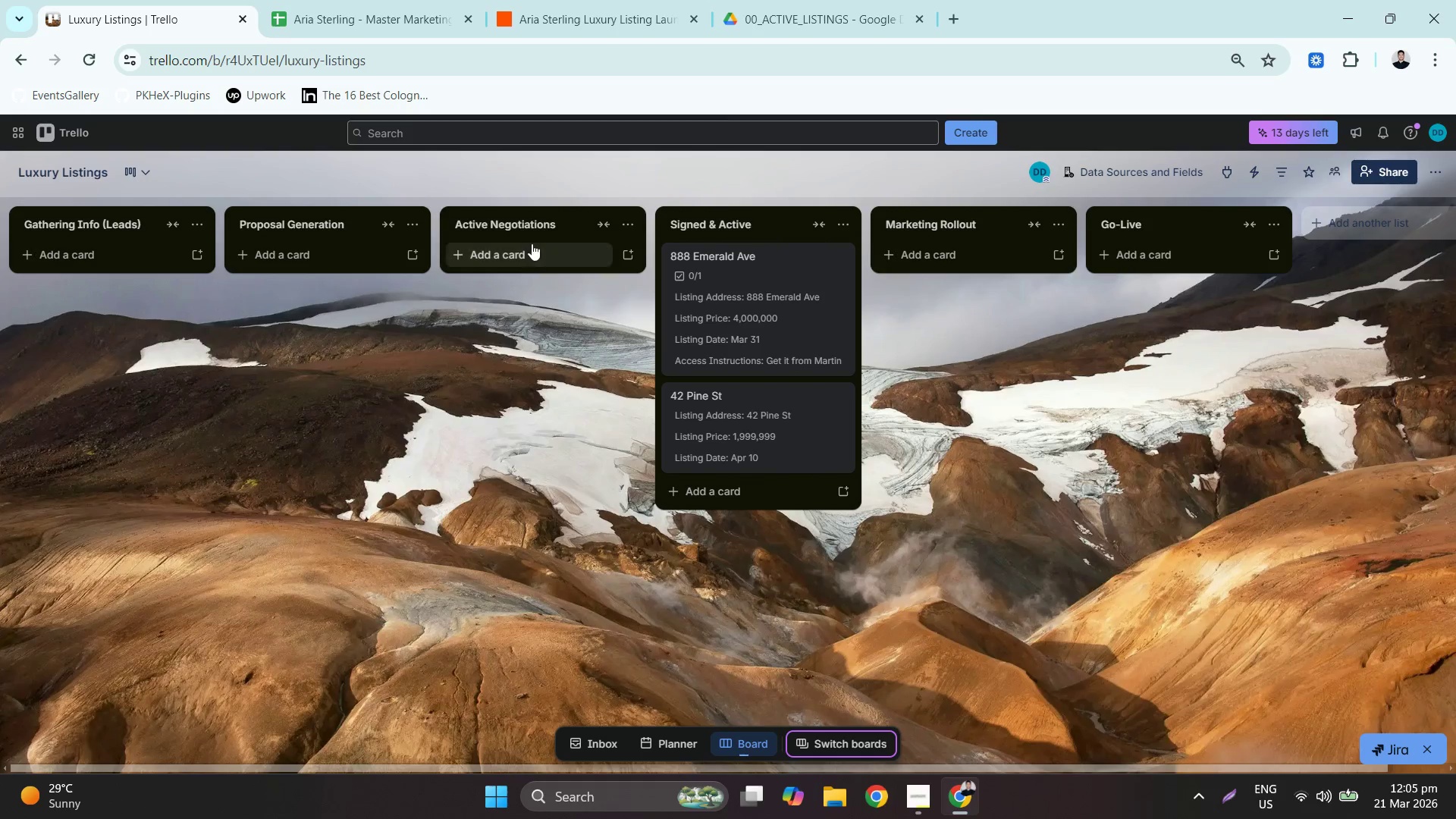 
left_click([530, 229])
 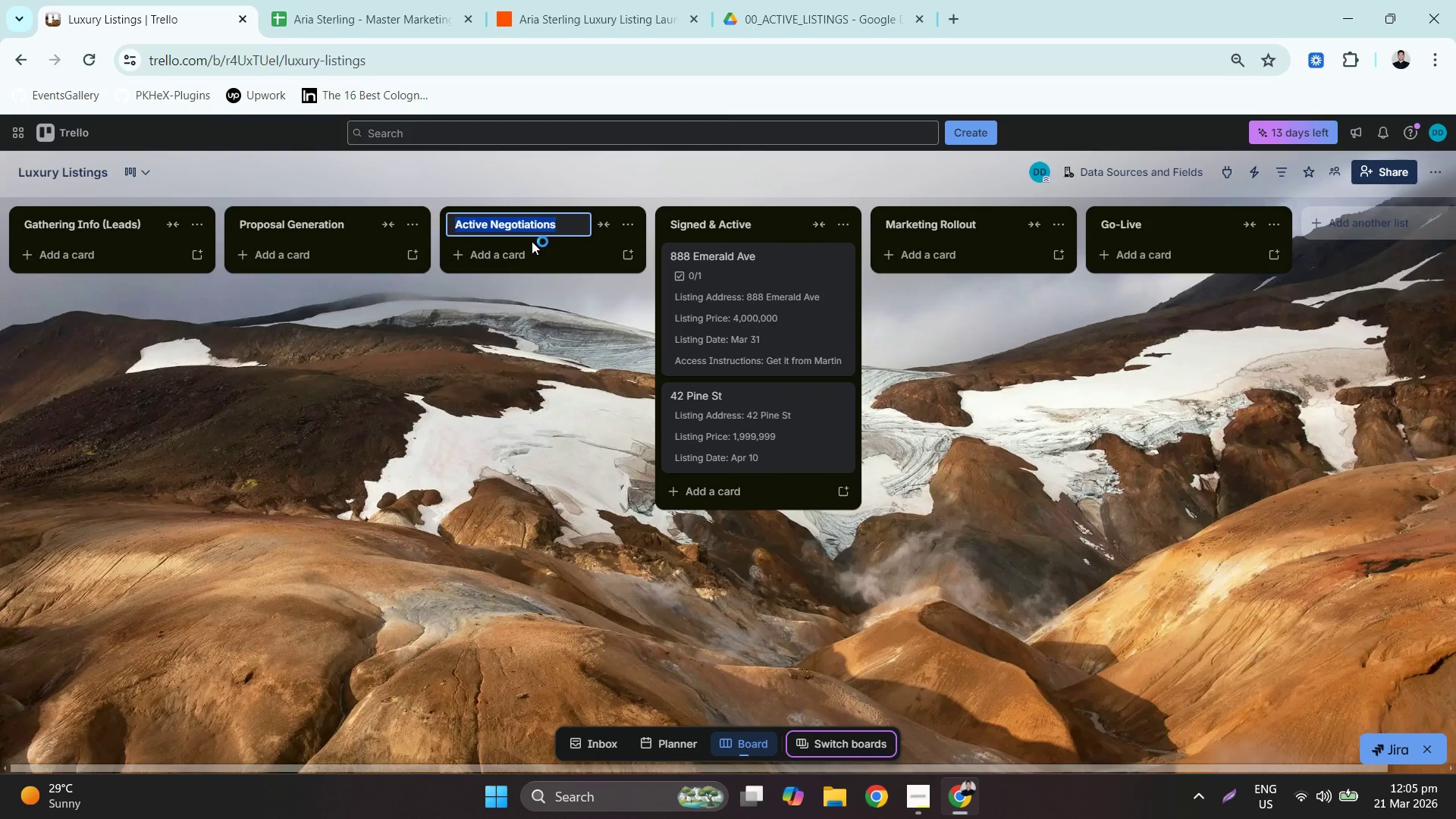 
left_click([531, 252])
 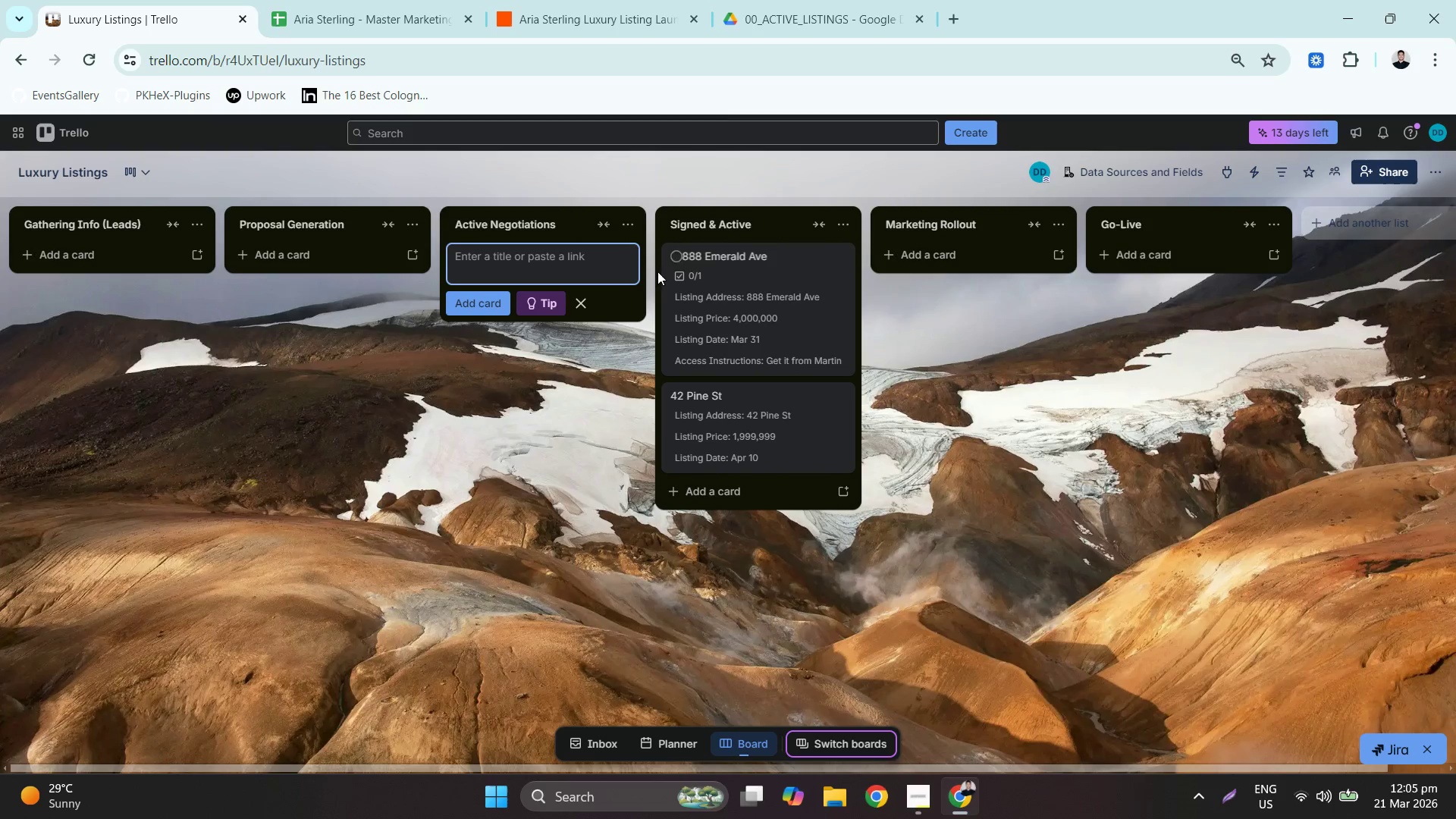 
type(888 Emerald Ave)
 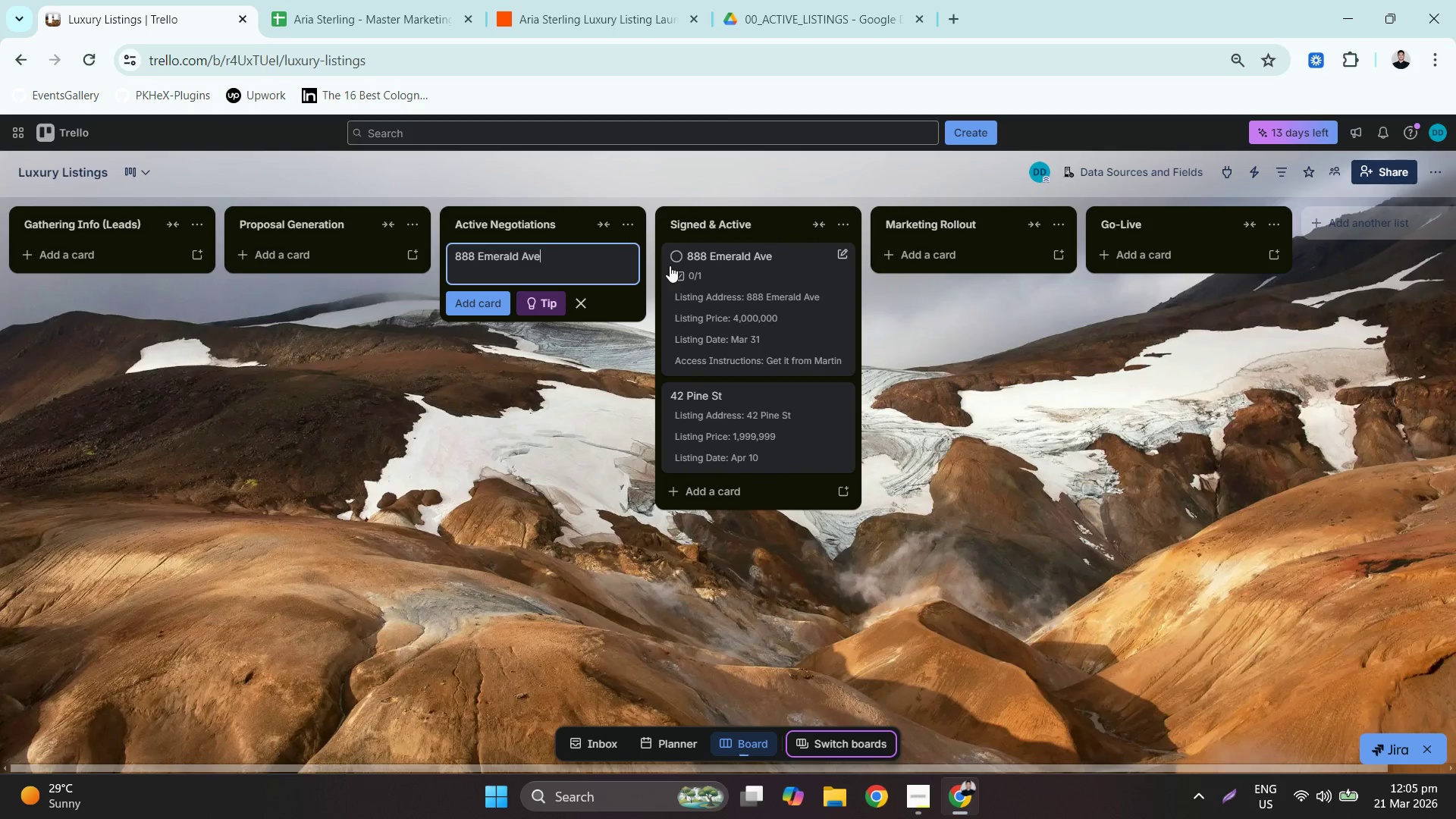 
key(Control+A)
 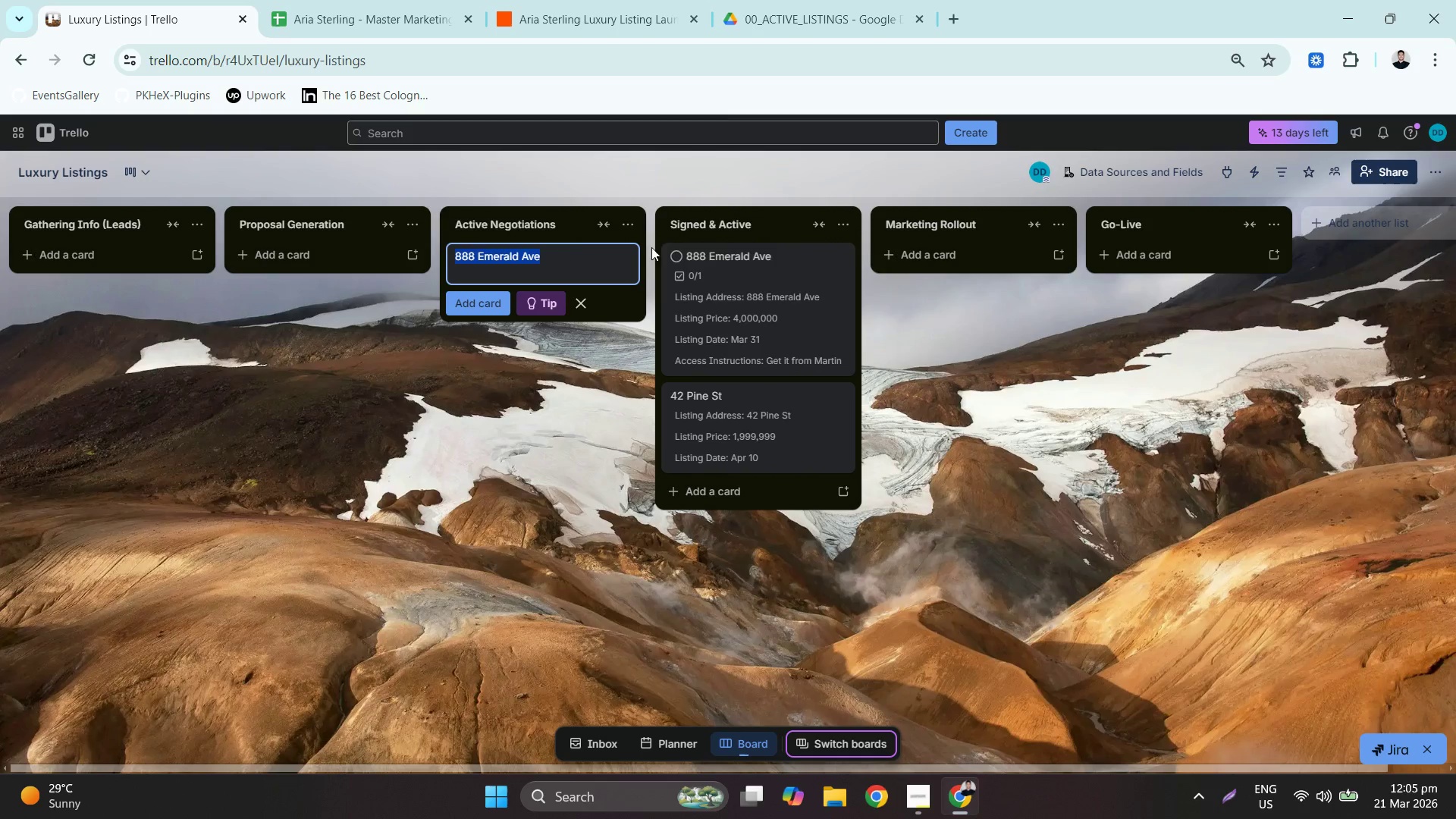 
key(Control+C)
 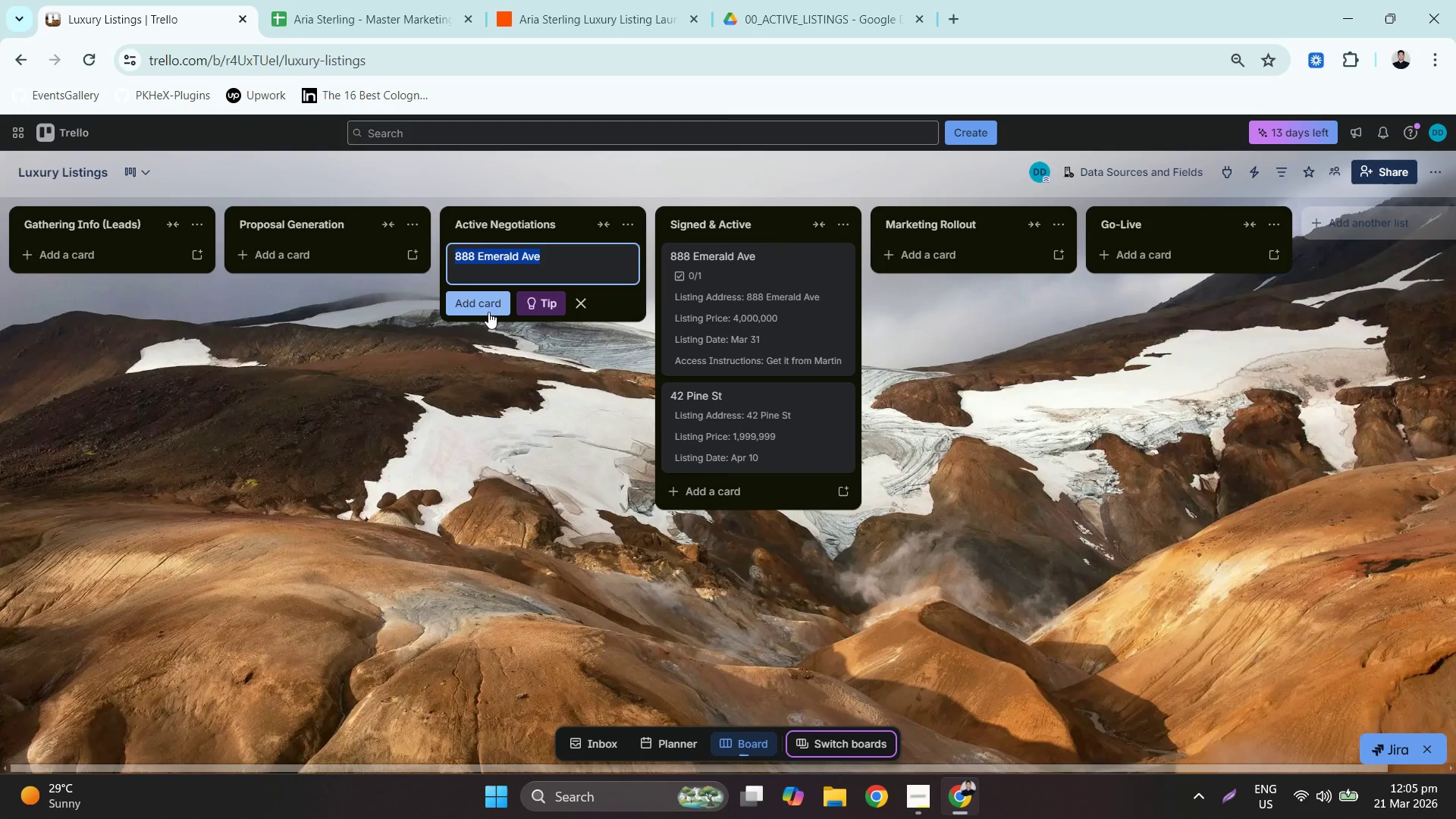 
left_click([488, 309])
 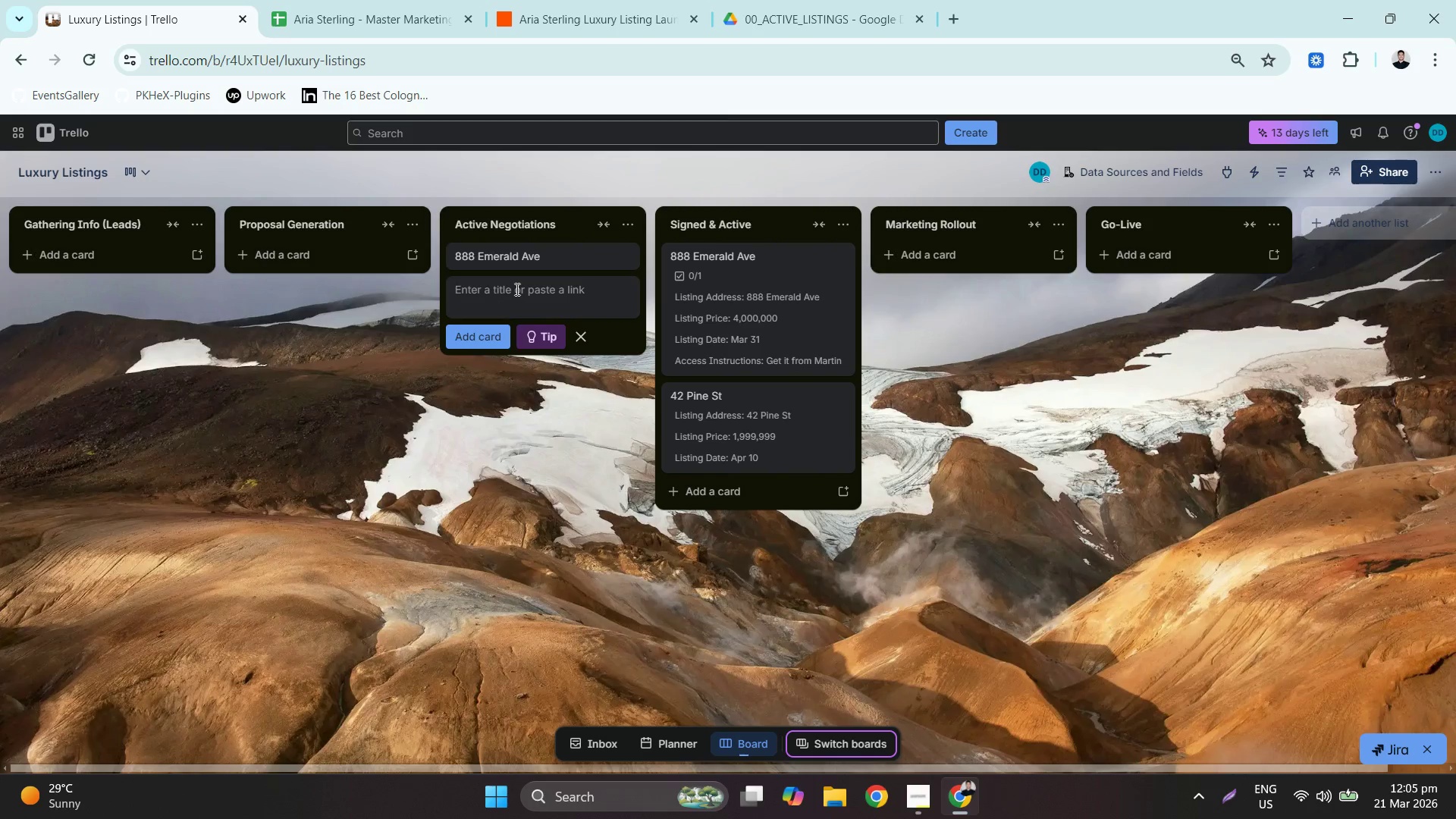 
left_click([548, 247])
 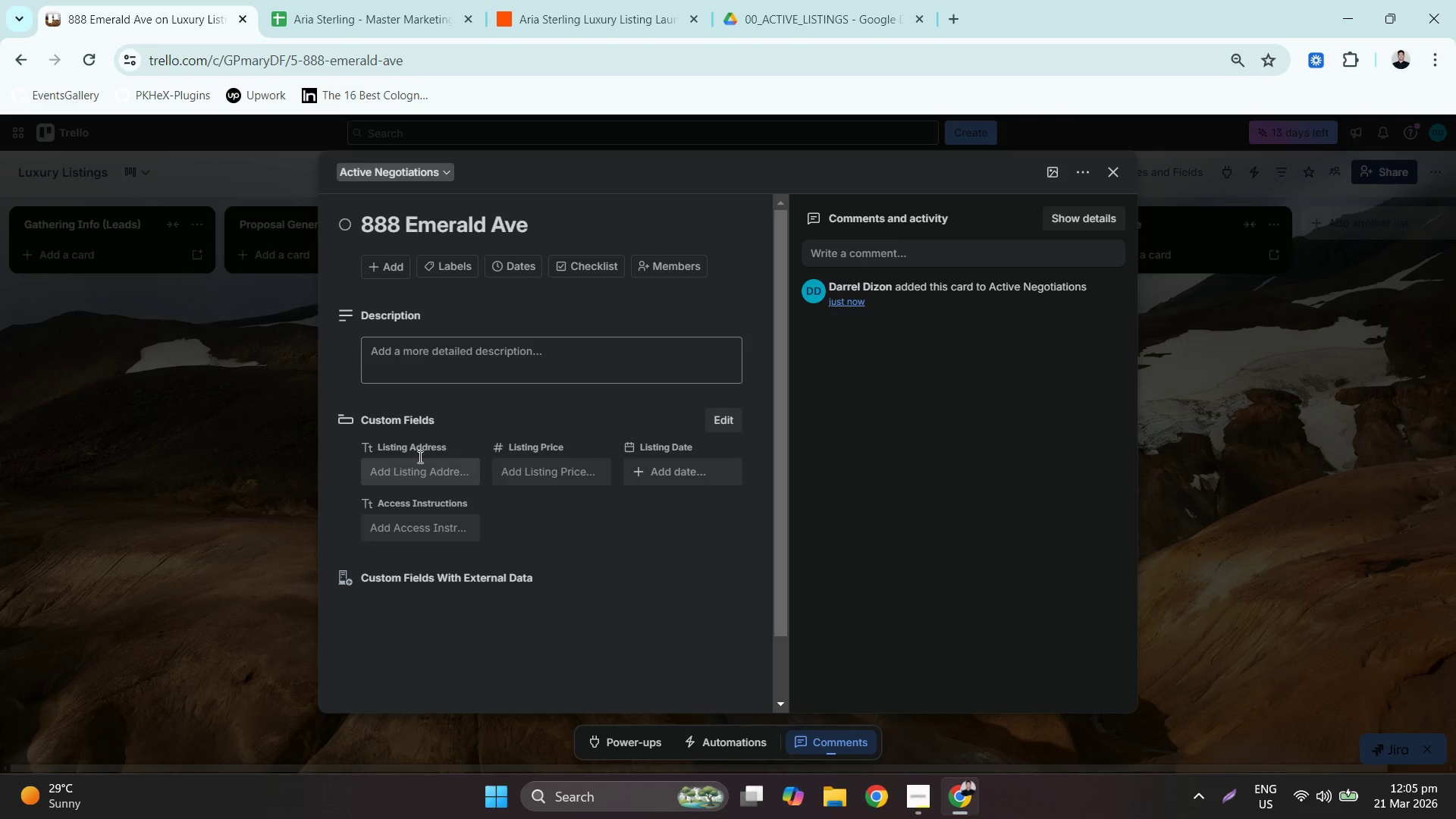 
key(Control+ControlLeft)
 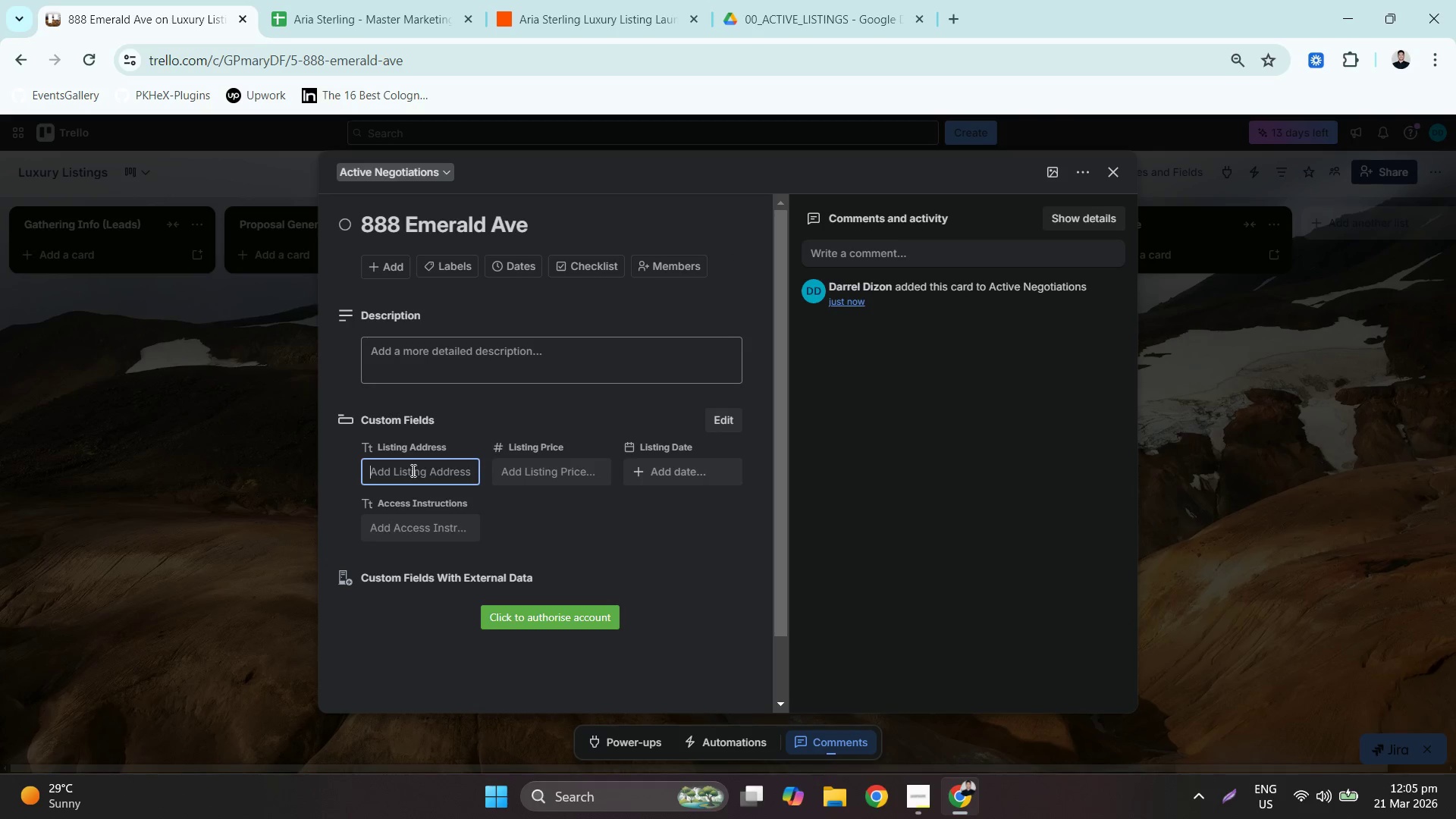 
key(Control+V)
 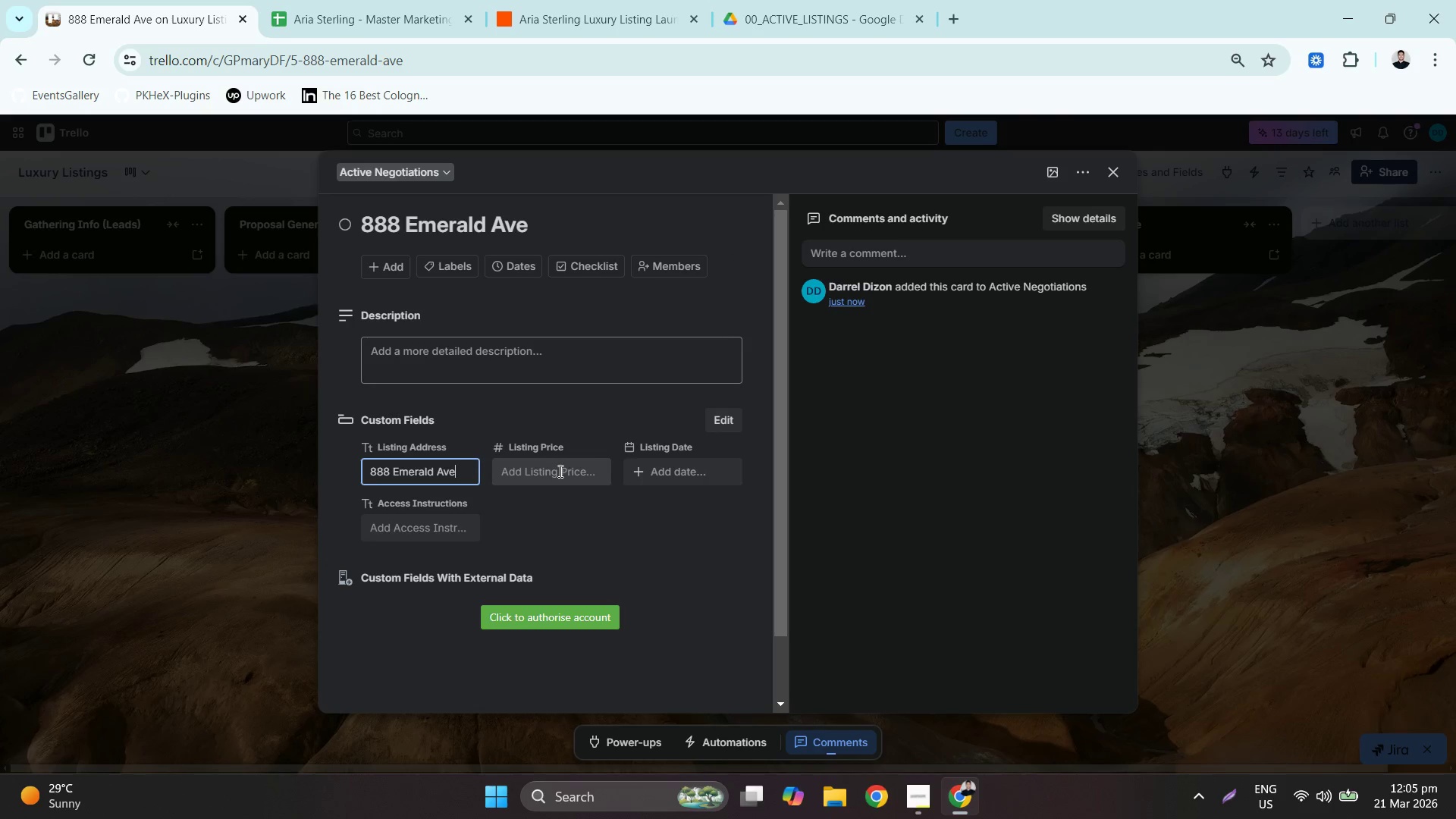 
left_click([562, 475])
 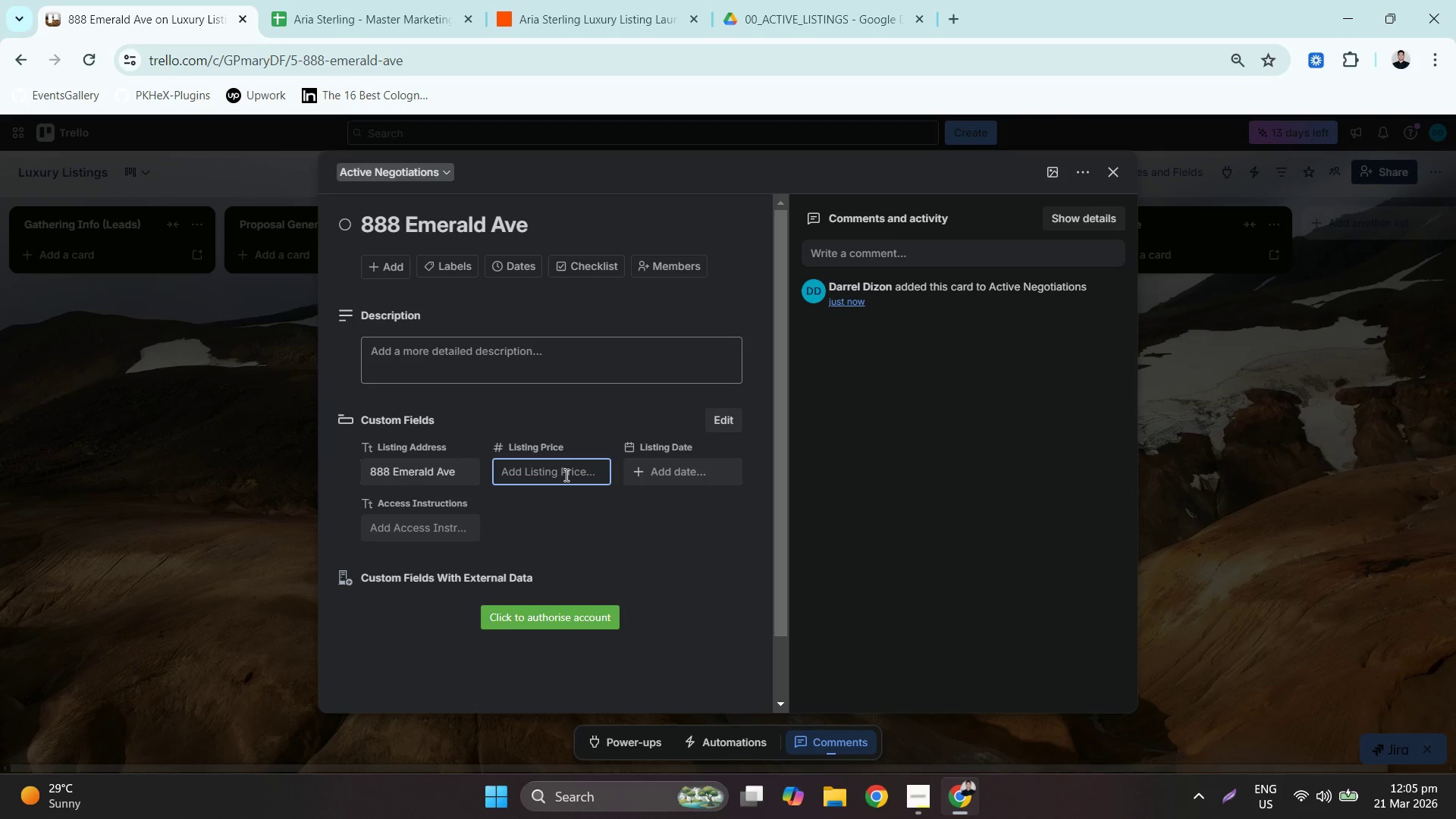 
key(Numpad4)
 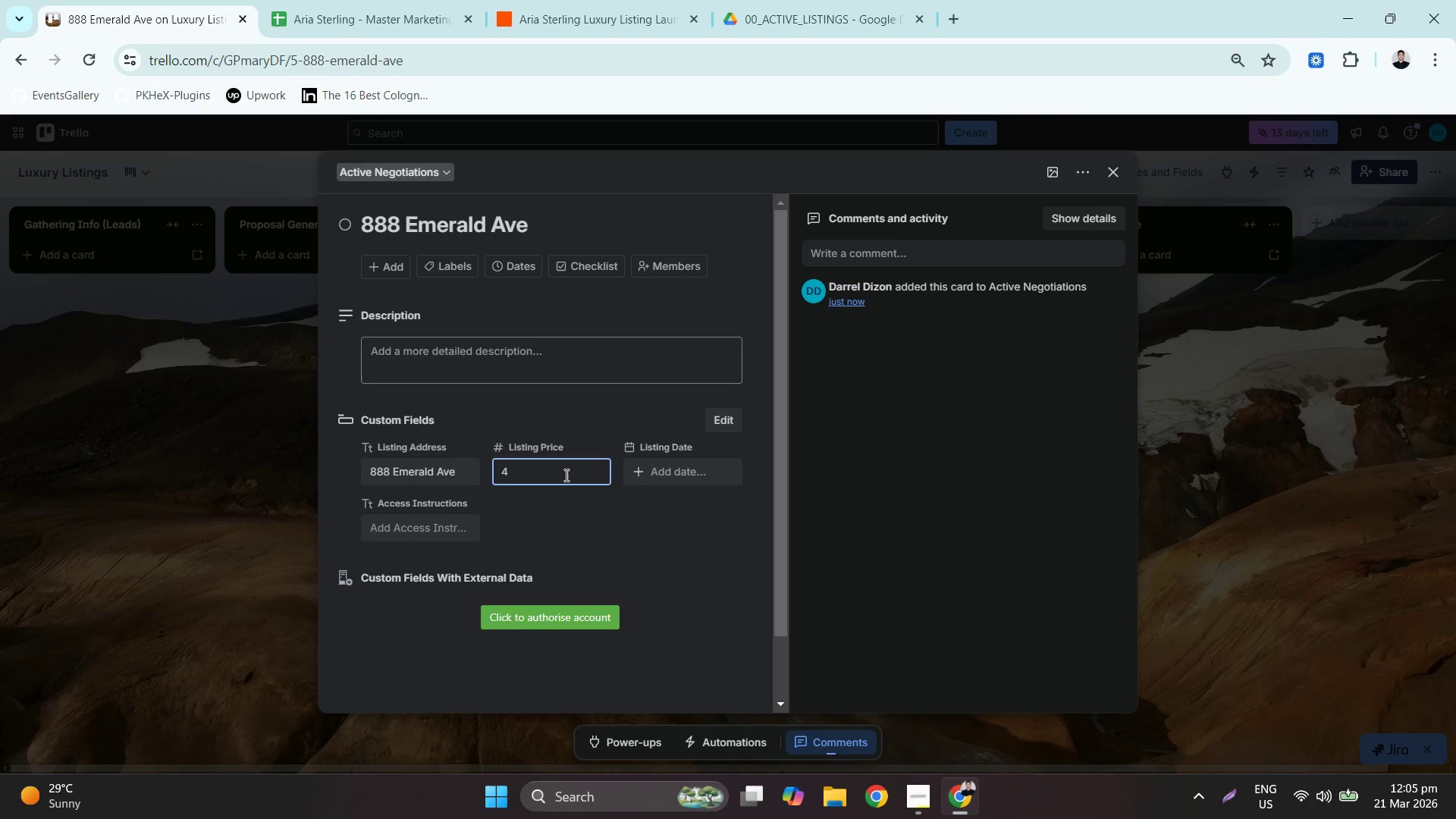 
key(Numpad0)
 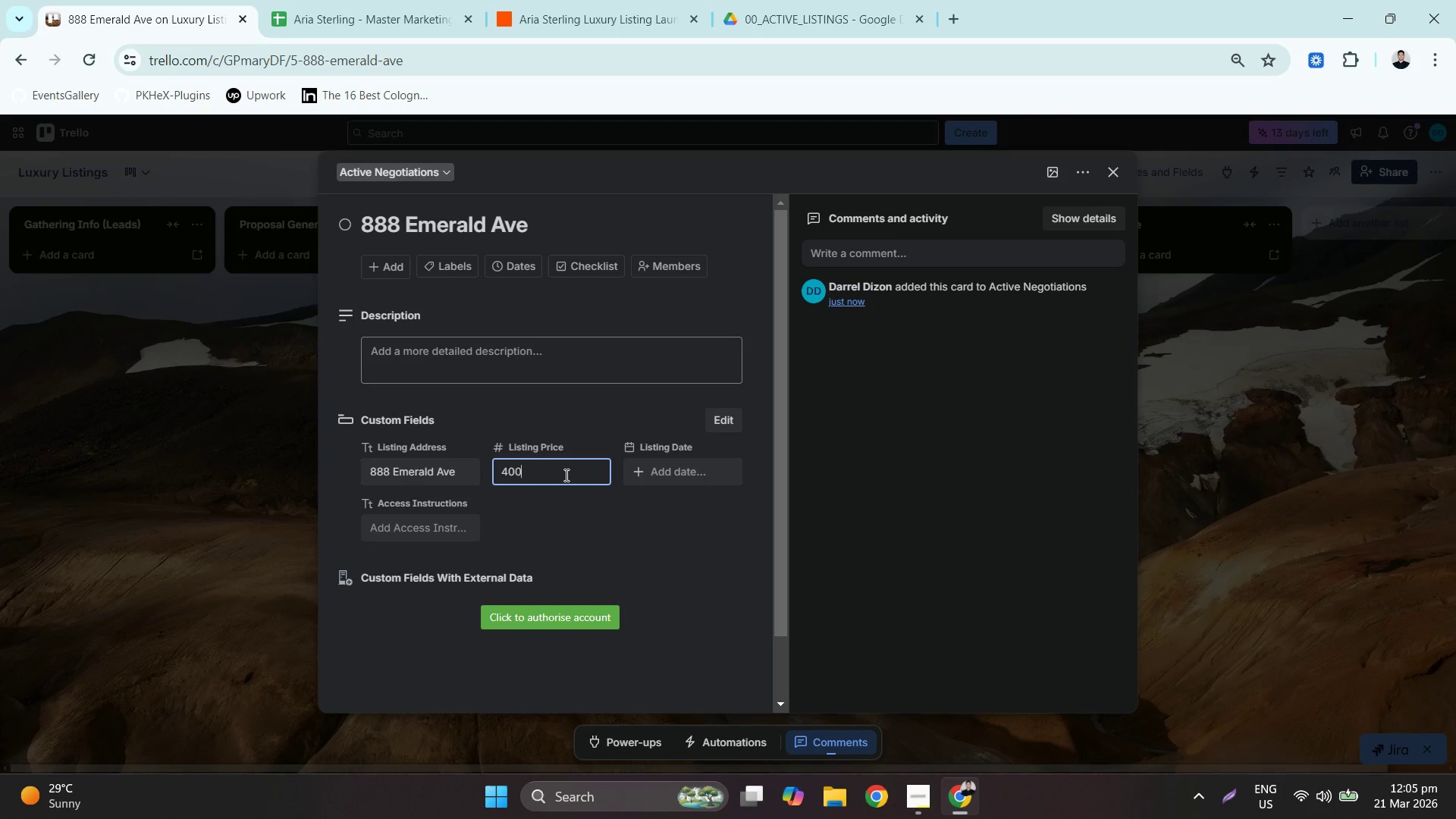 
key(Numpad0)
 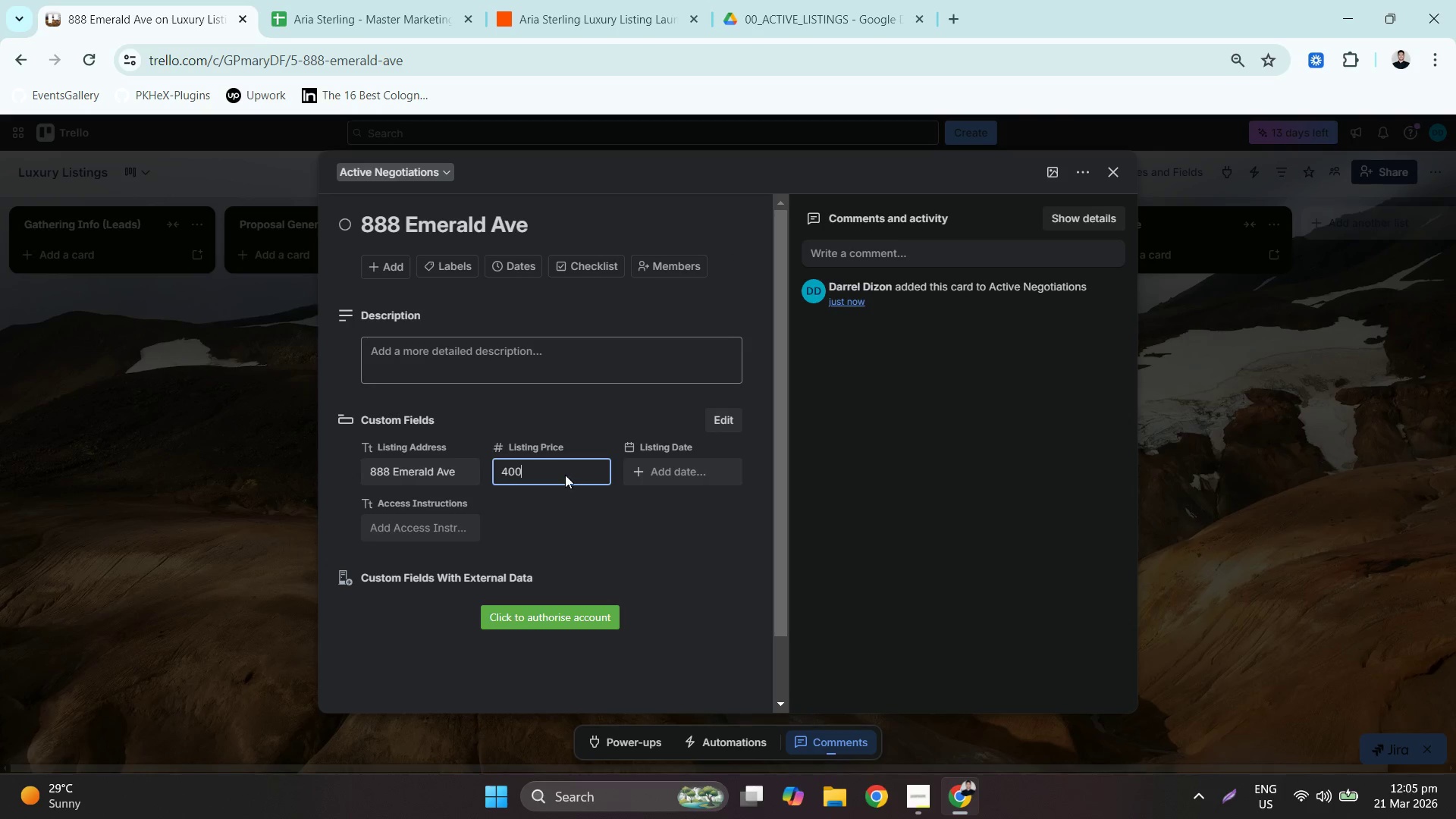 
key(Numpad0)
 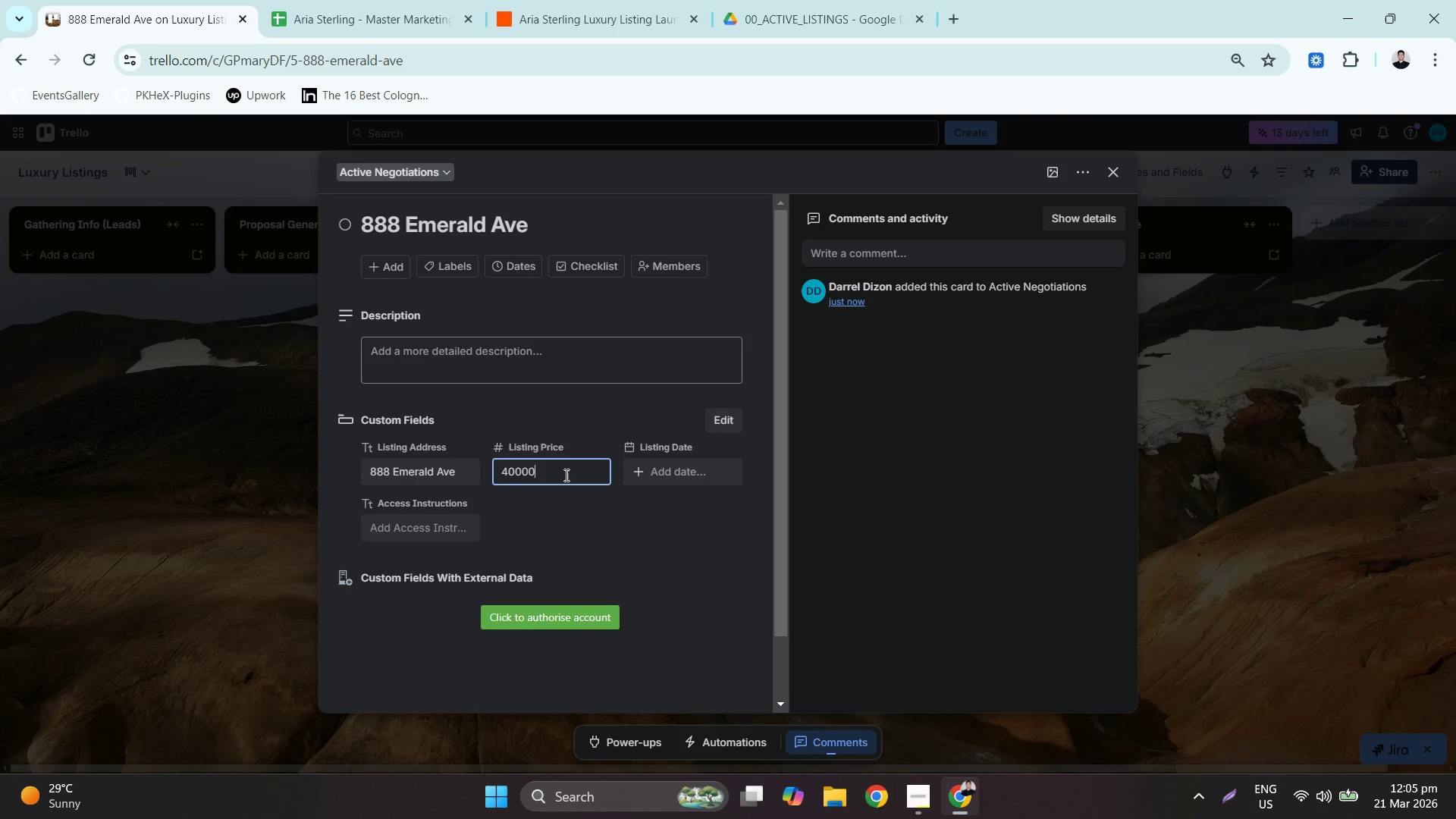 
key(Numpad0)
 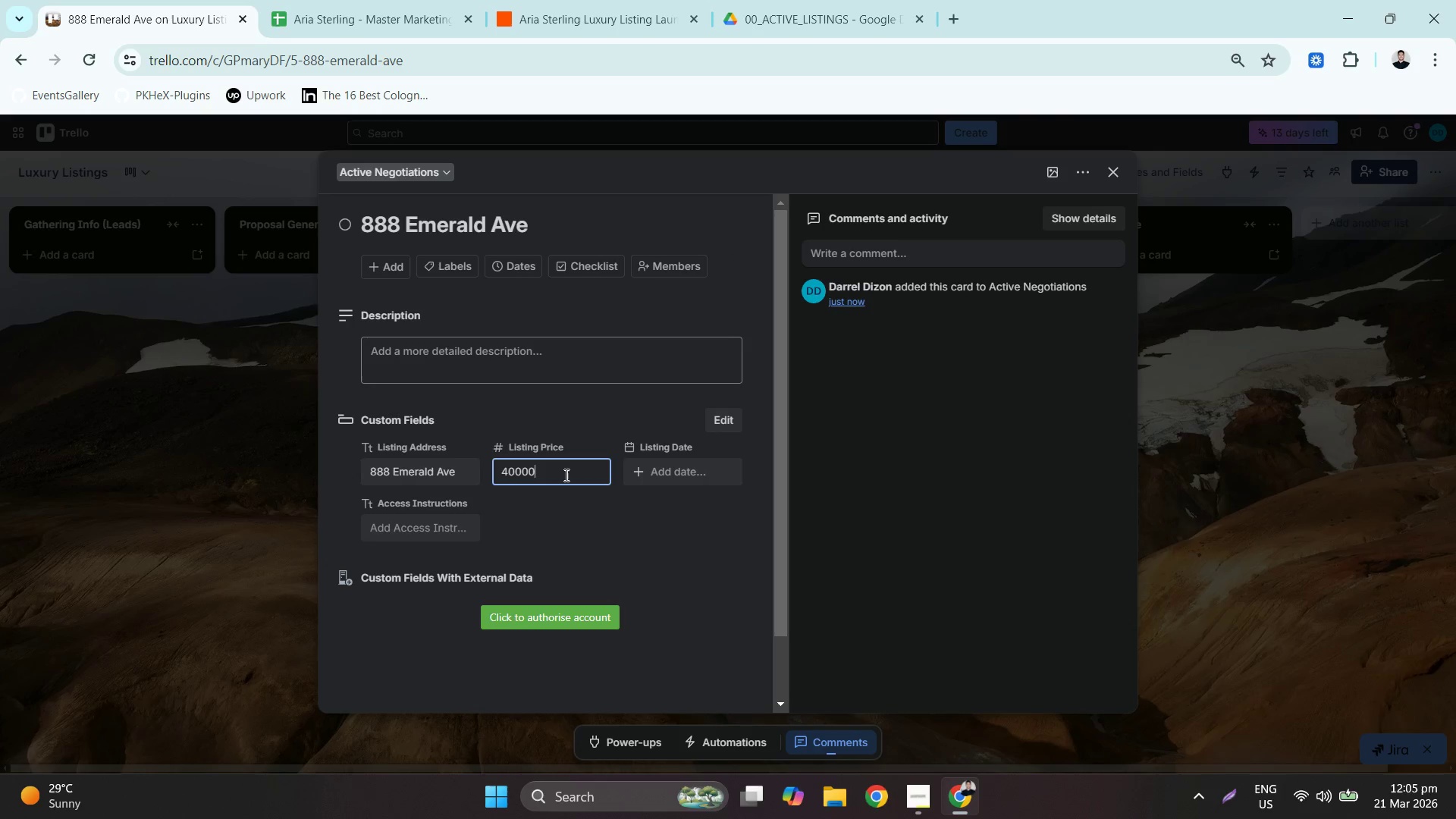 
key(Numpad0)
 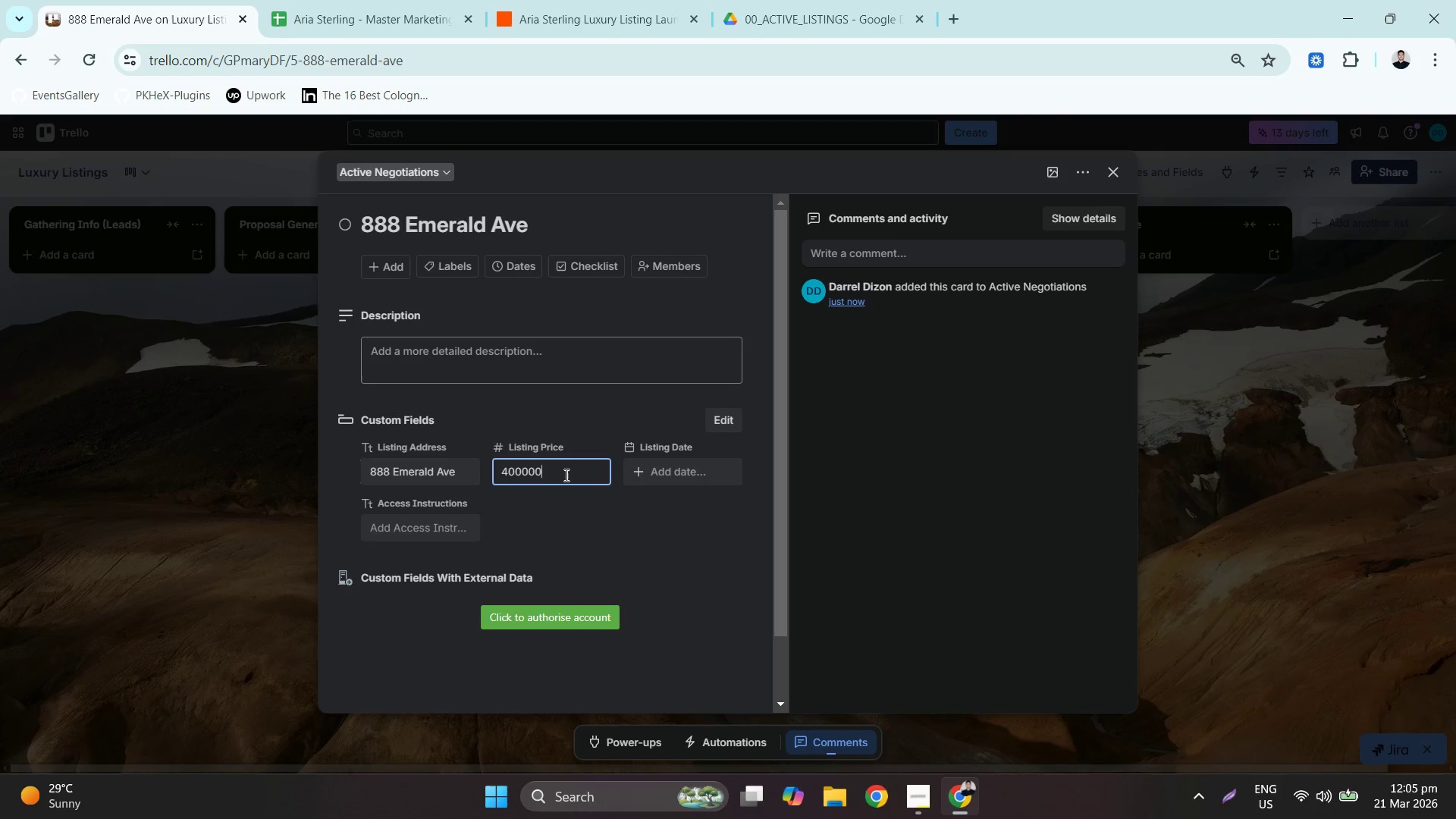 
key(Numpad0)
 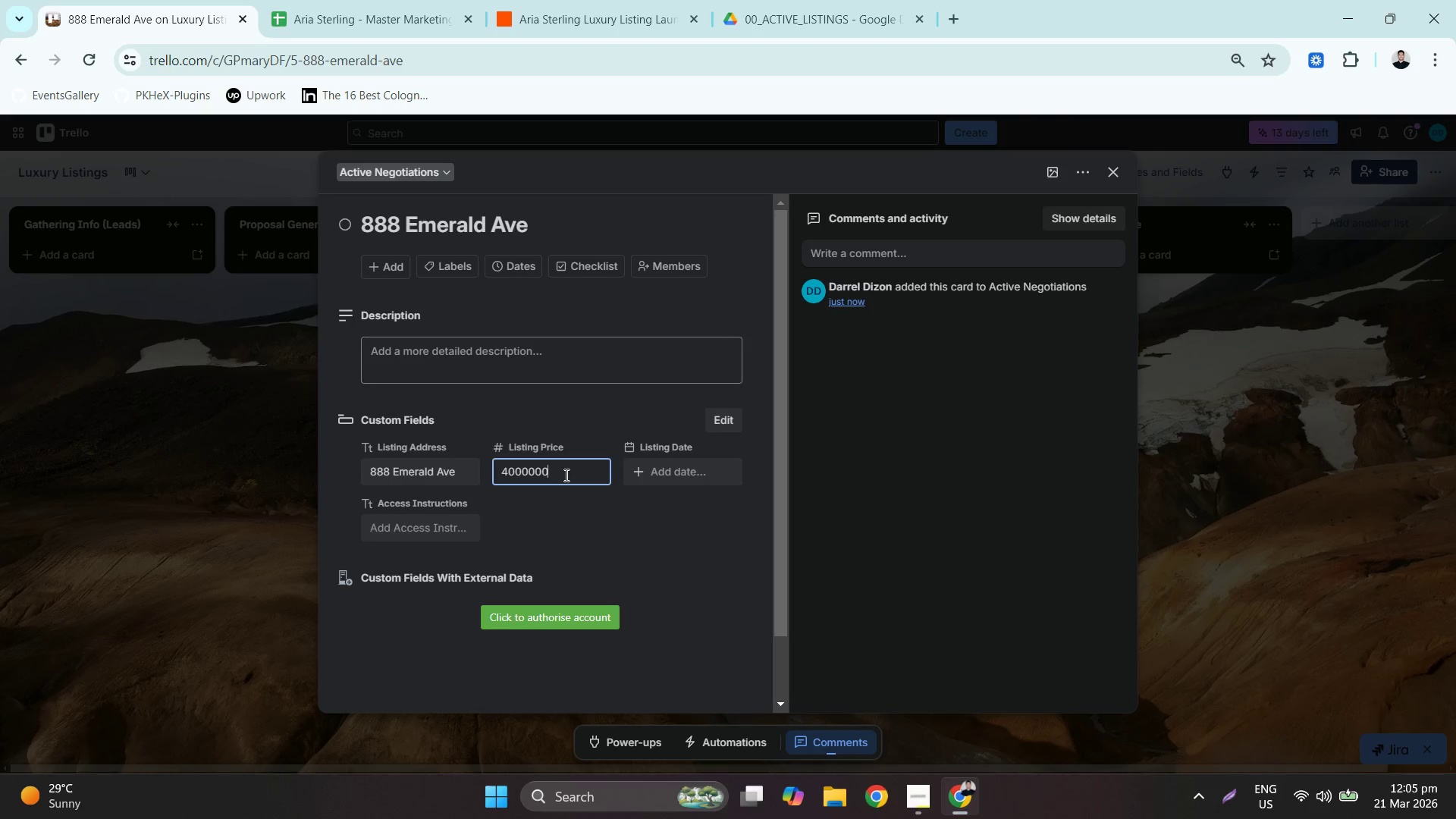 
key(Tab)
 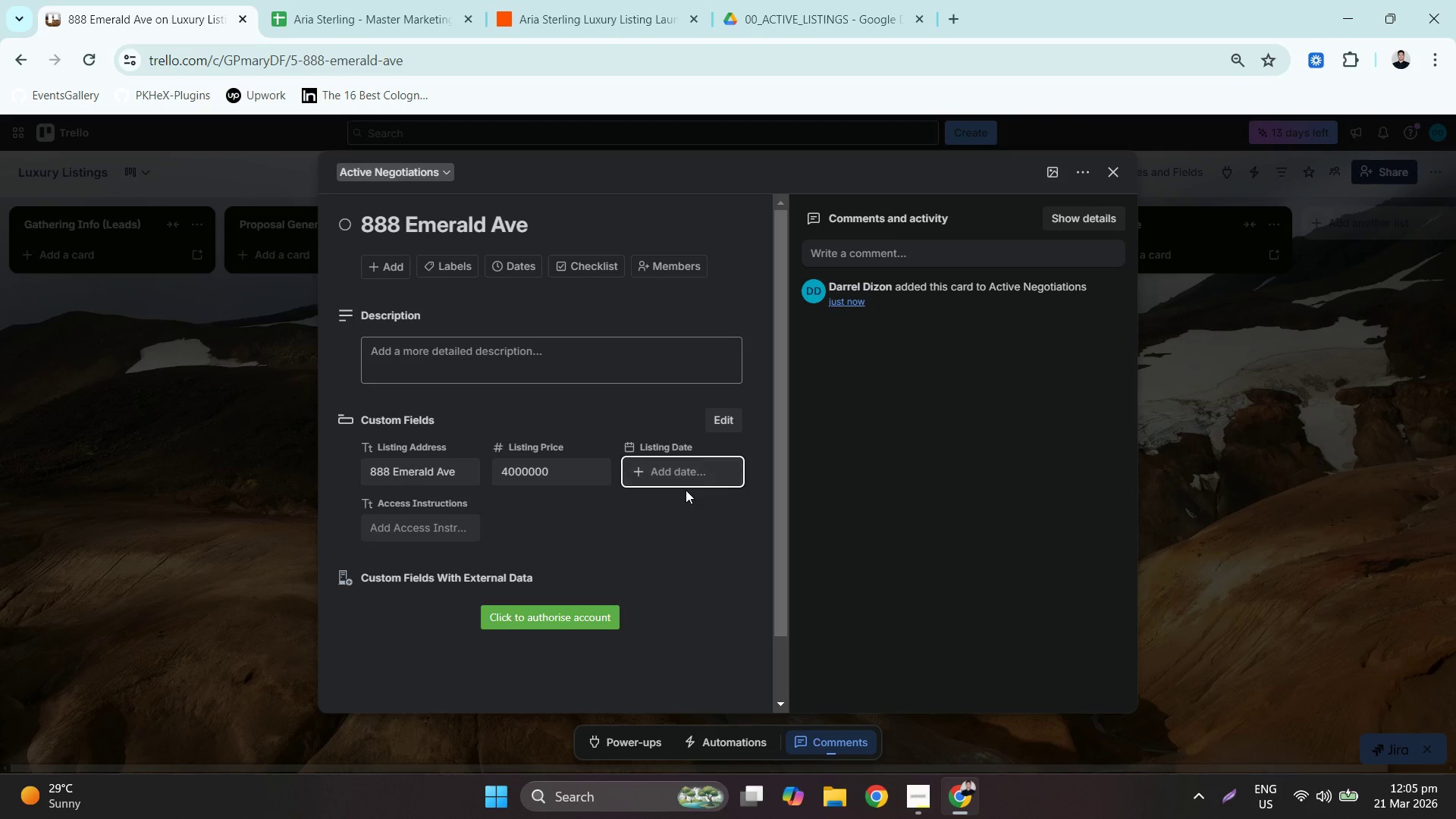 
left_click([685, 485])
 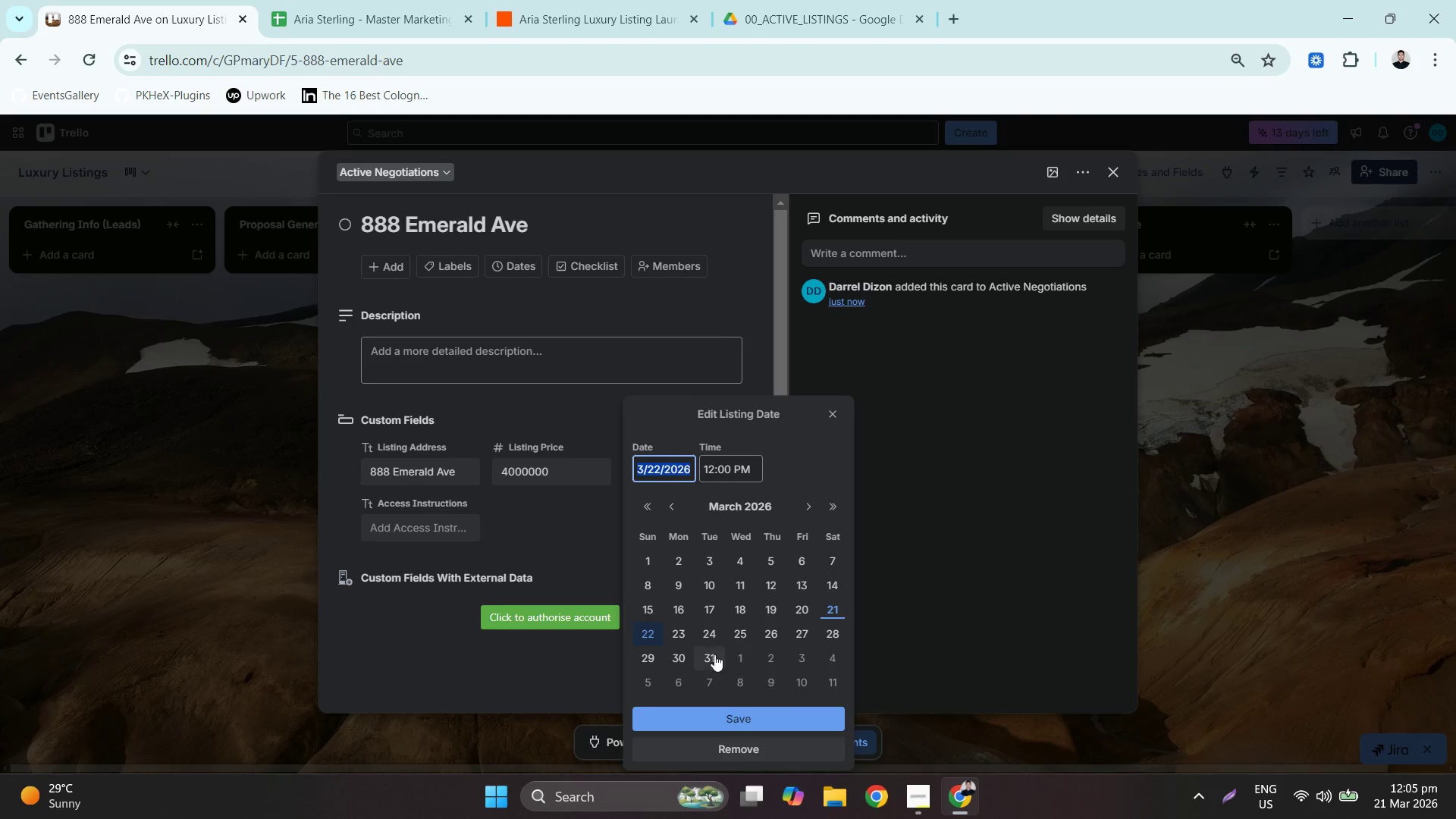 
left_click([568, 517])
 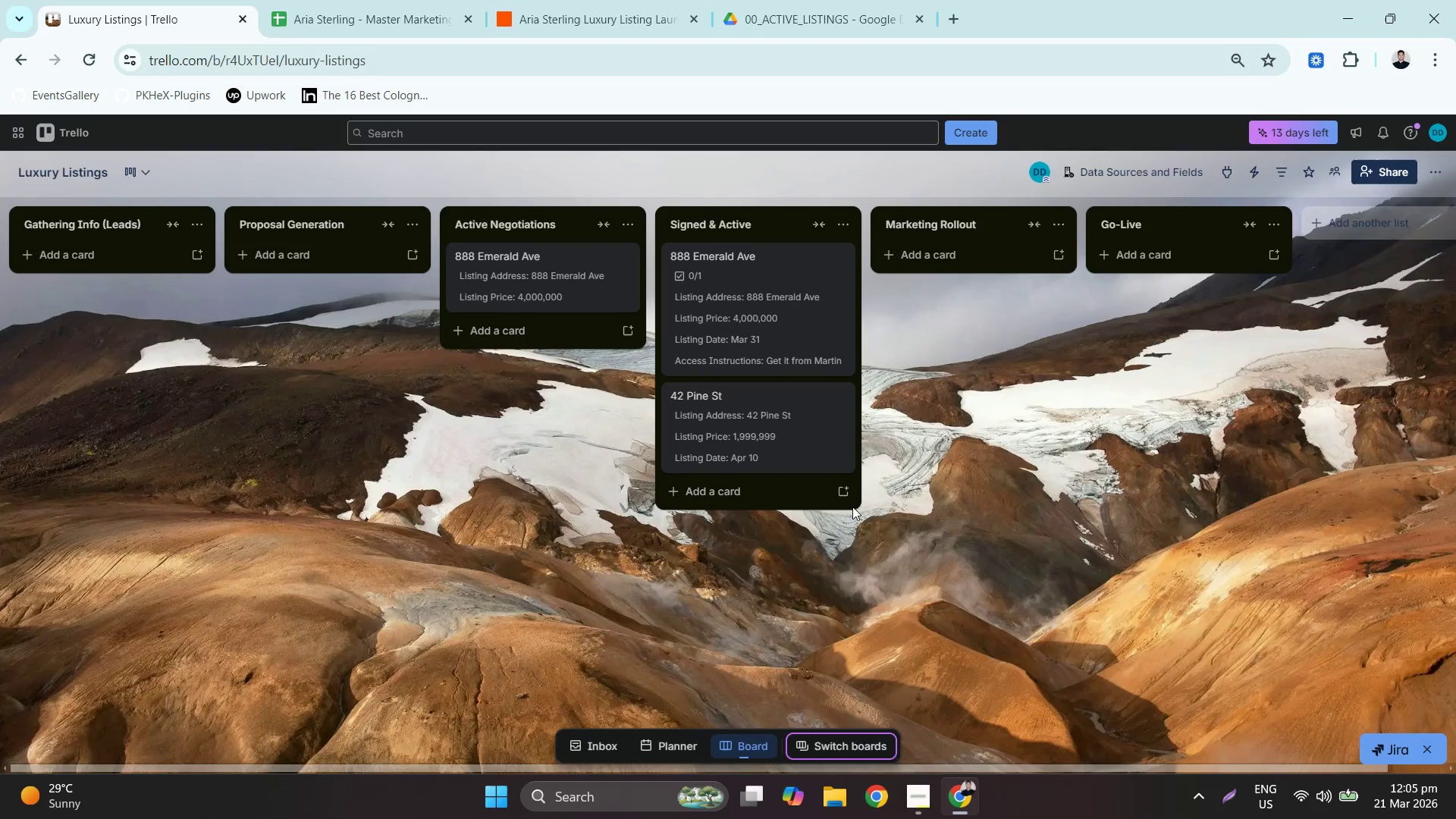 
left_click_drag(start_coordinate=[560, 272], to_coordinate=[763, 504])
 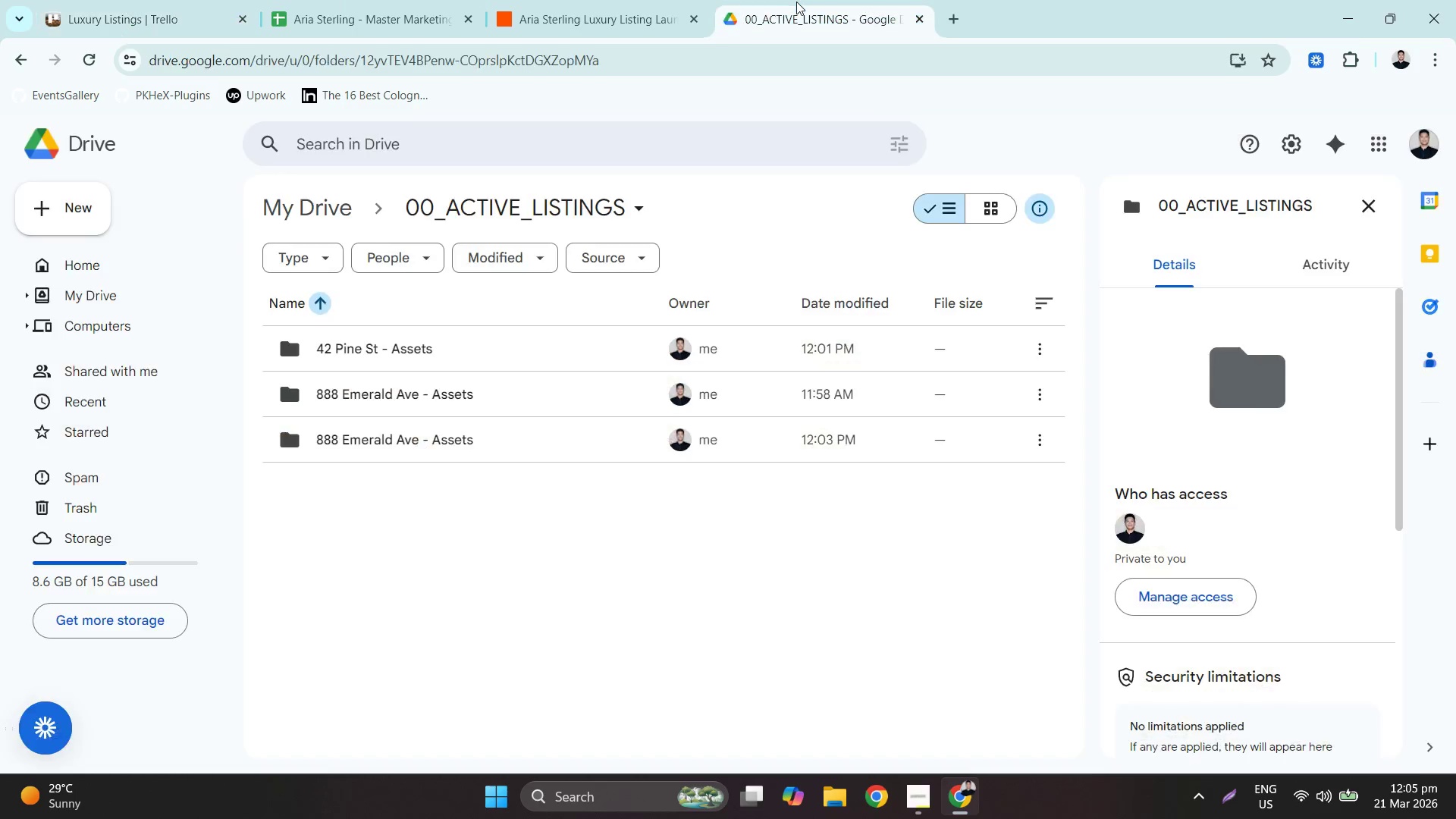 
double_click([617, 0])
 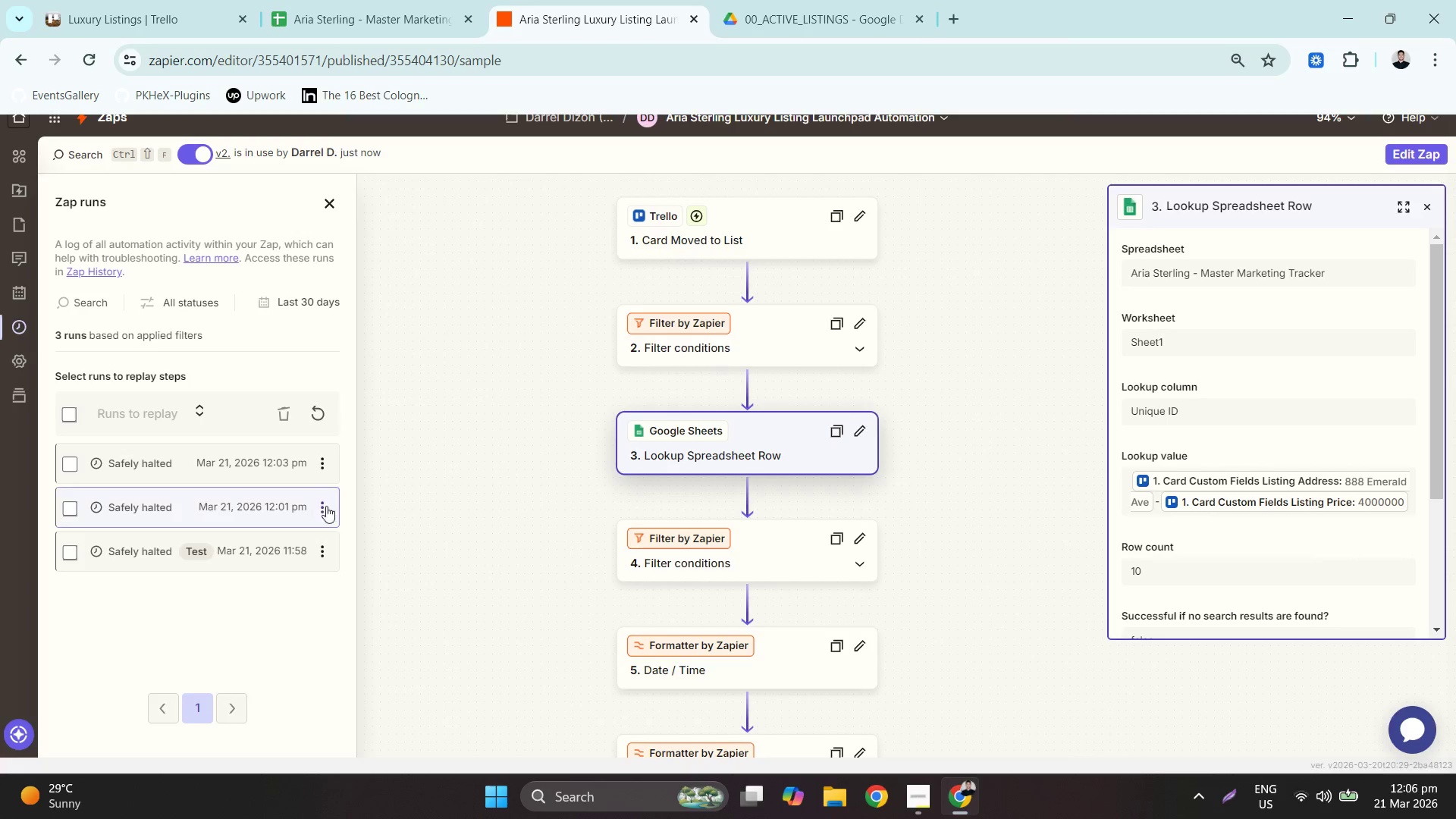 
wait(5.23)
 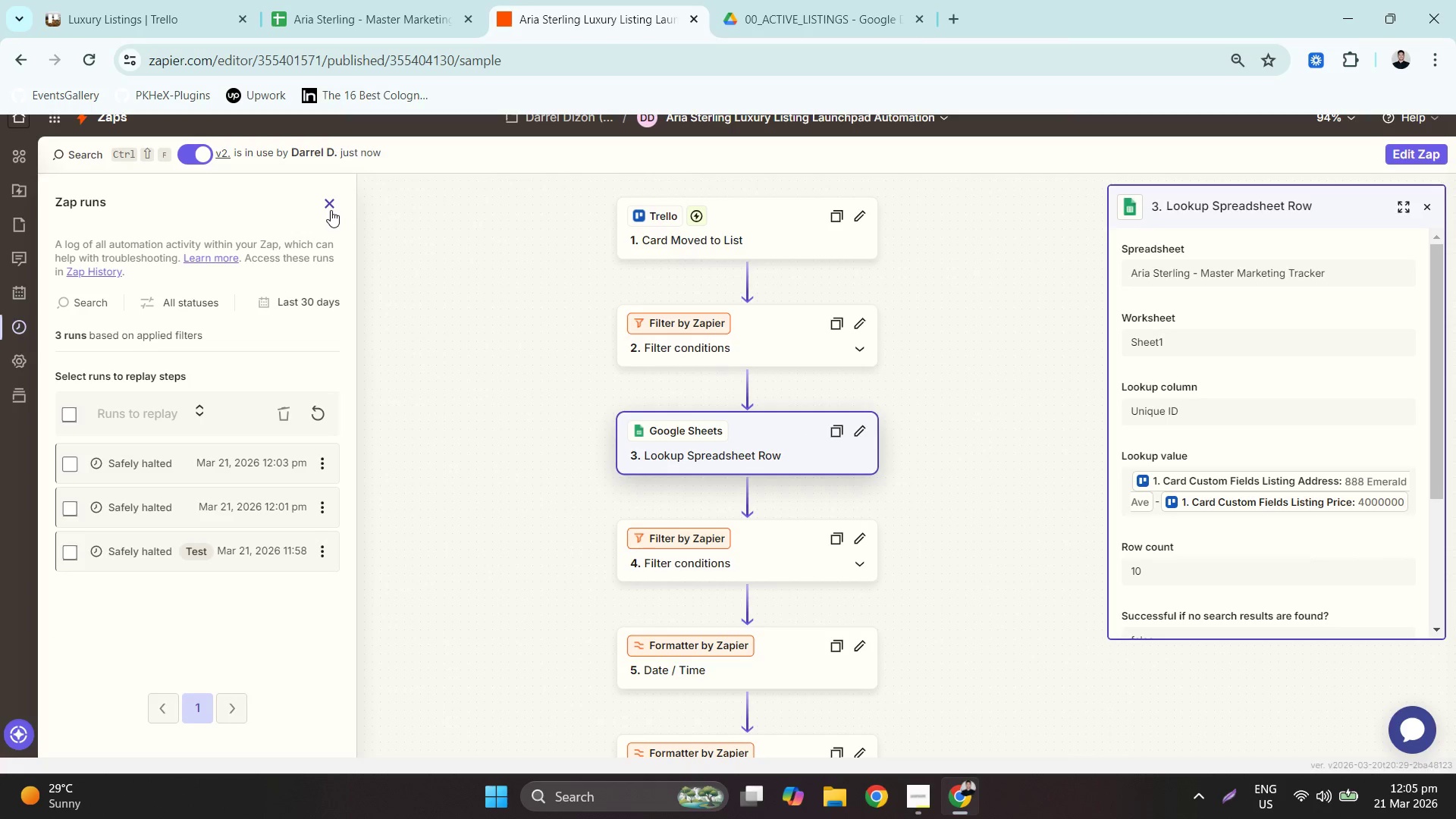 
left_click([74, 465])
 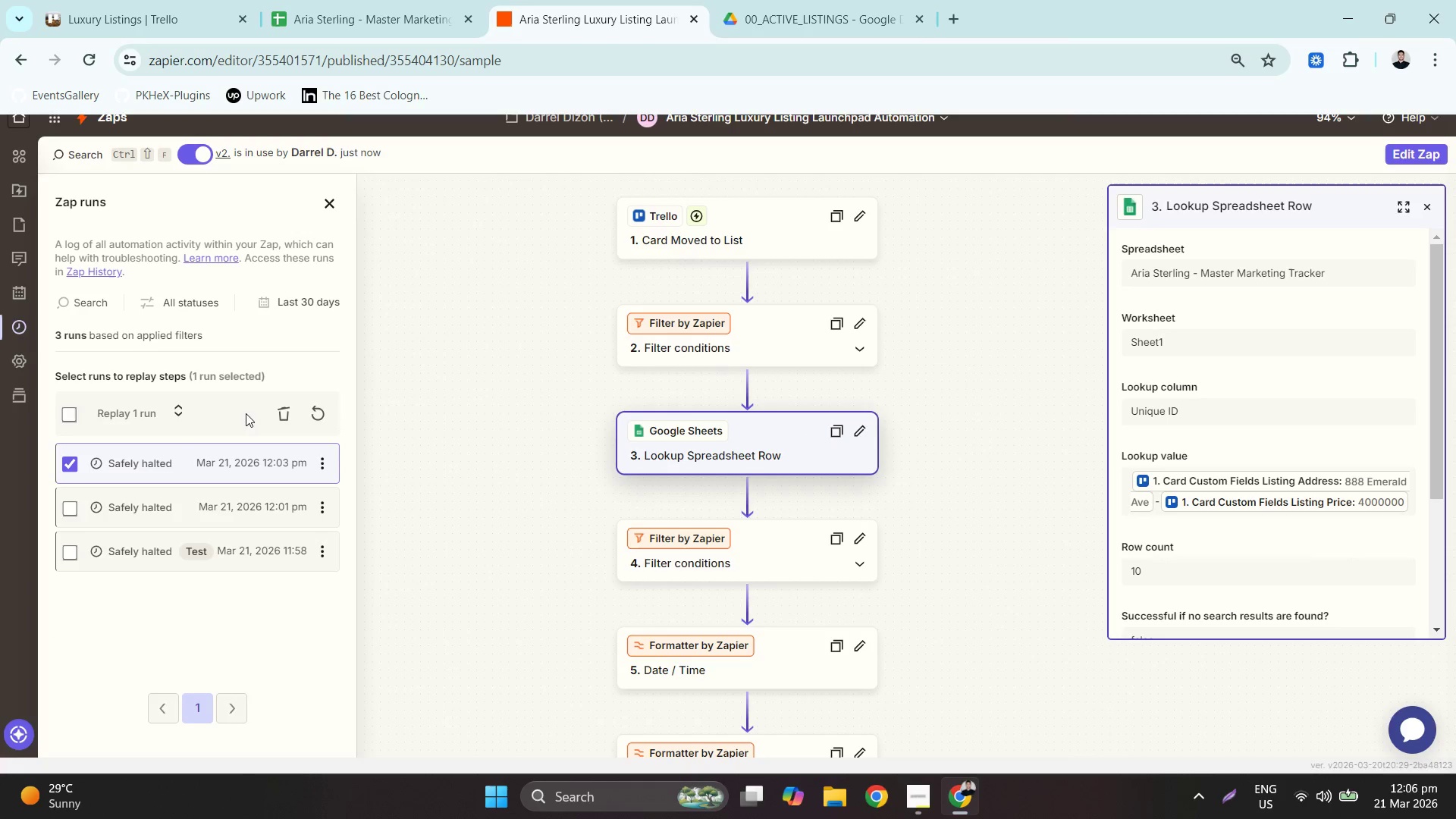 
left_click([275, 412])
 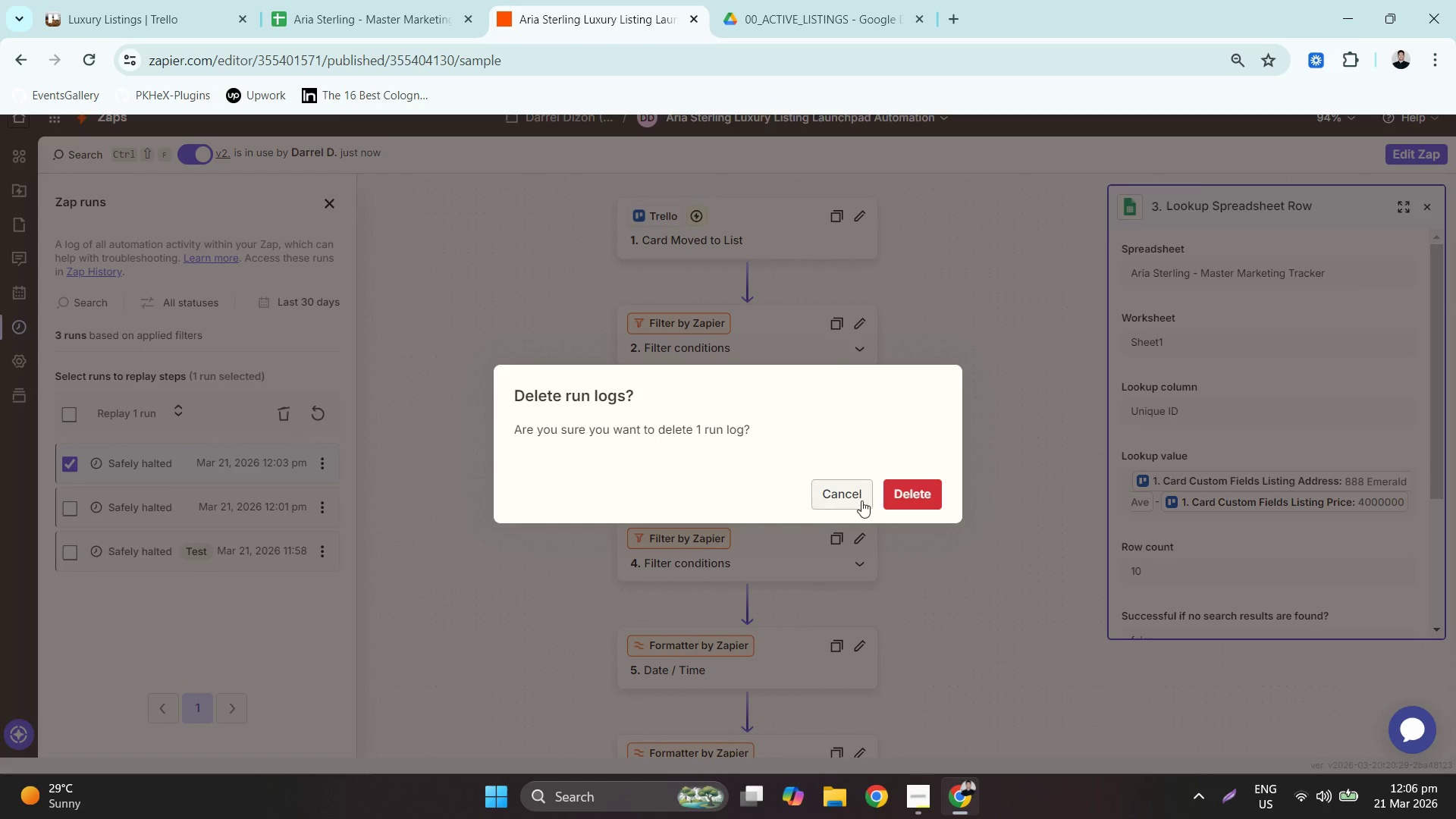 
left_click([899, 497])
 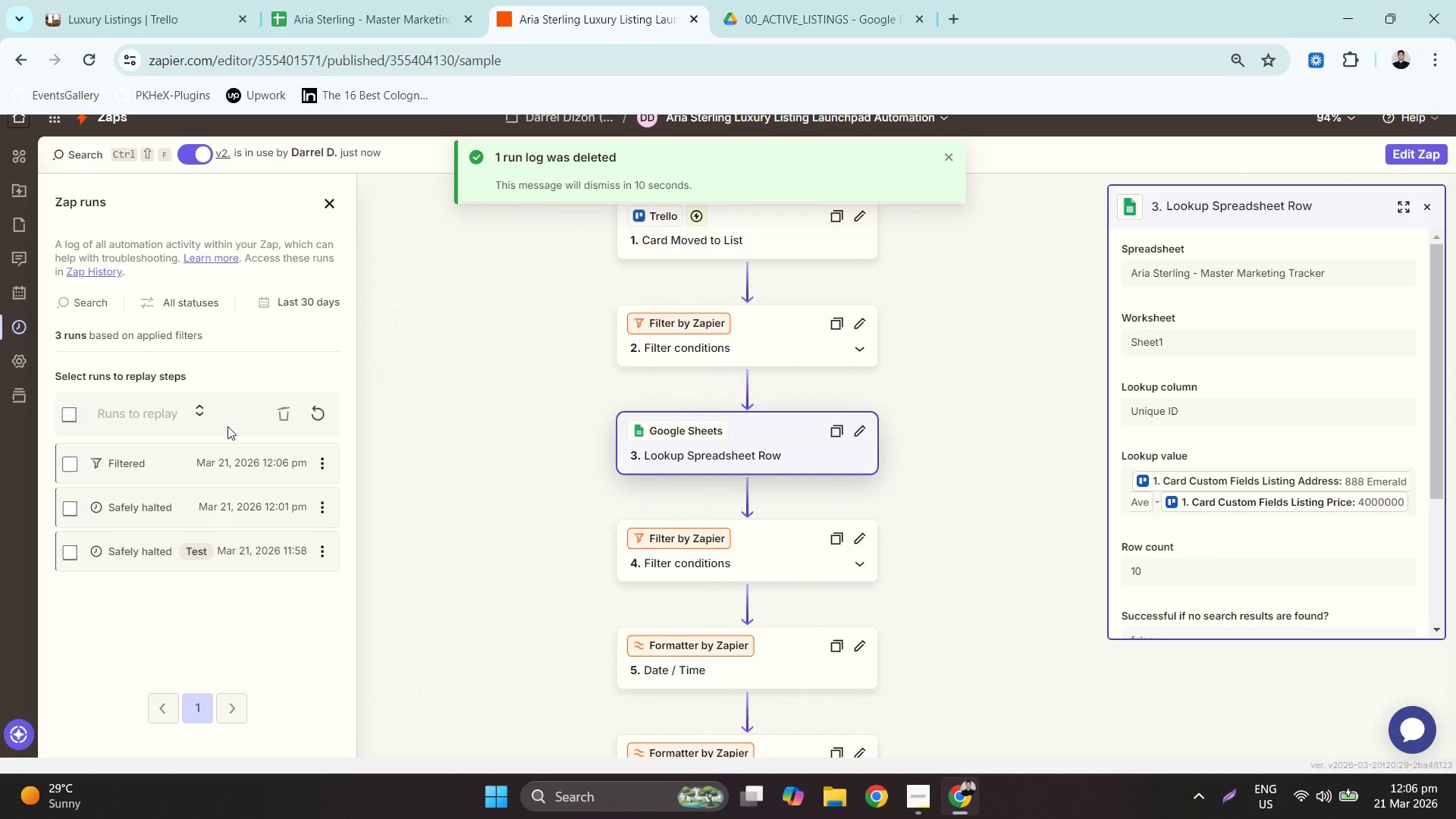 
left_click([212, 475])
 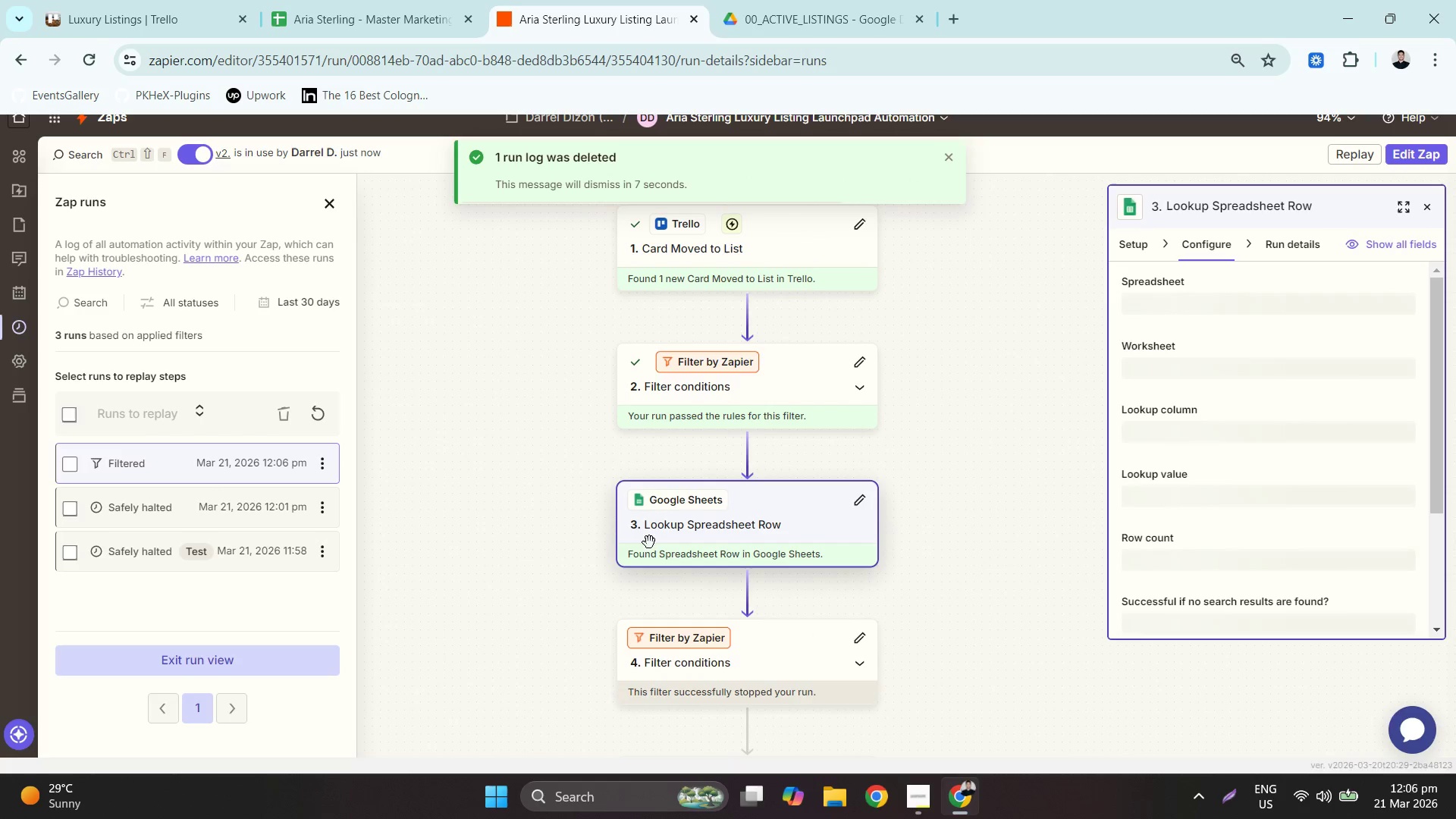 
left_click_drag(start_coordinate=[592, 632], to_coordinate=[641, 595])
 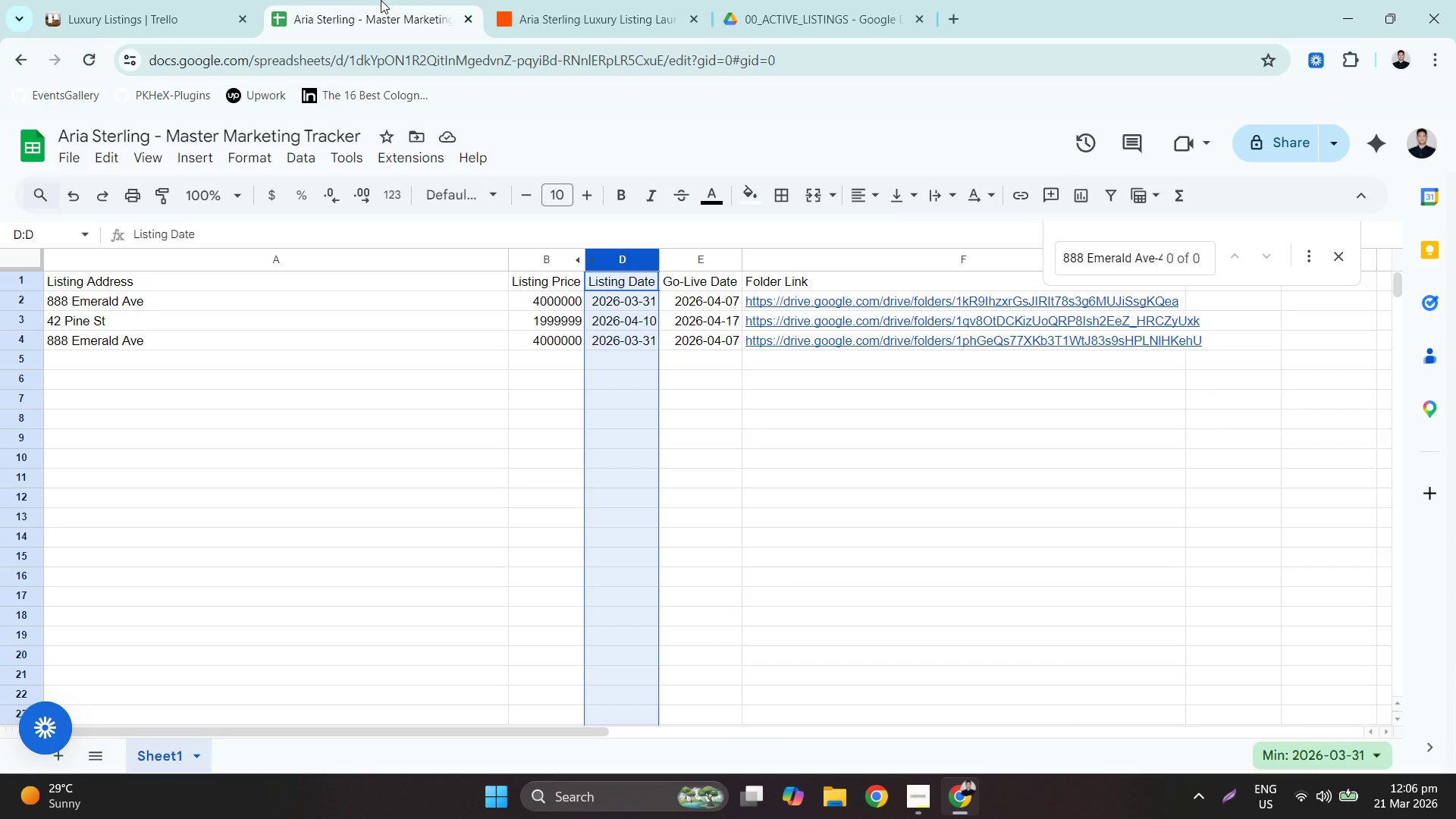 
left_click([823, 365])
 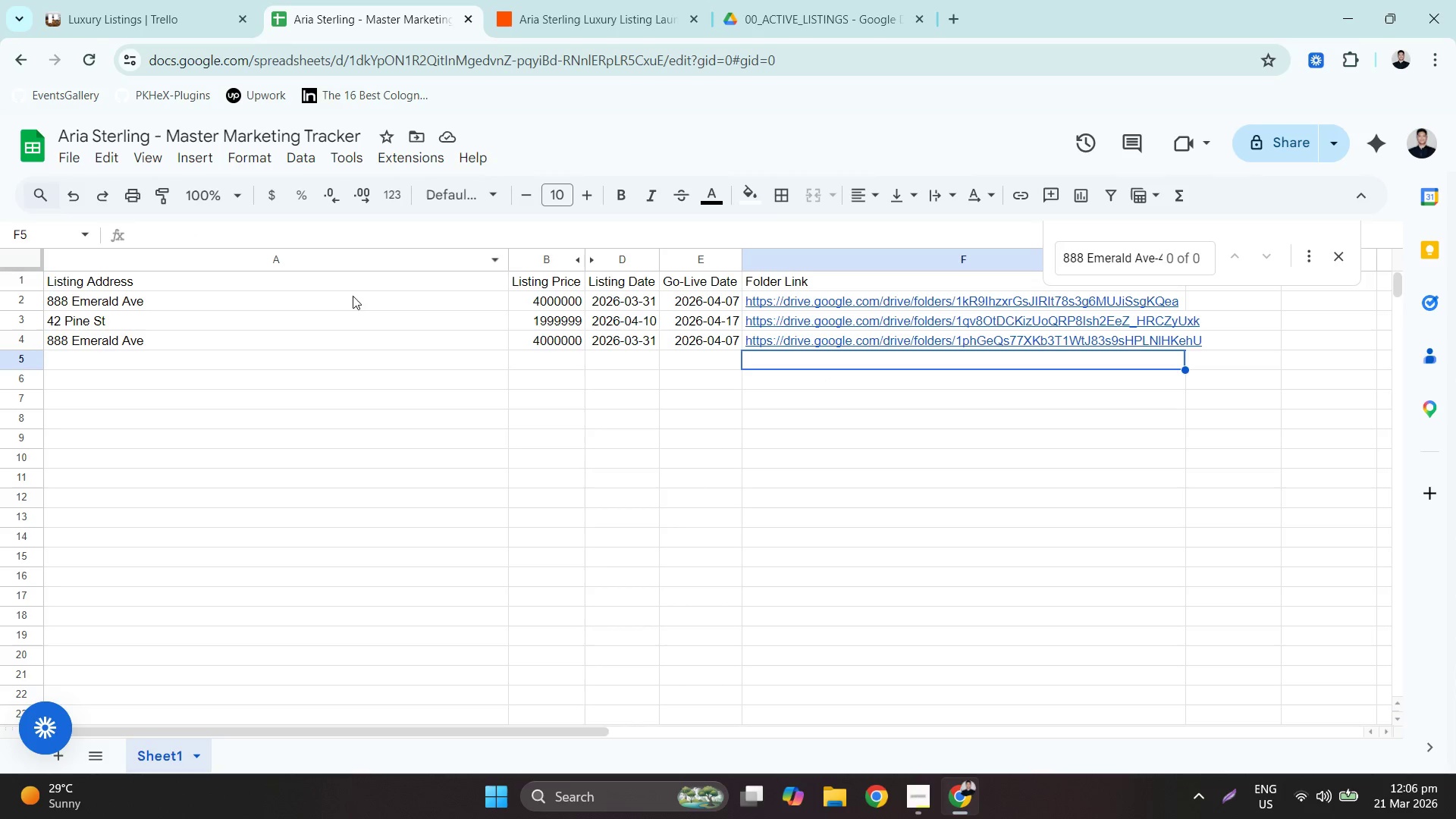 
left_click([291, 362])
 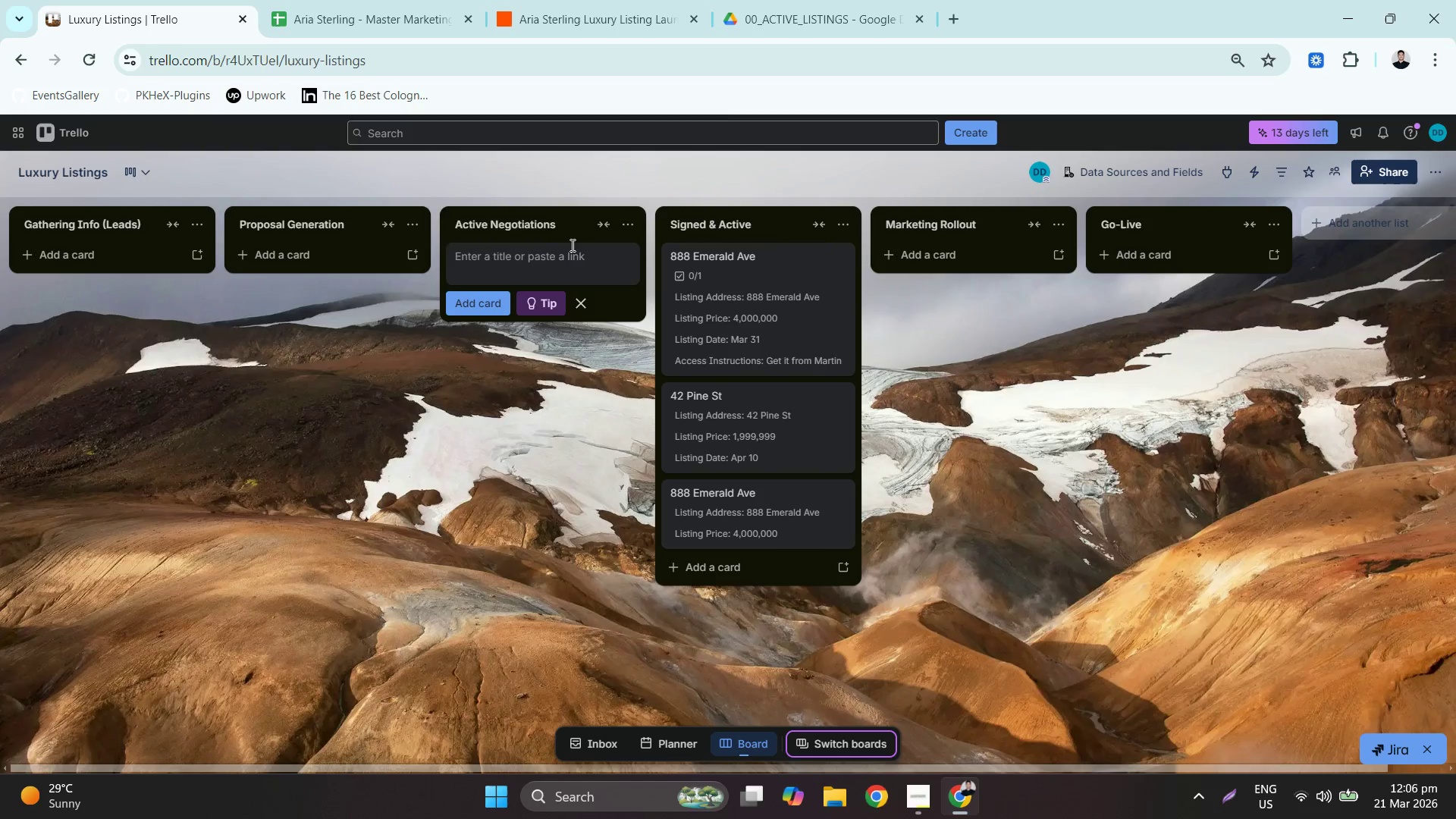 
wait(10.12)
 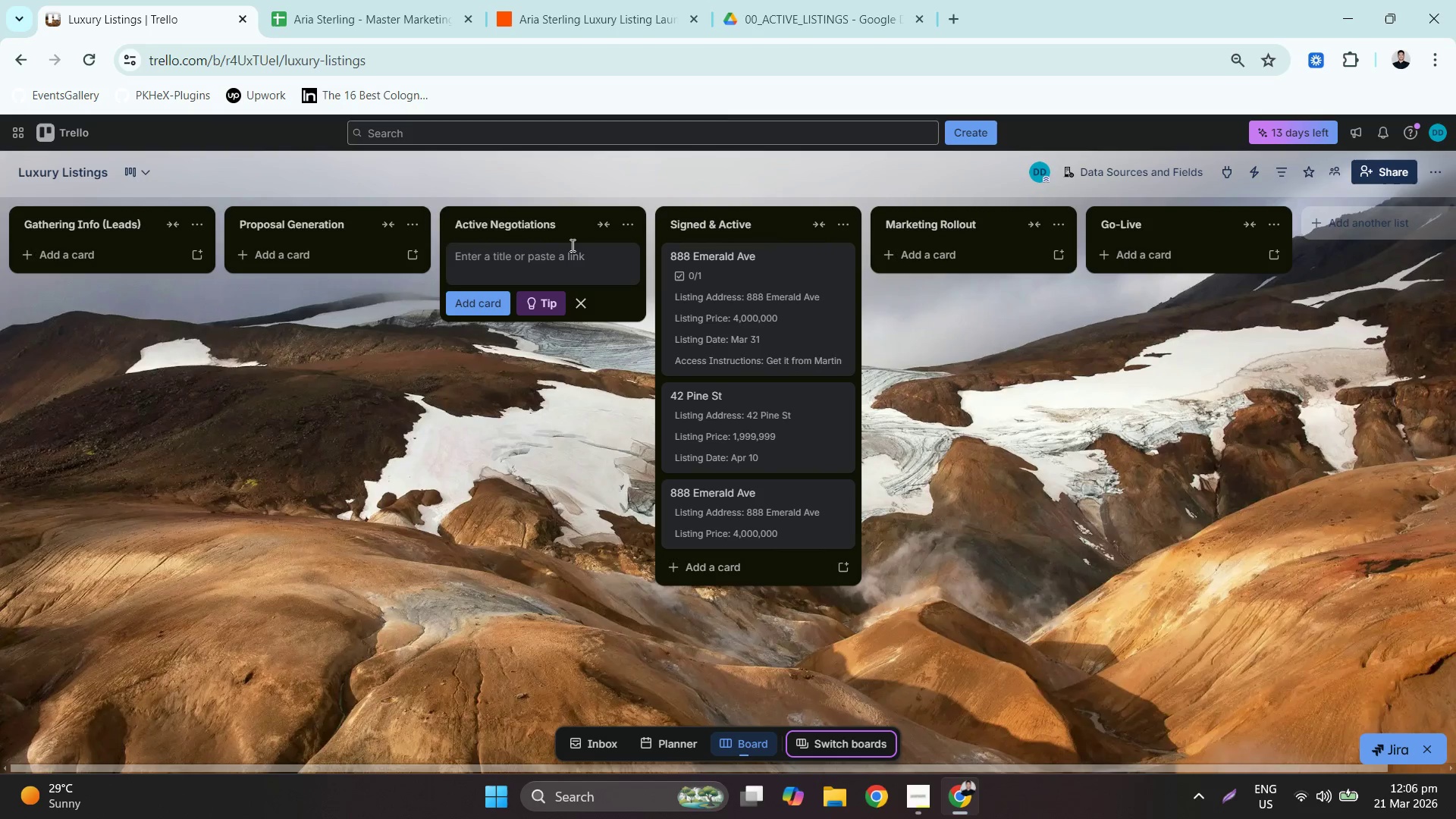 
hold_key(key=ControlLeft, duration=0.58)
 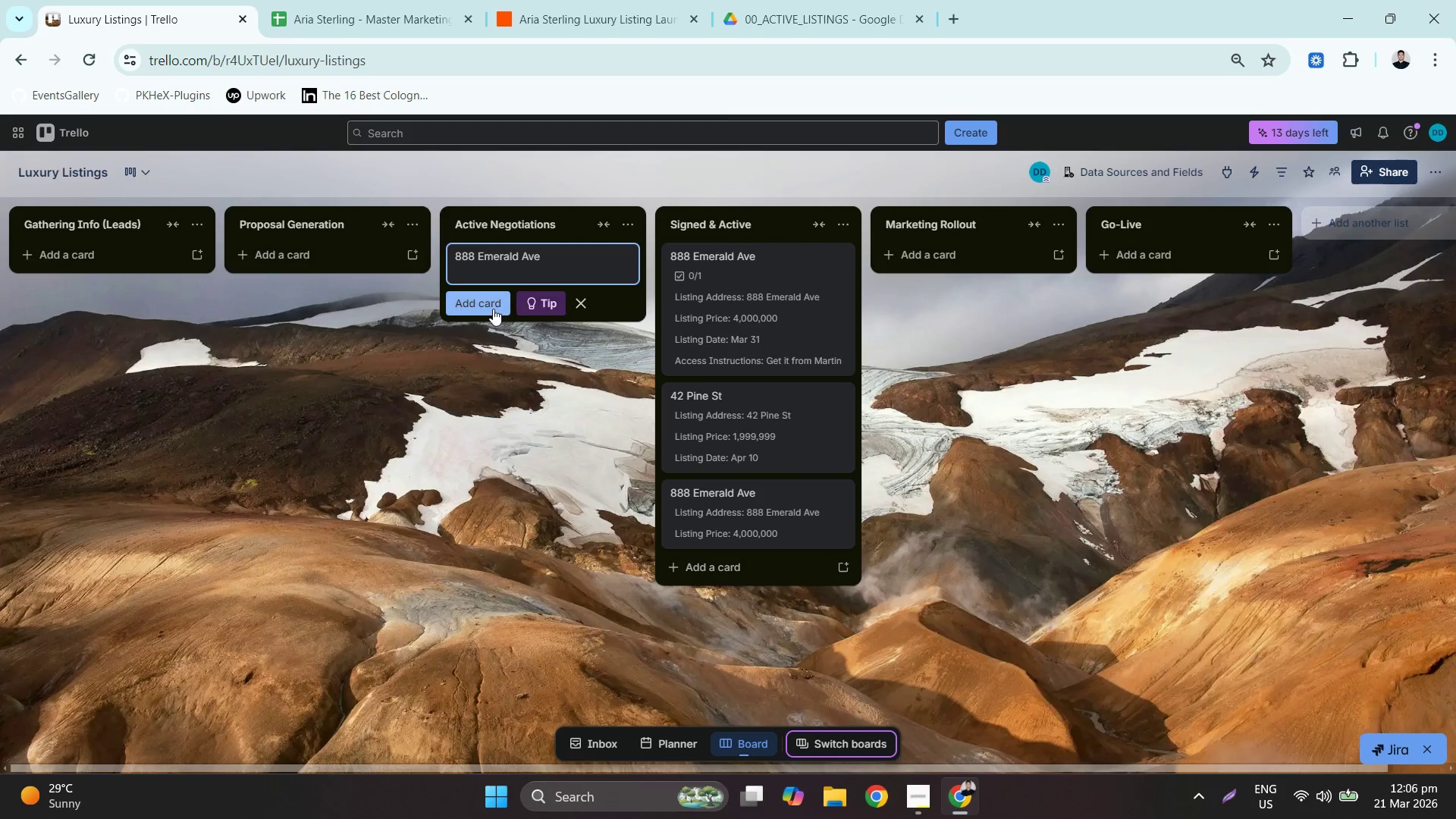 
key(V)
 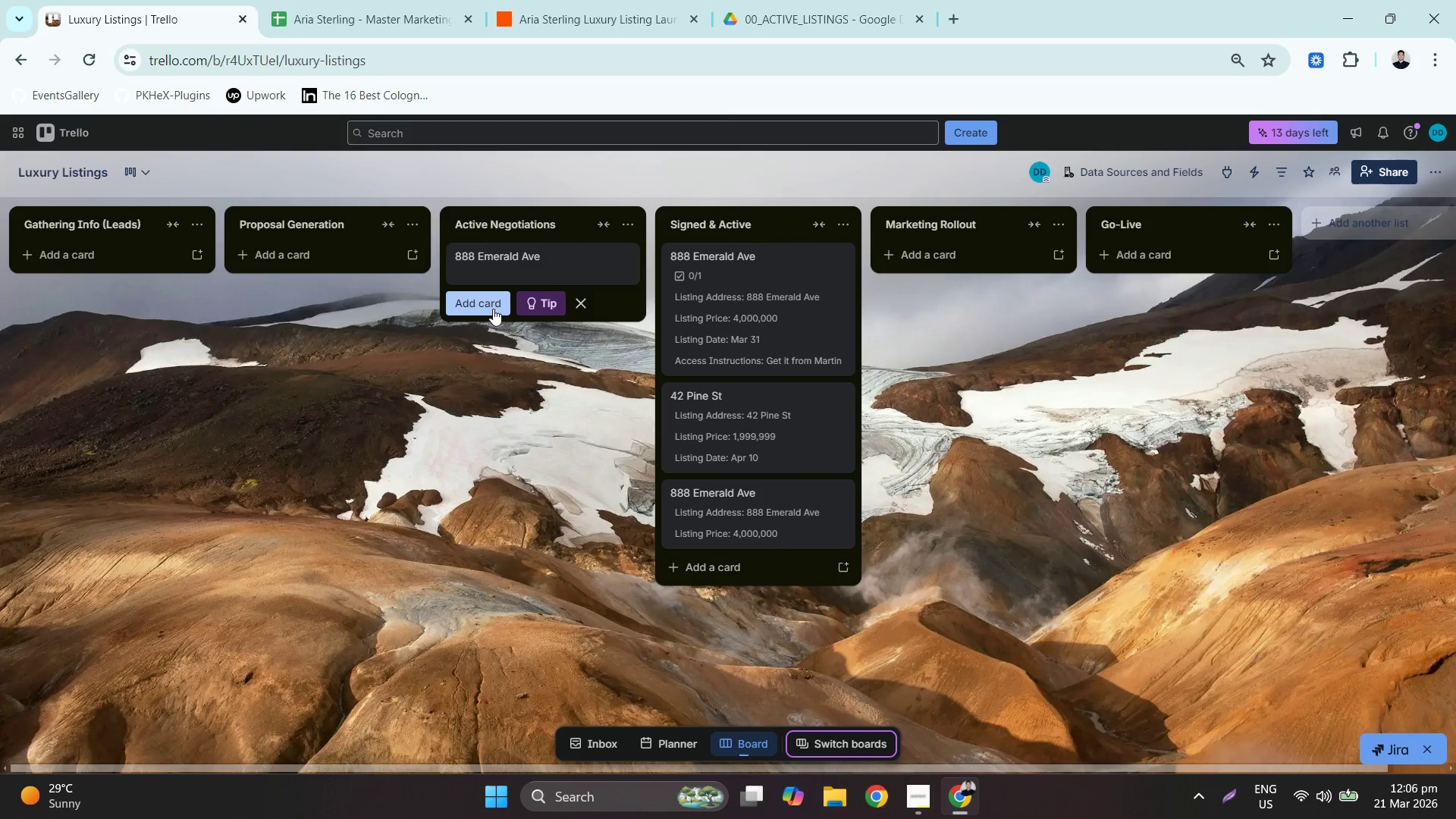 
left_click([493, 309])
 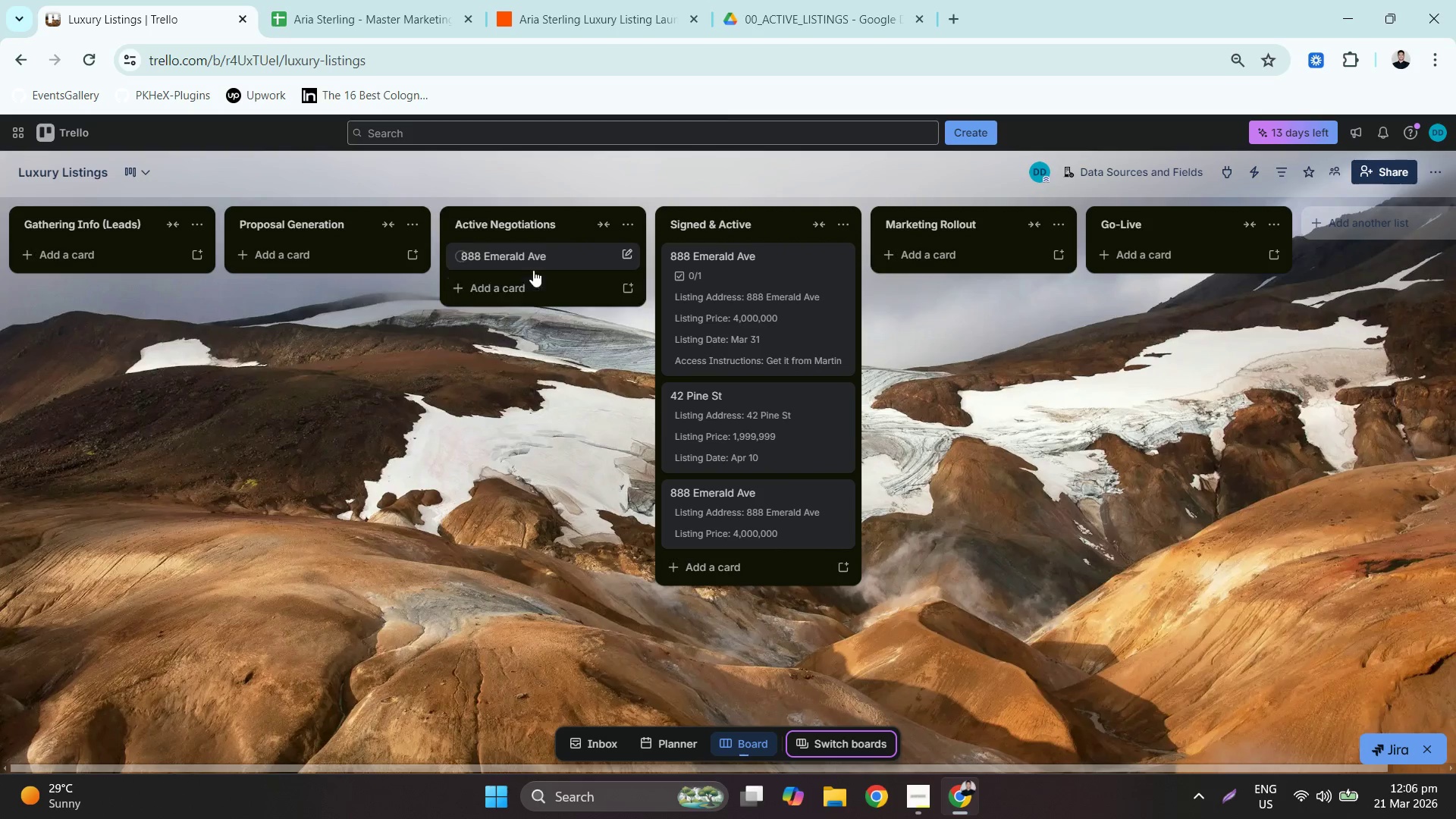 
double_click([532, 259])
 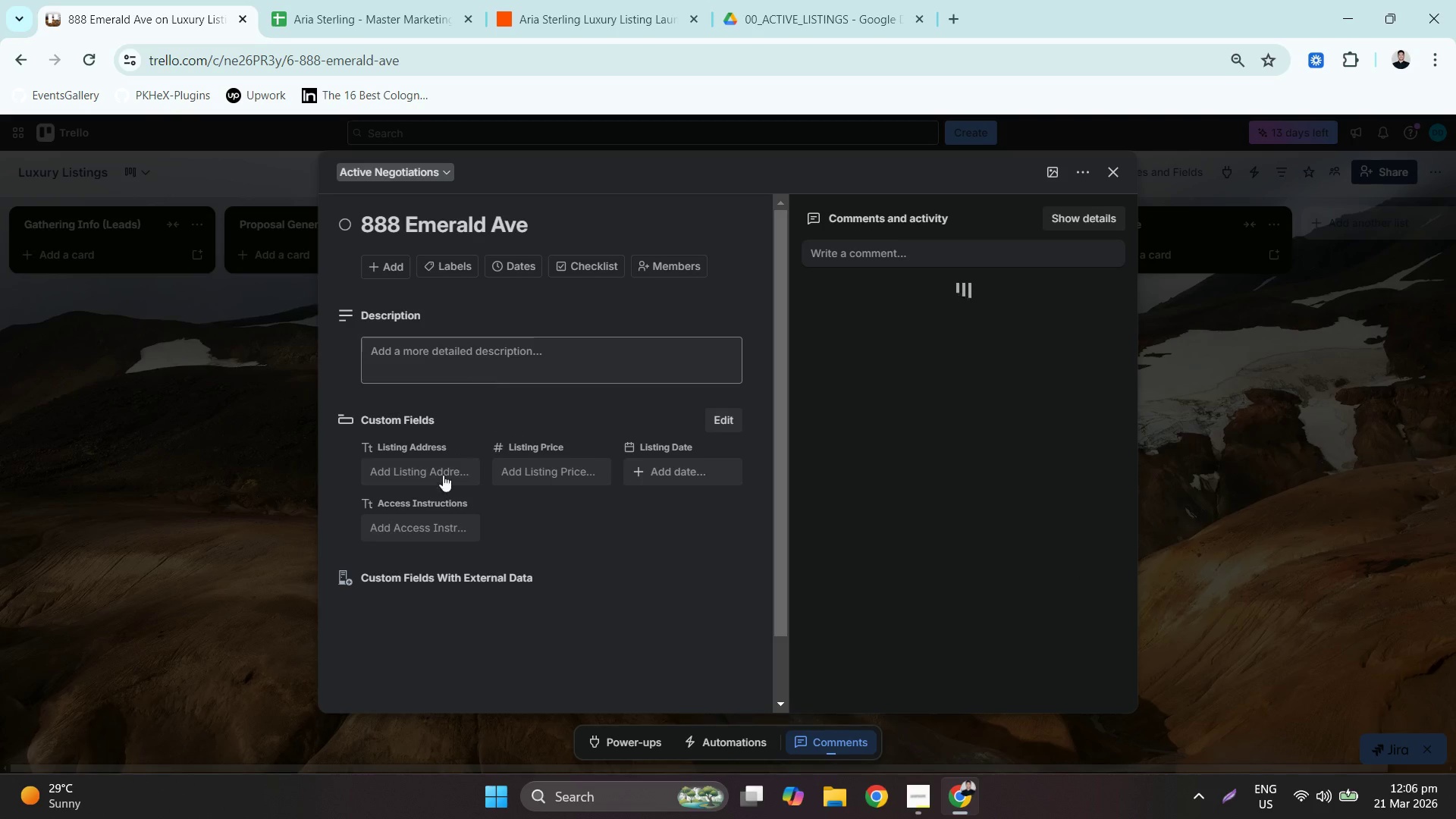 
key(Control+ControlLeft)
 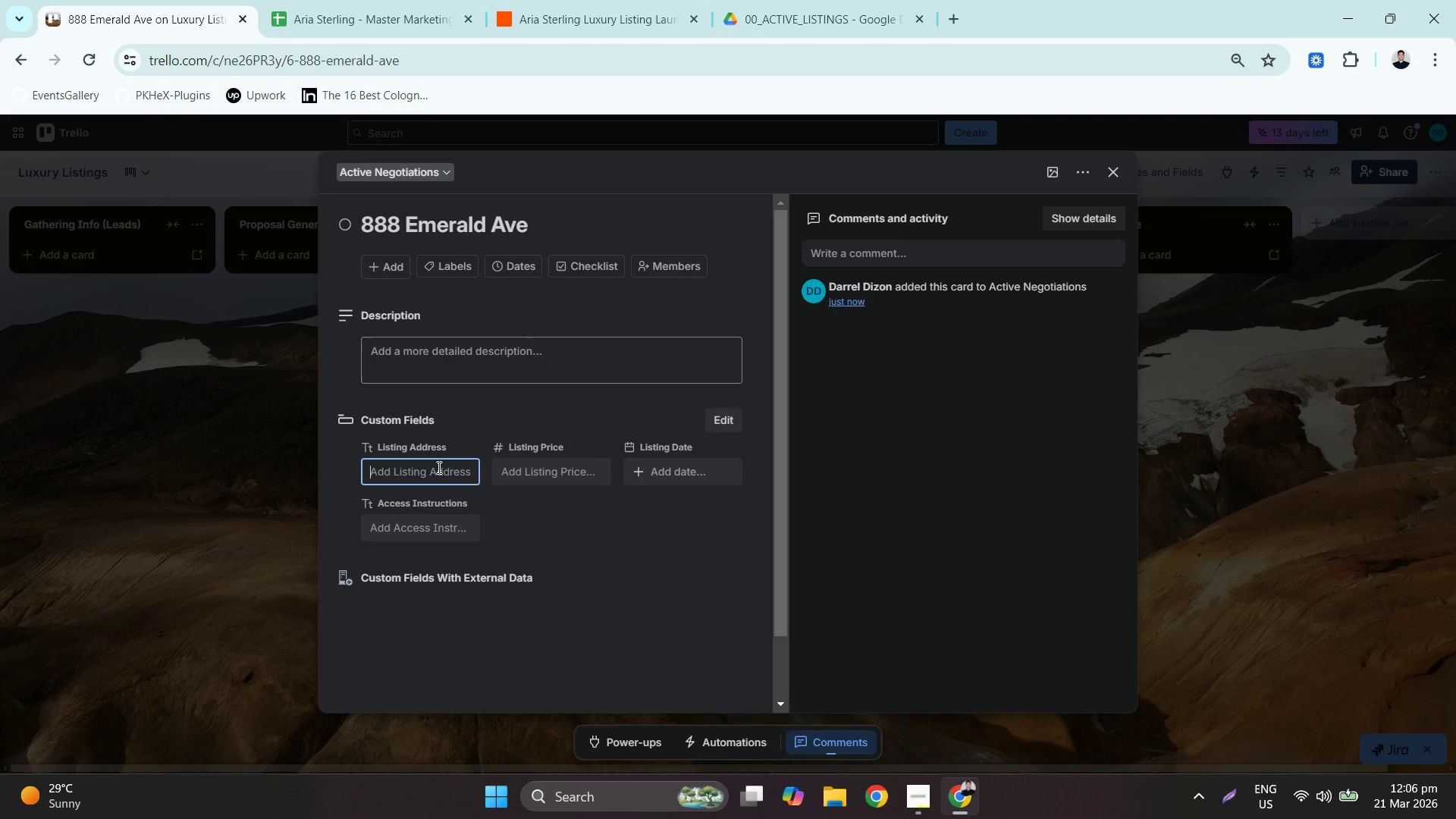 
key(Control+V)
 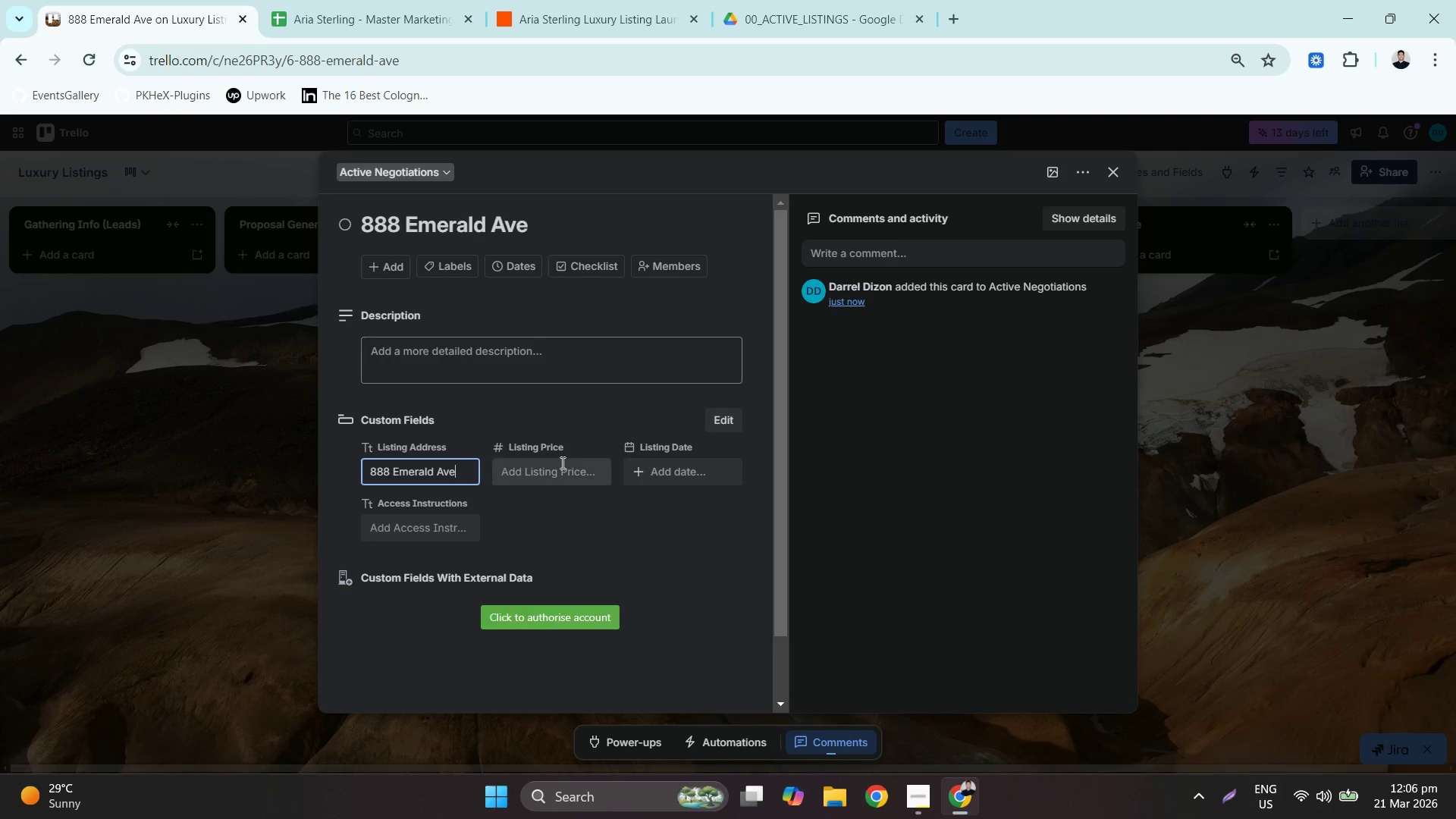 
left_click([579, 465])
 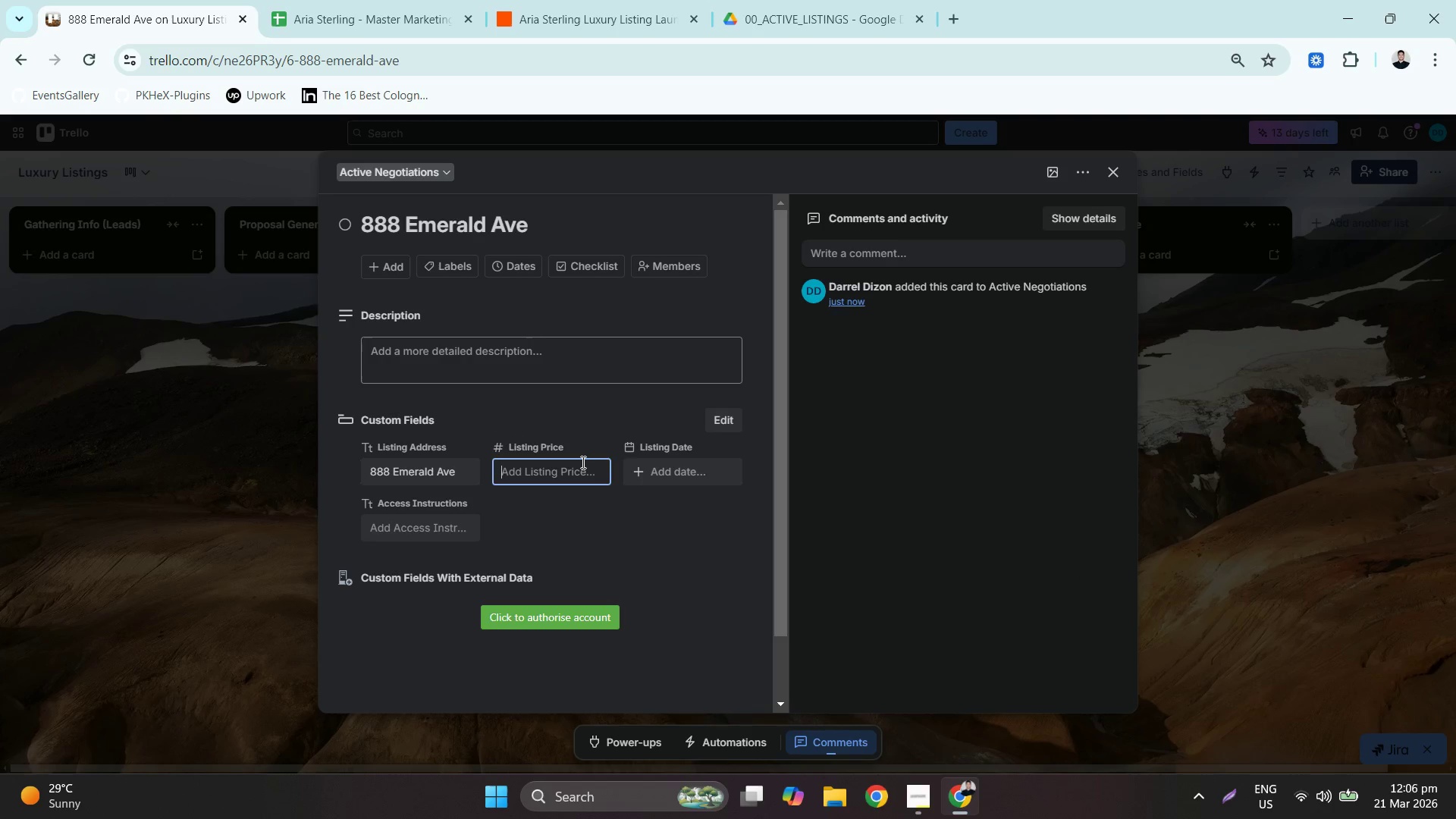 
key(Numpad4)
 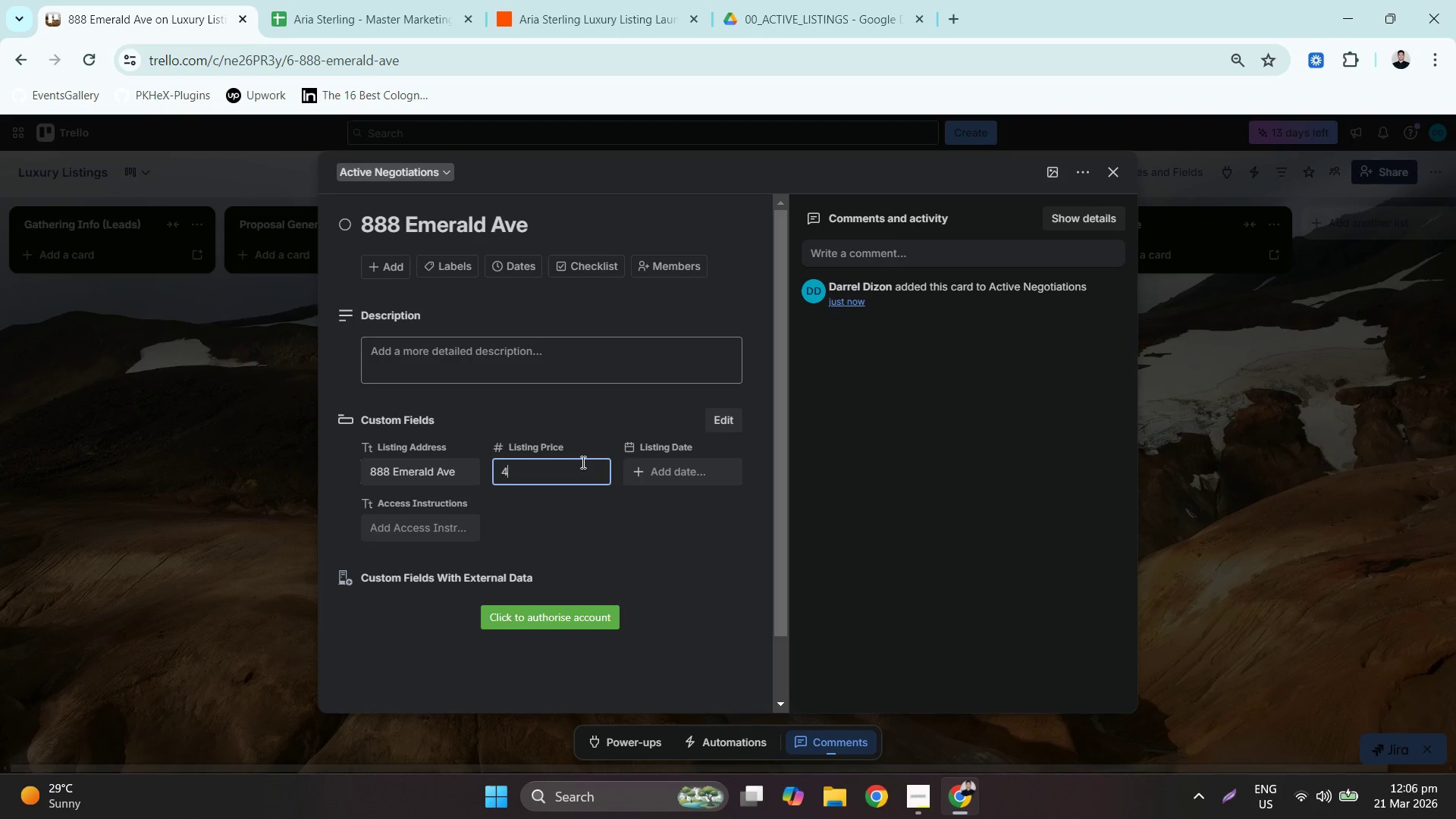 
key(Numpad5)
 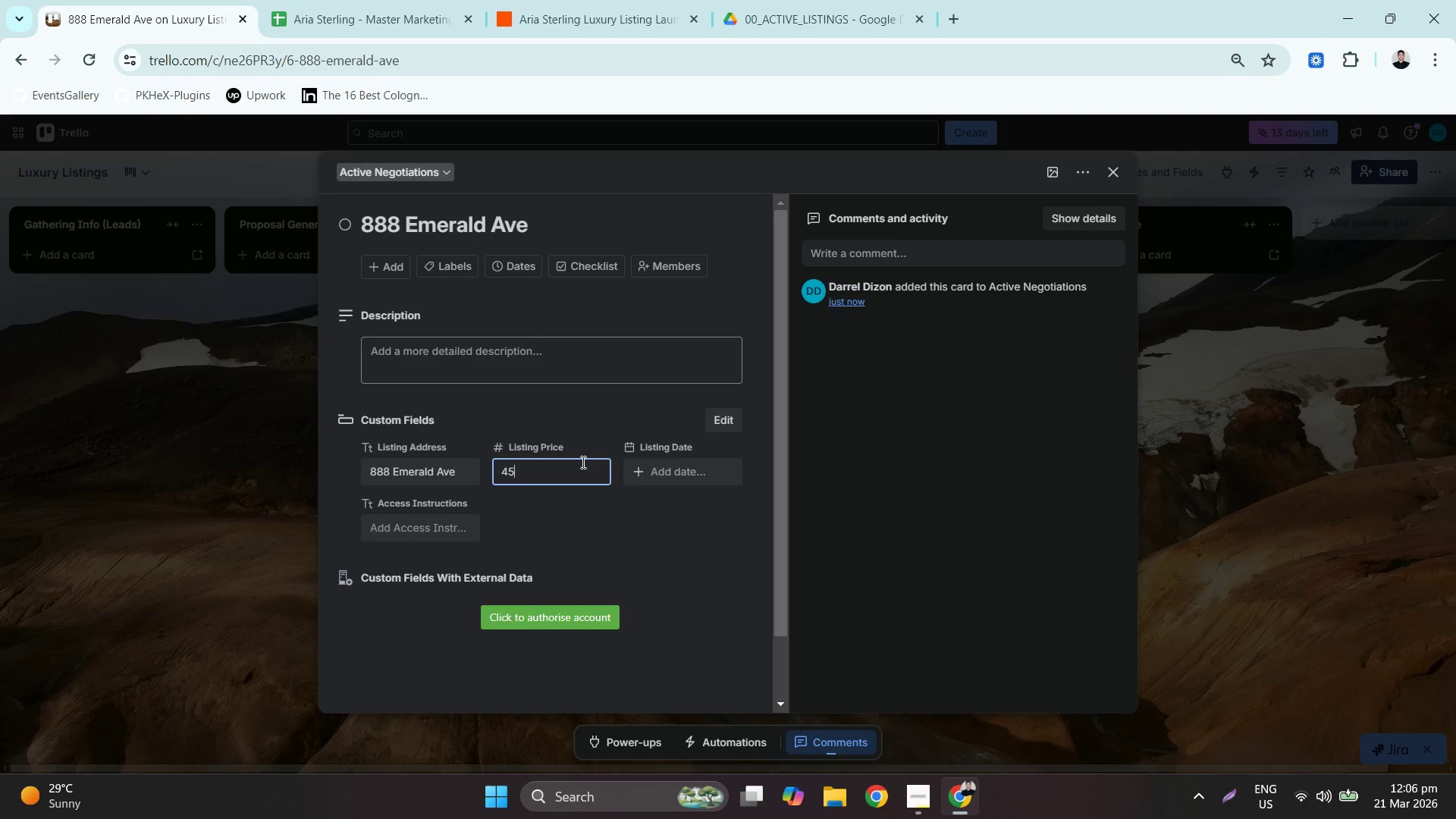 
key(Numpad0)
 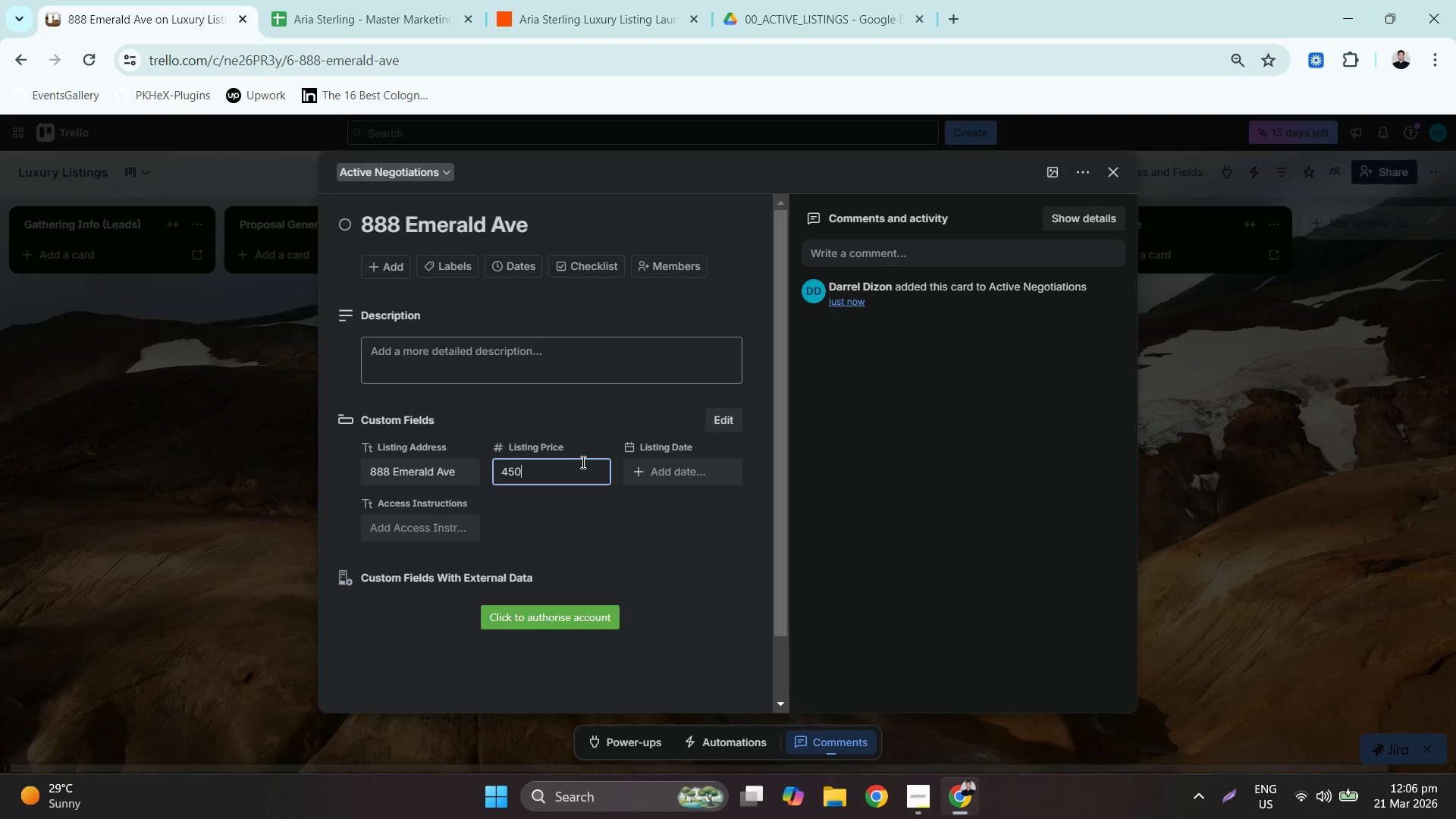 
key(Numpad0)
 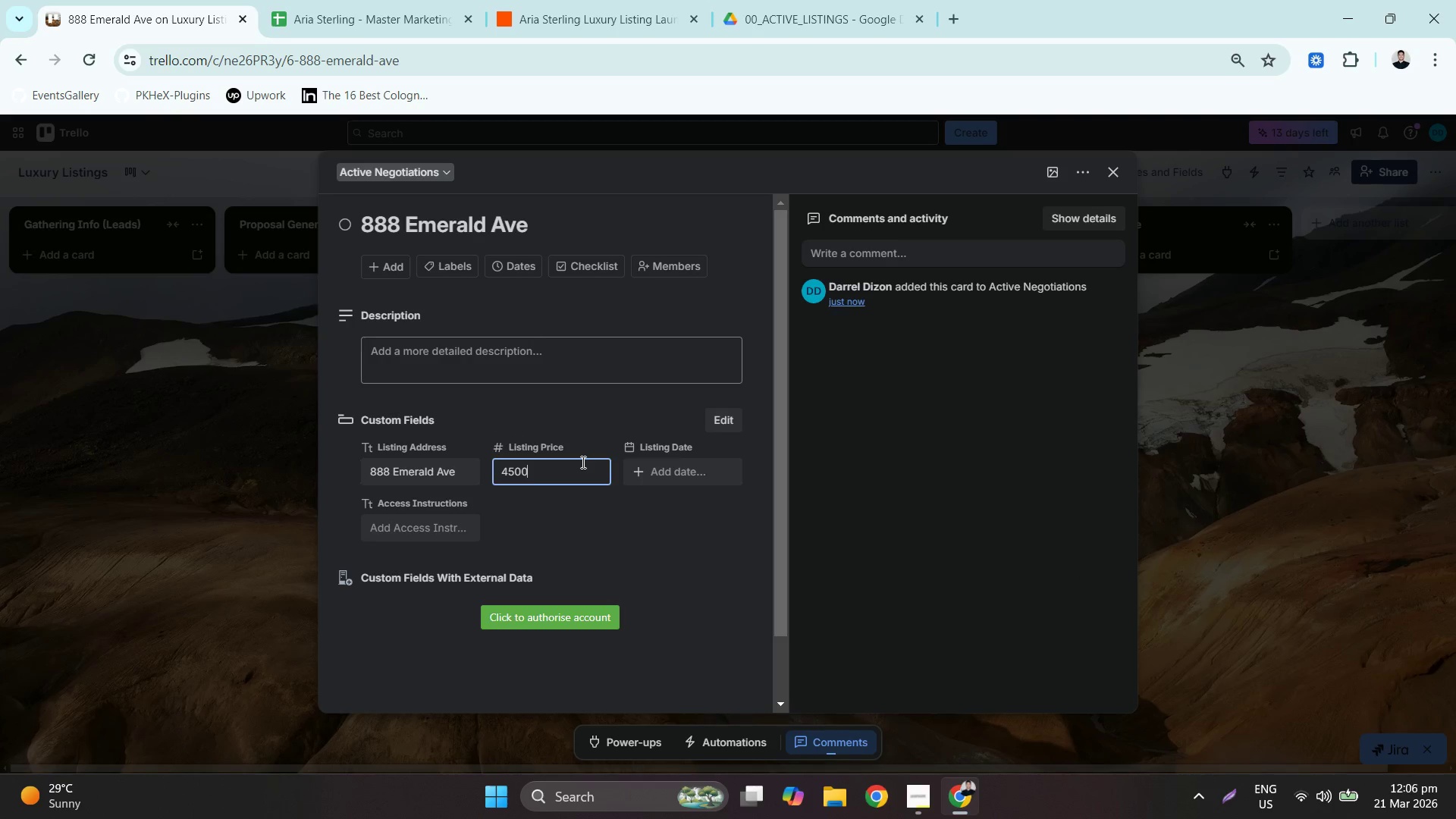 
key(Numpad0)
 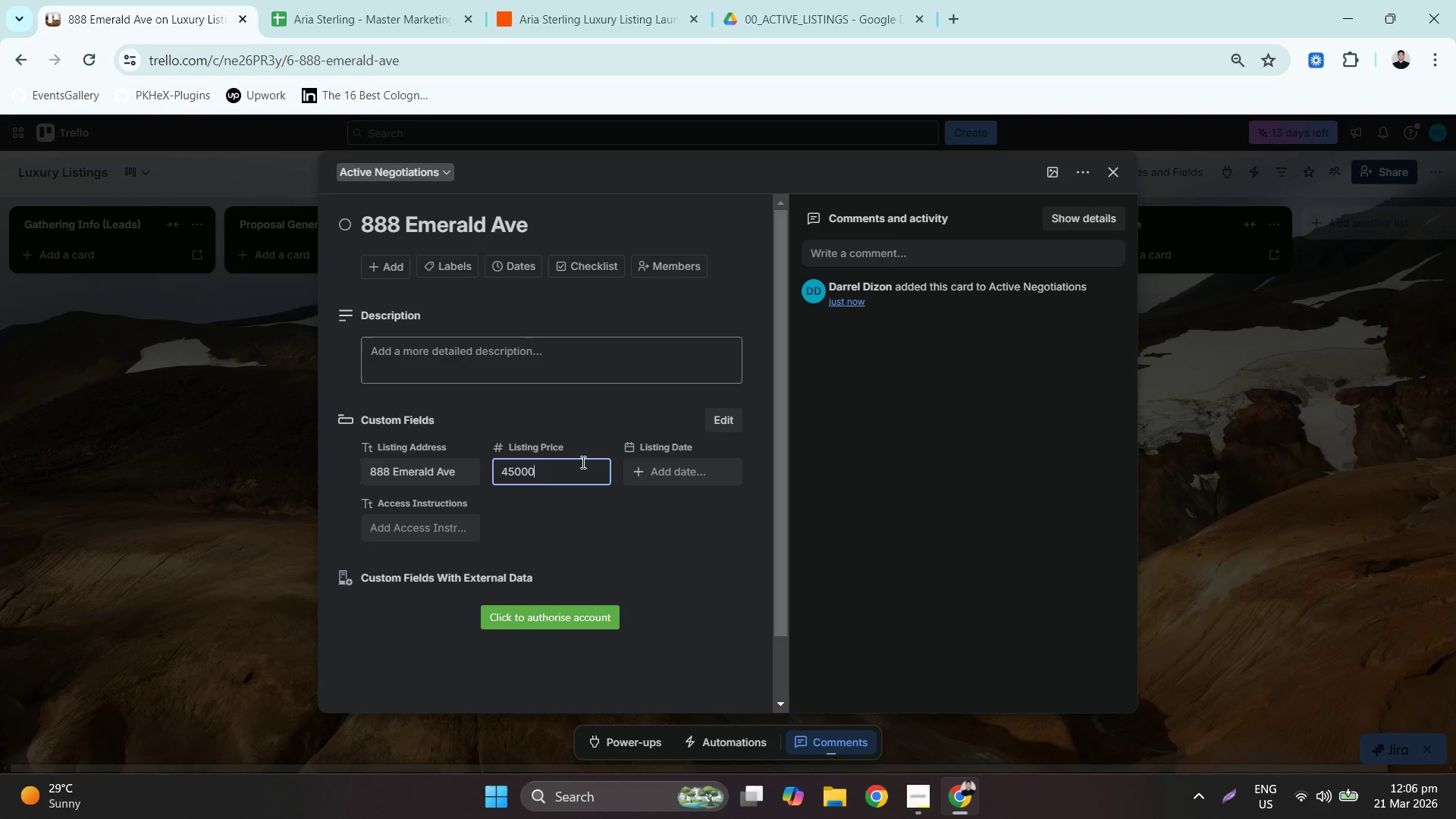 
key(Numpad0)
 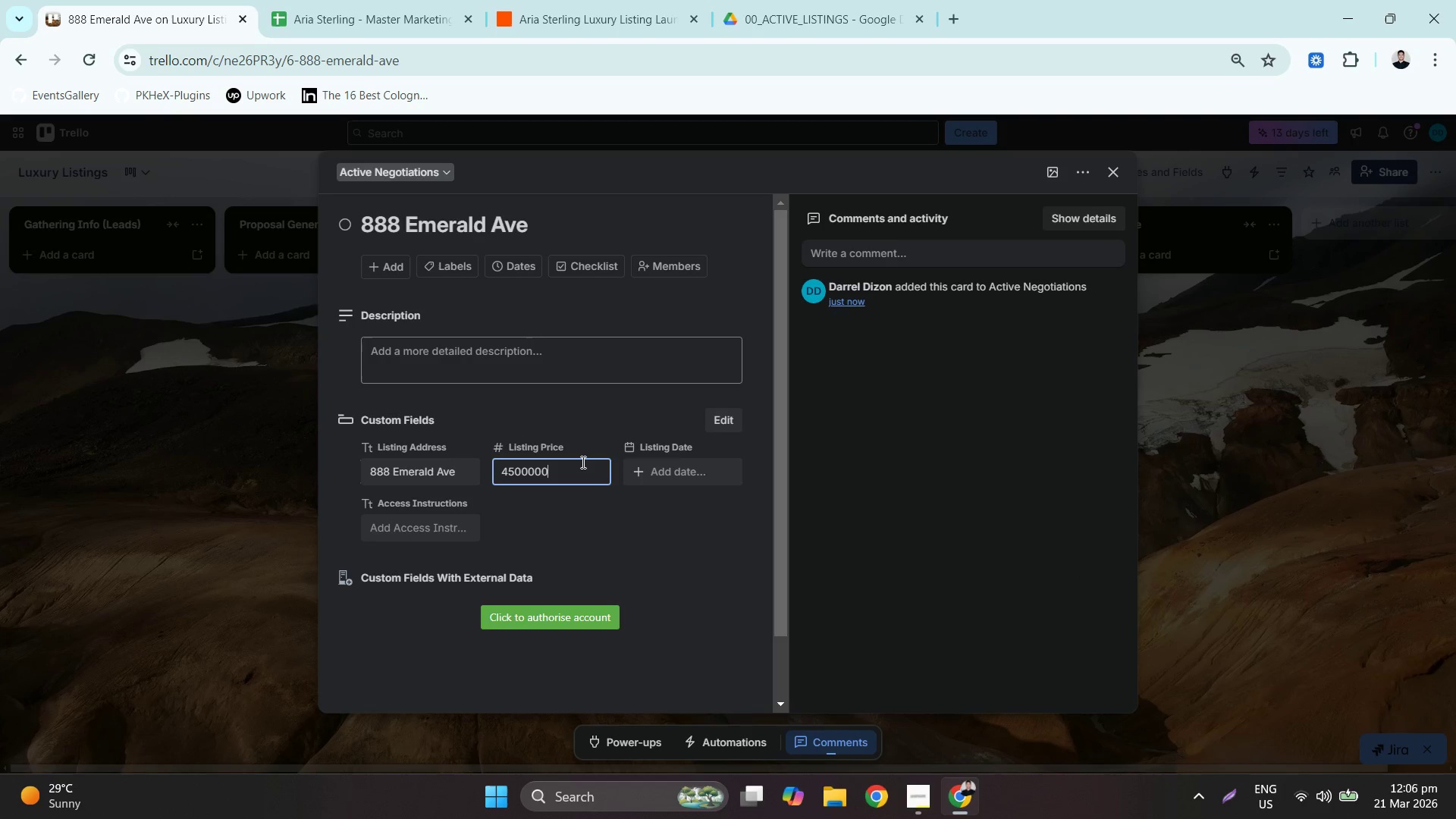 
key(Numpad0)
 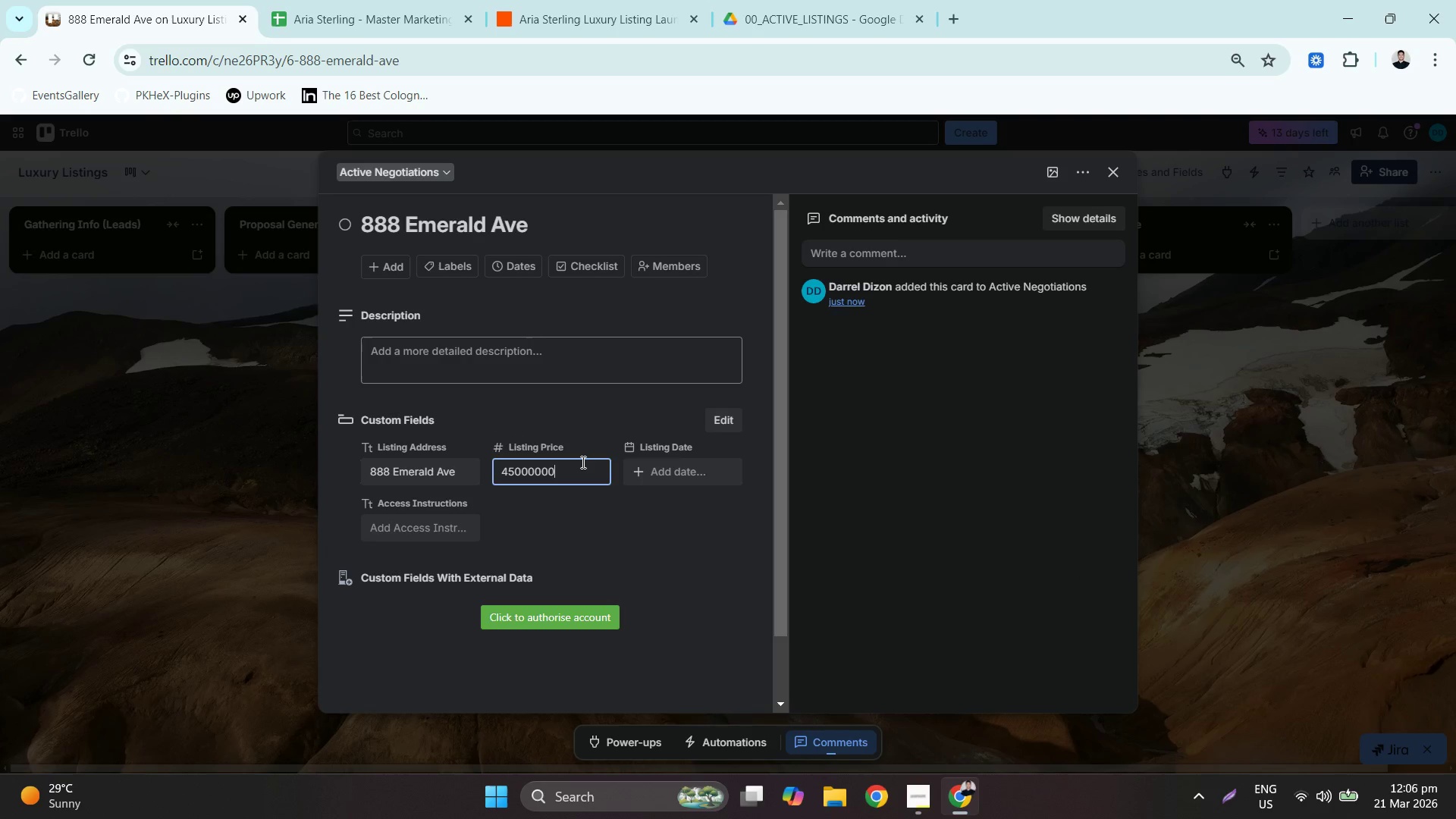 
key(Numpad0)
 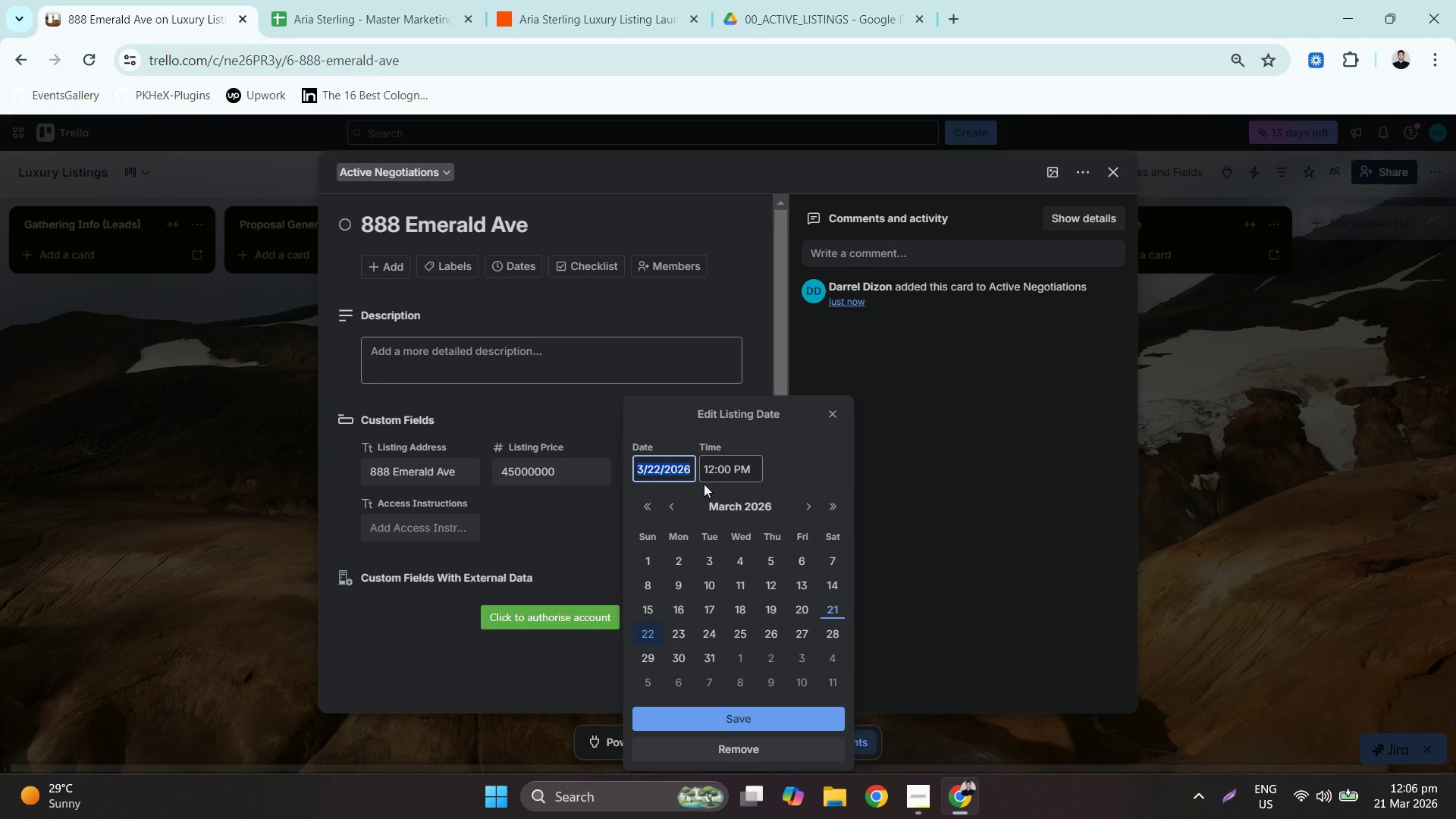 
left_click([767, 602])
 